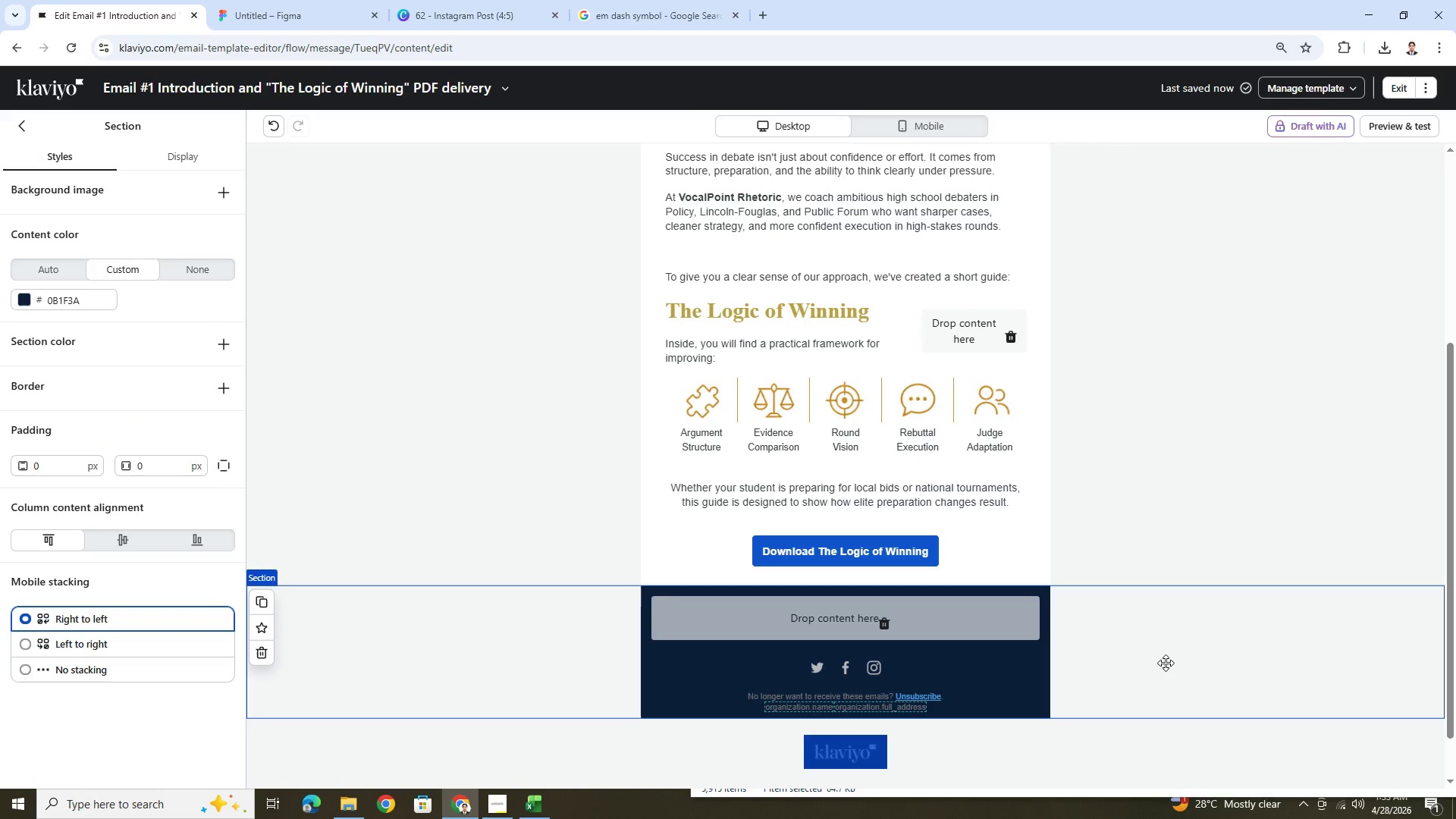 
scroll: coordinate [1142, 611], scroll_direction: up, amount: 2.0
 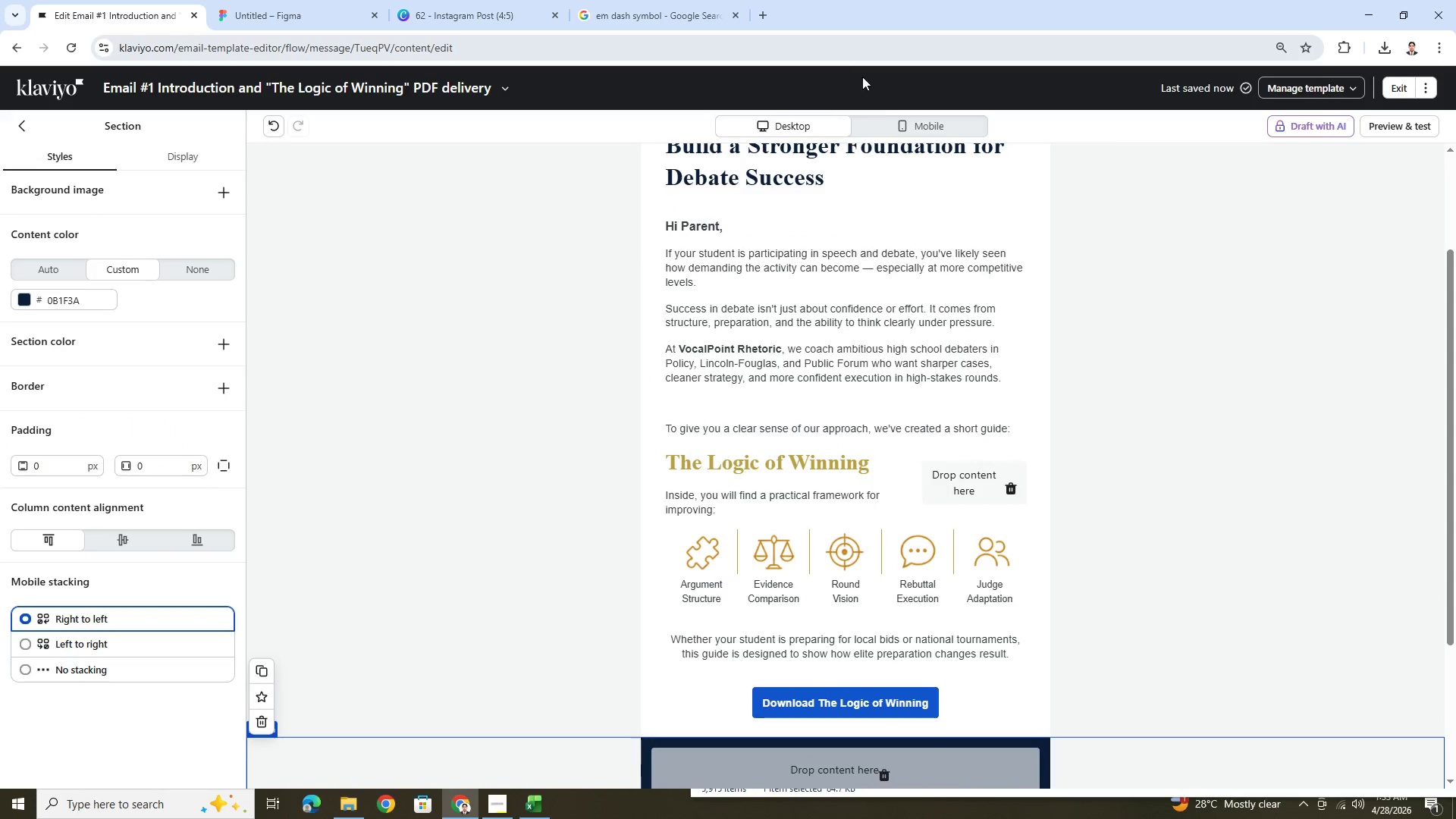 
left_click([890, 118])
 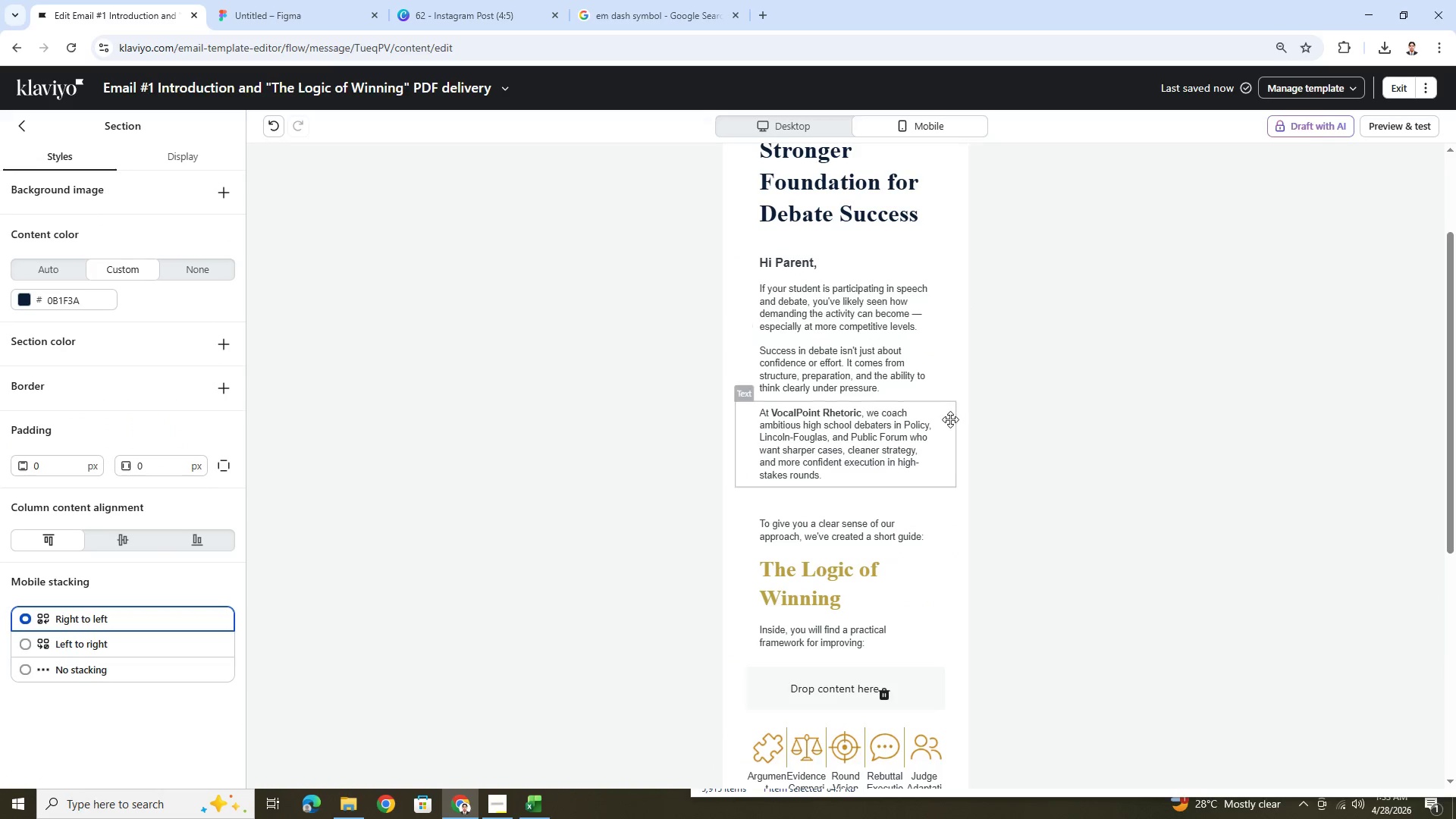 
scroll: coordinate [950, 419], scroll_direction: down, amount: 3.0
 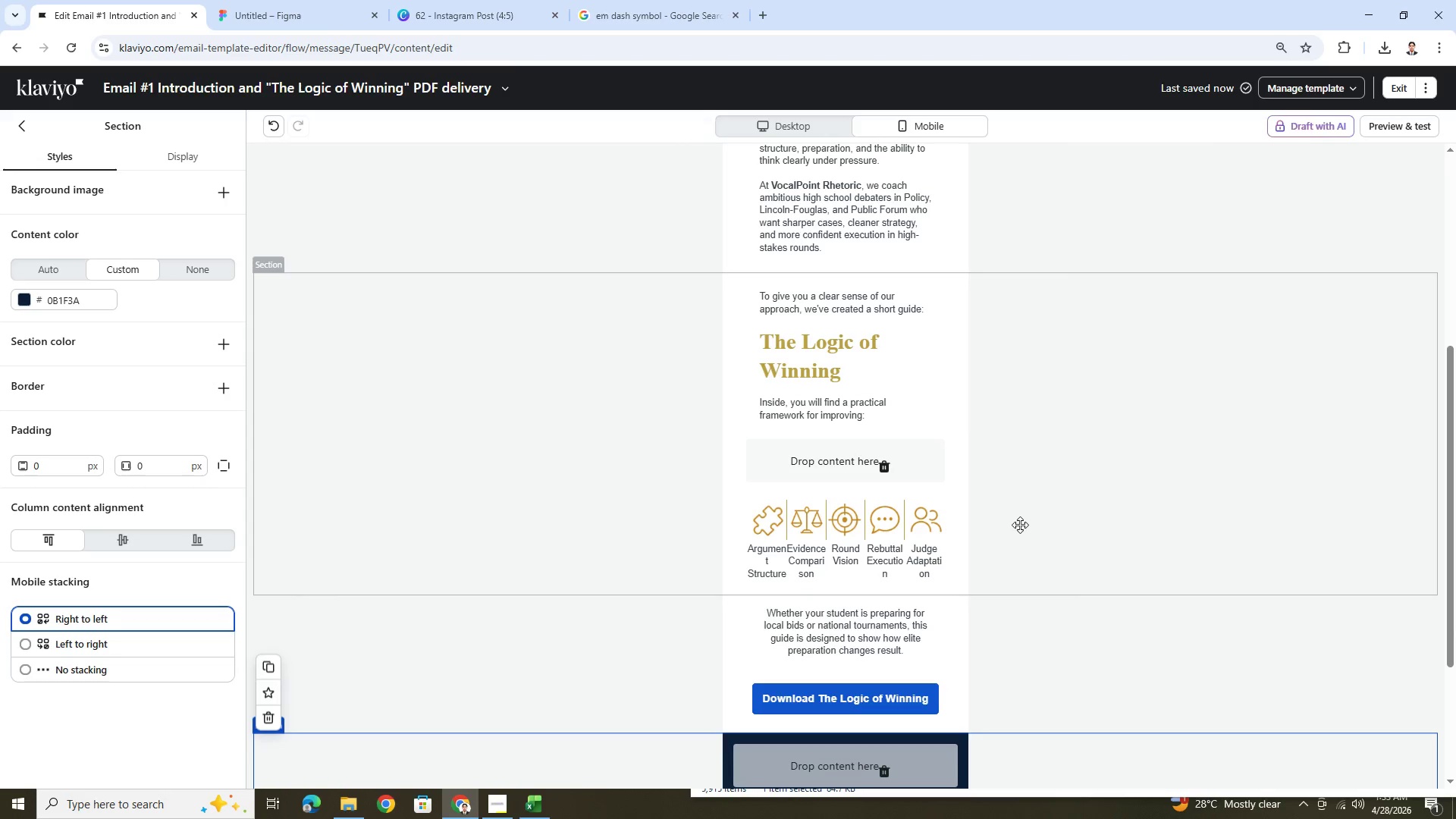 
left_click([826, 114])
 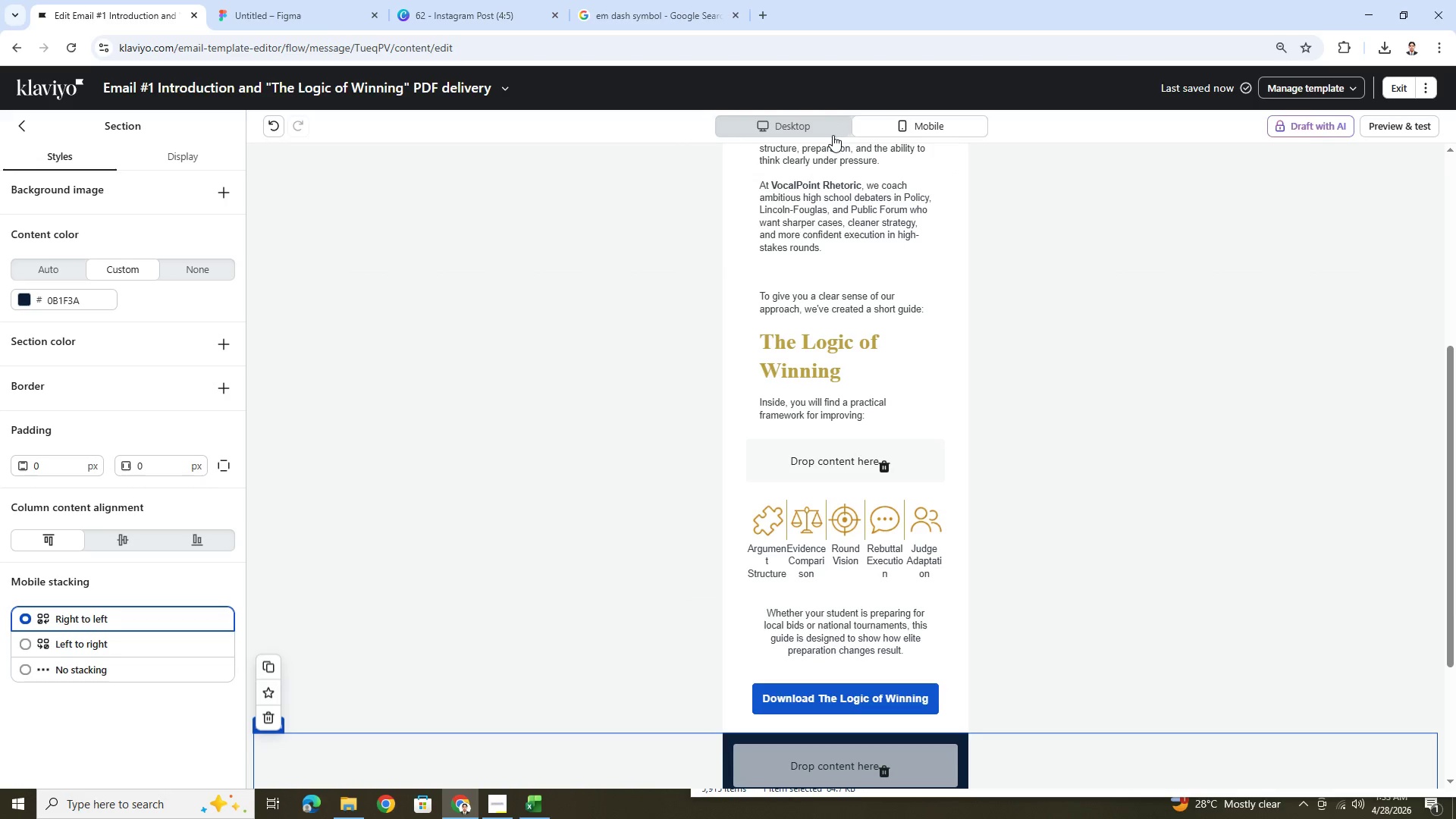 
left_click([833, 135])
 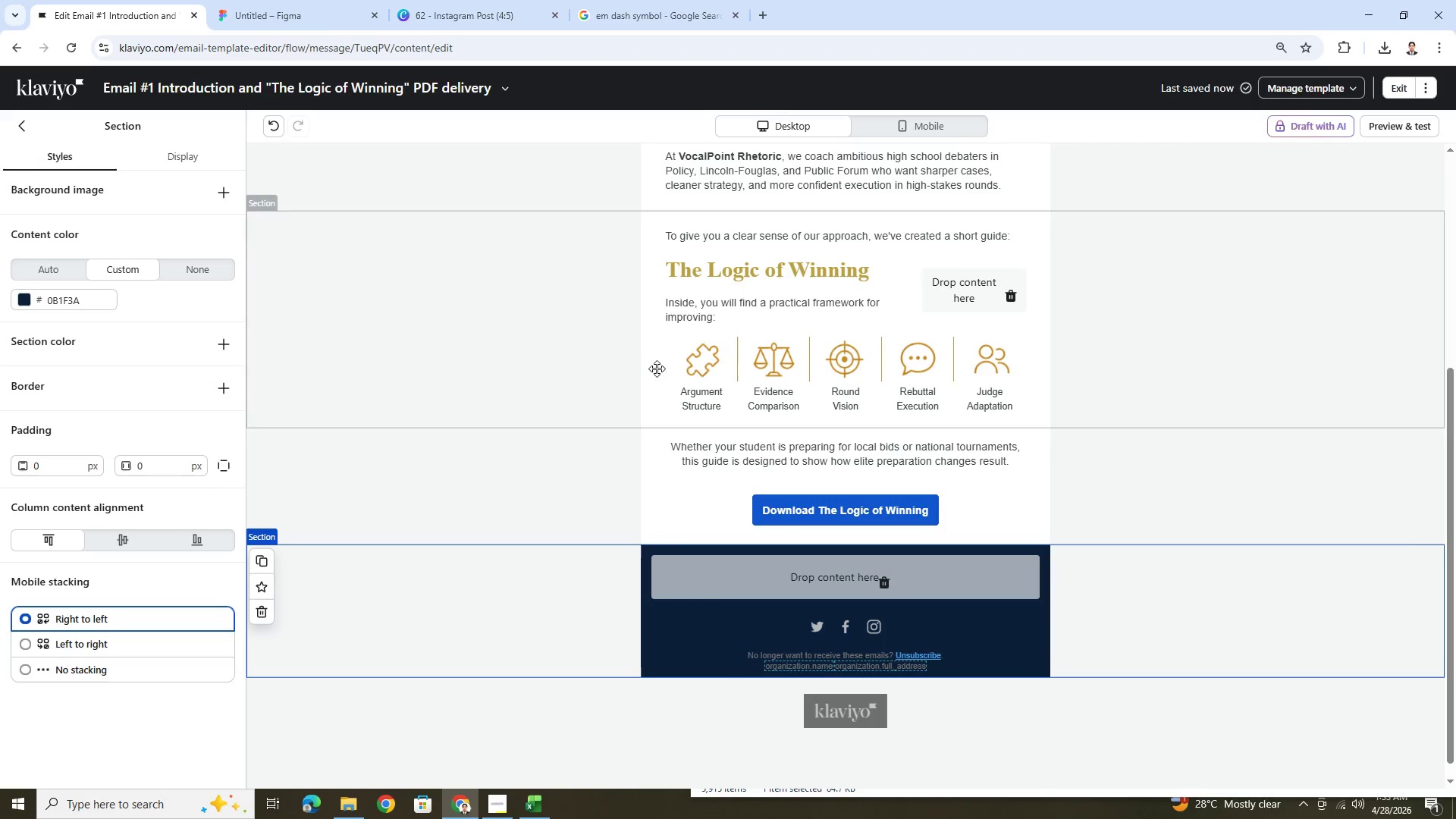 
left_click([774, 361])
 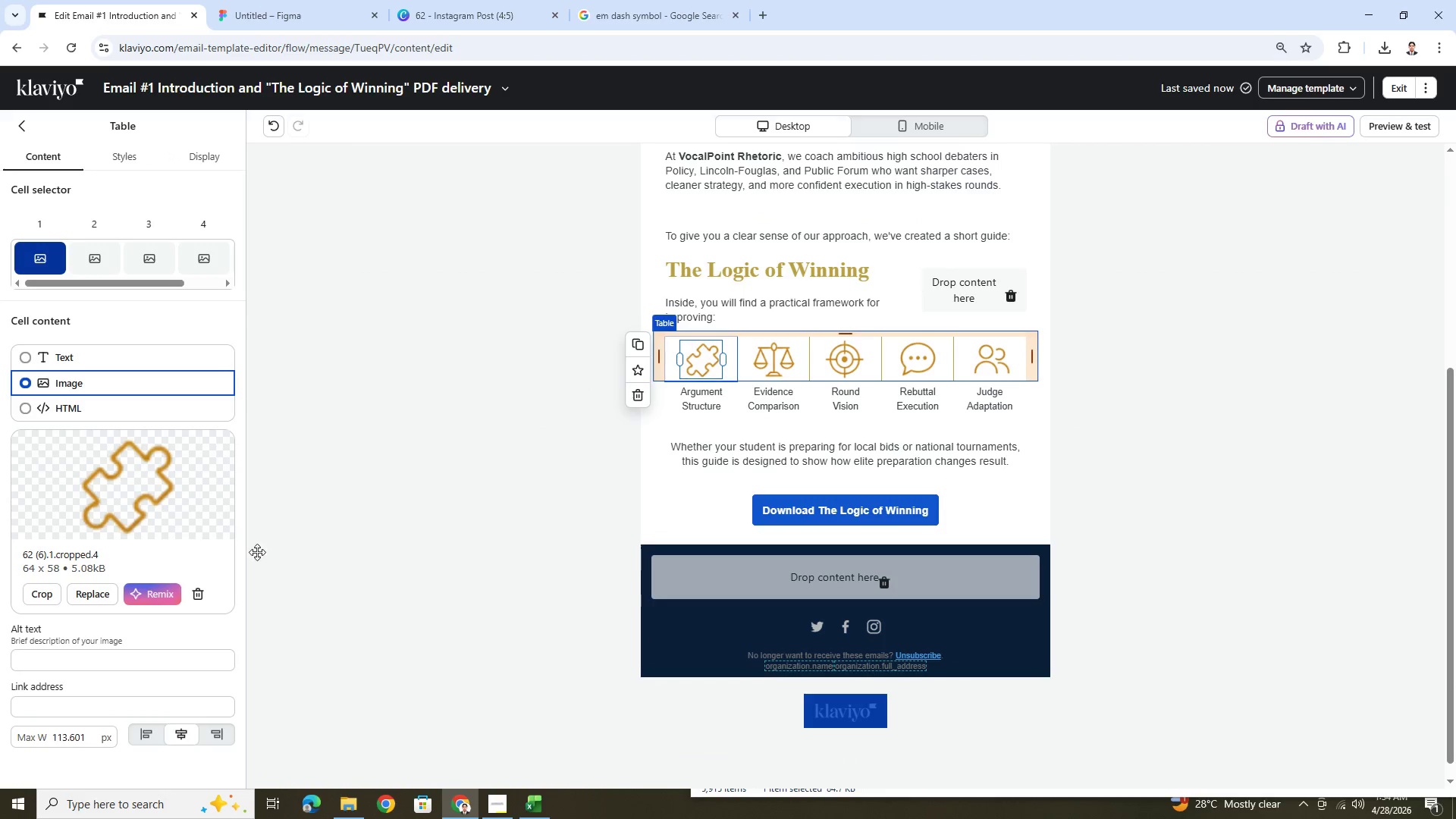 
scroll: coordinate [178, 694], scroll_direction: down, amount: 4.0
 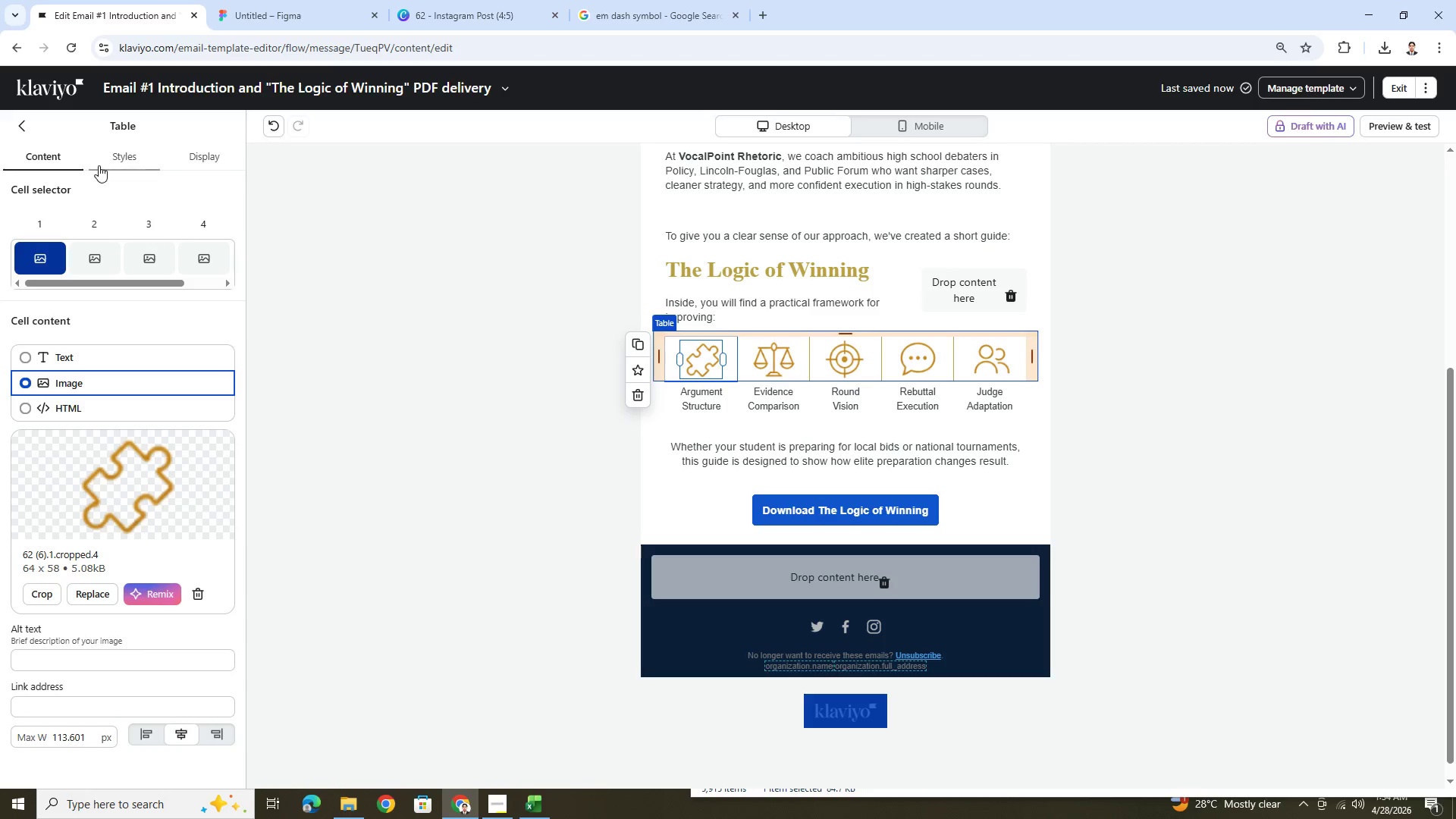 
left_click([112, 158])
 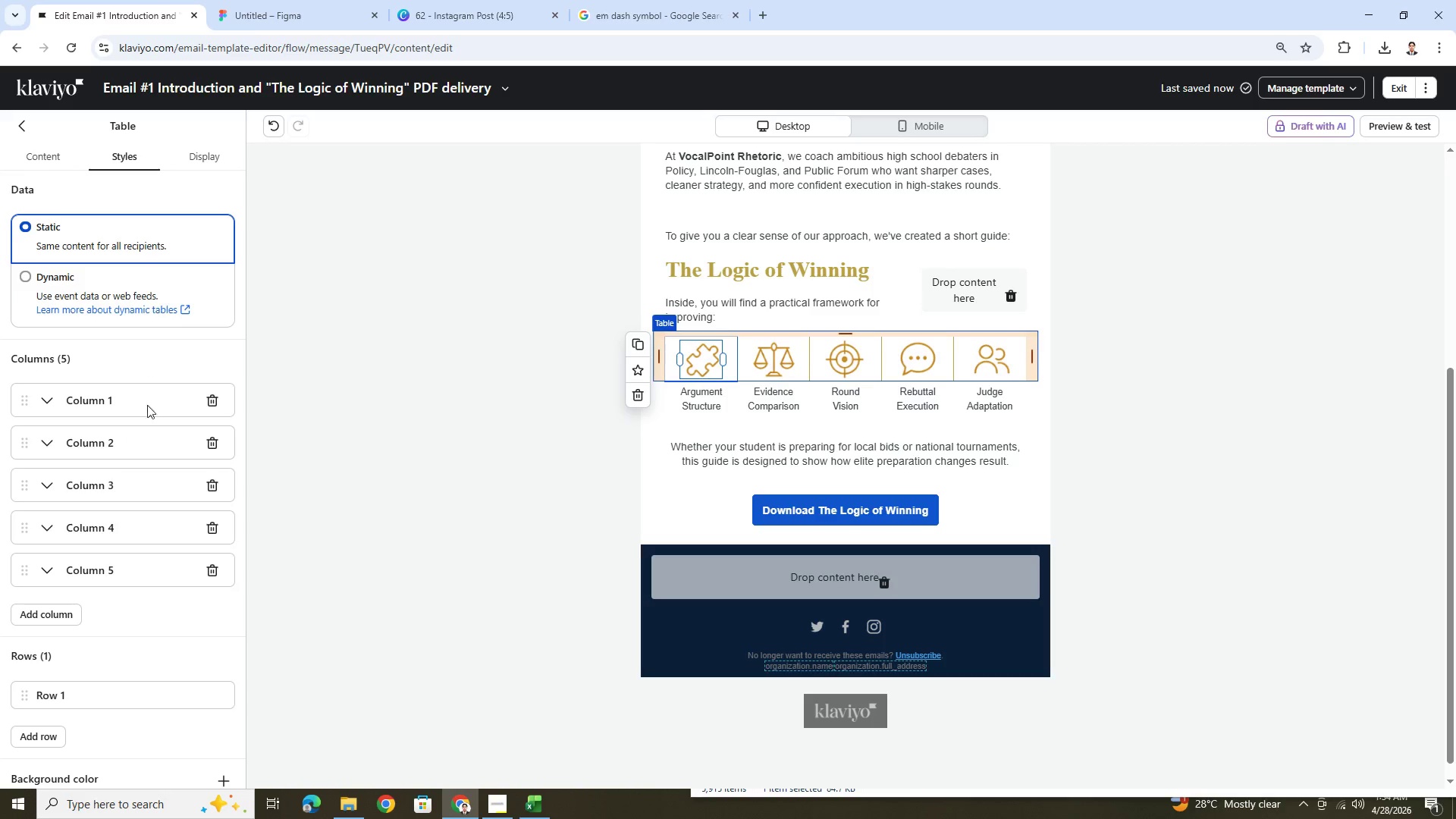 
scroll: coordinate [157, 495], scroll_direction: down, amount: 12.0
 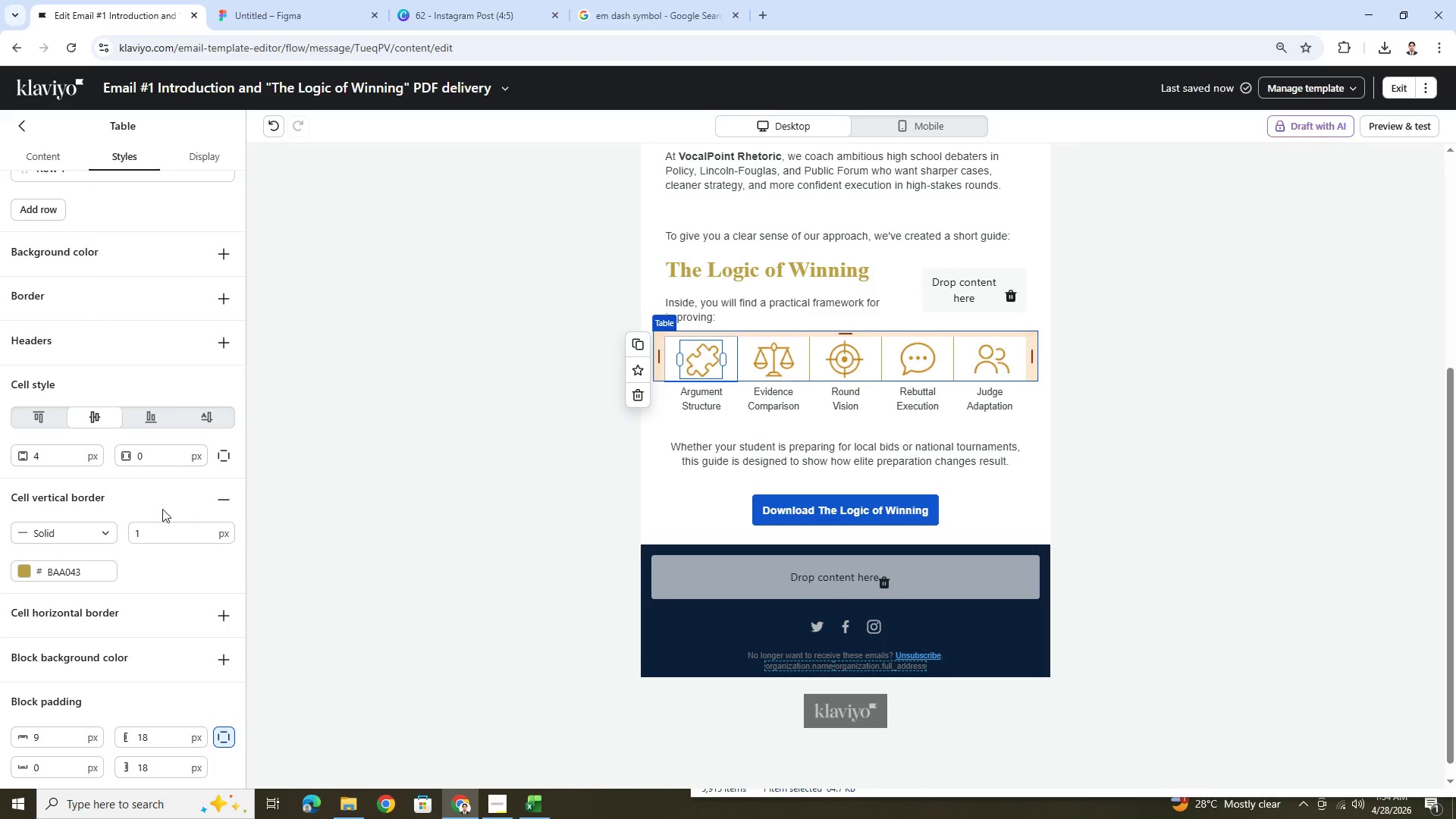 
wait(14.47)
 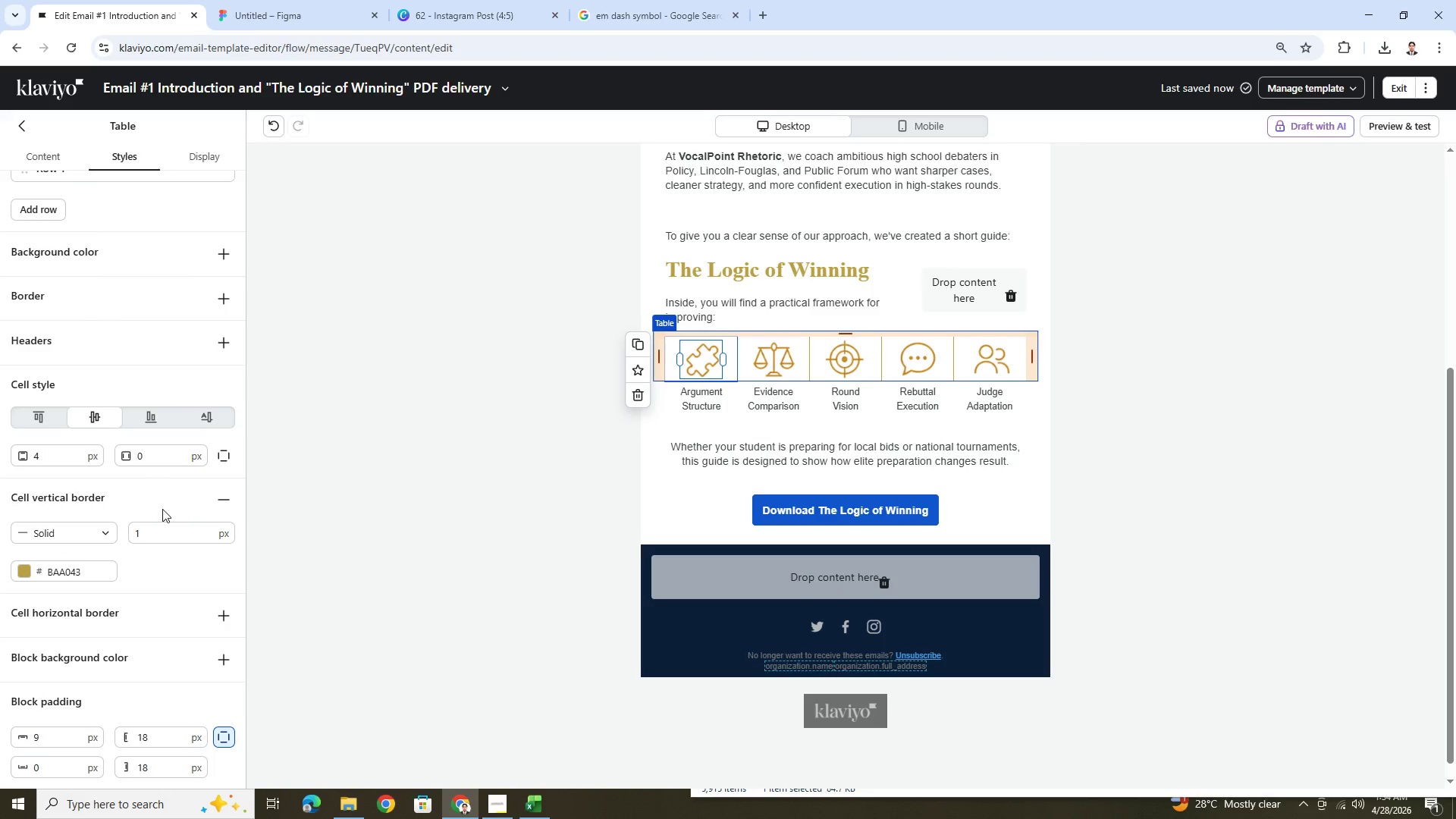 
left_click([226, 422])
 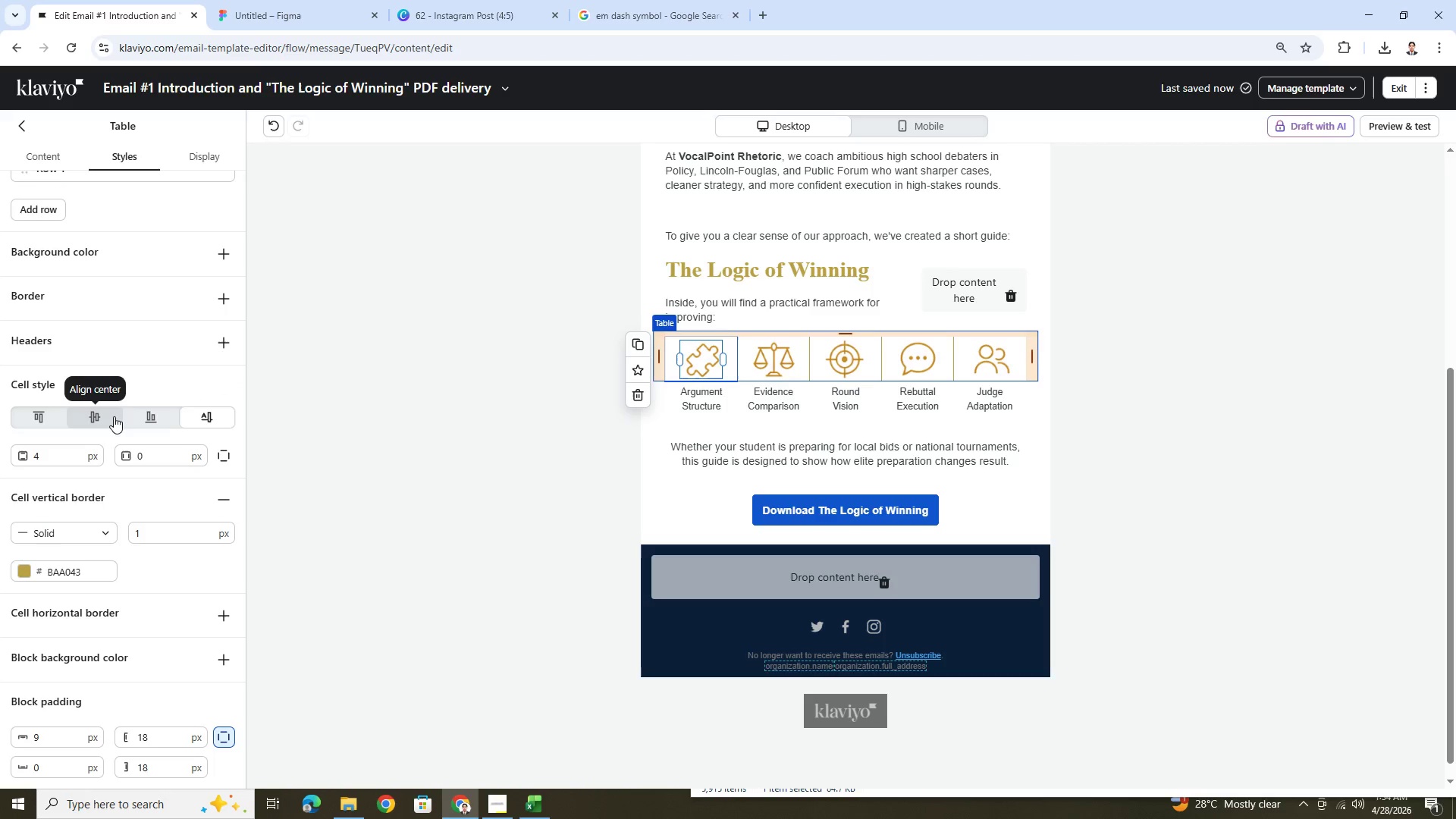 
left_click([881, 130])
 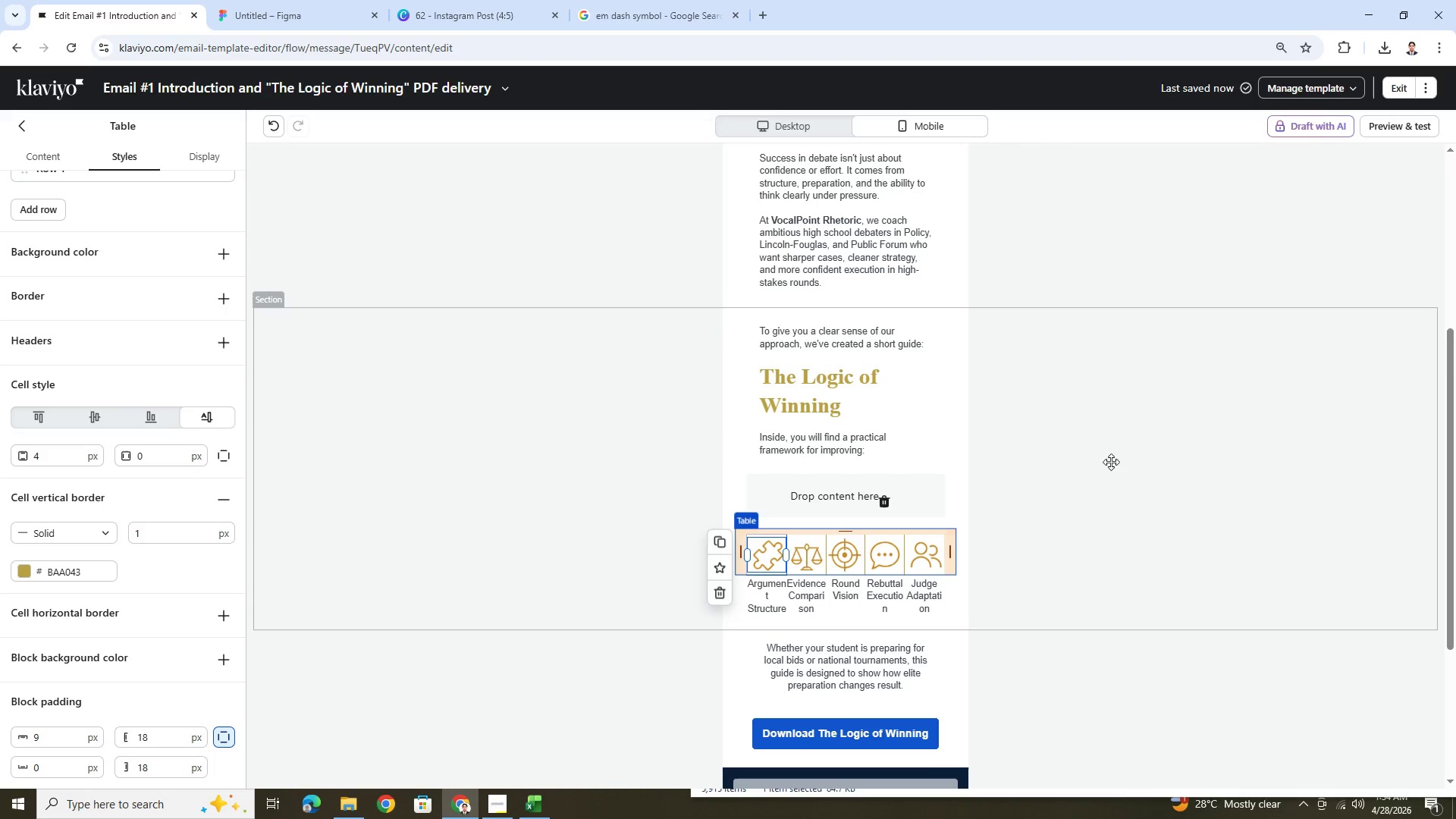 
left_click([1134, 539])
 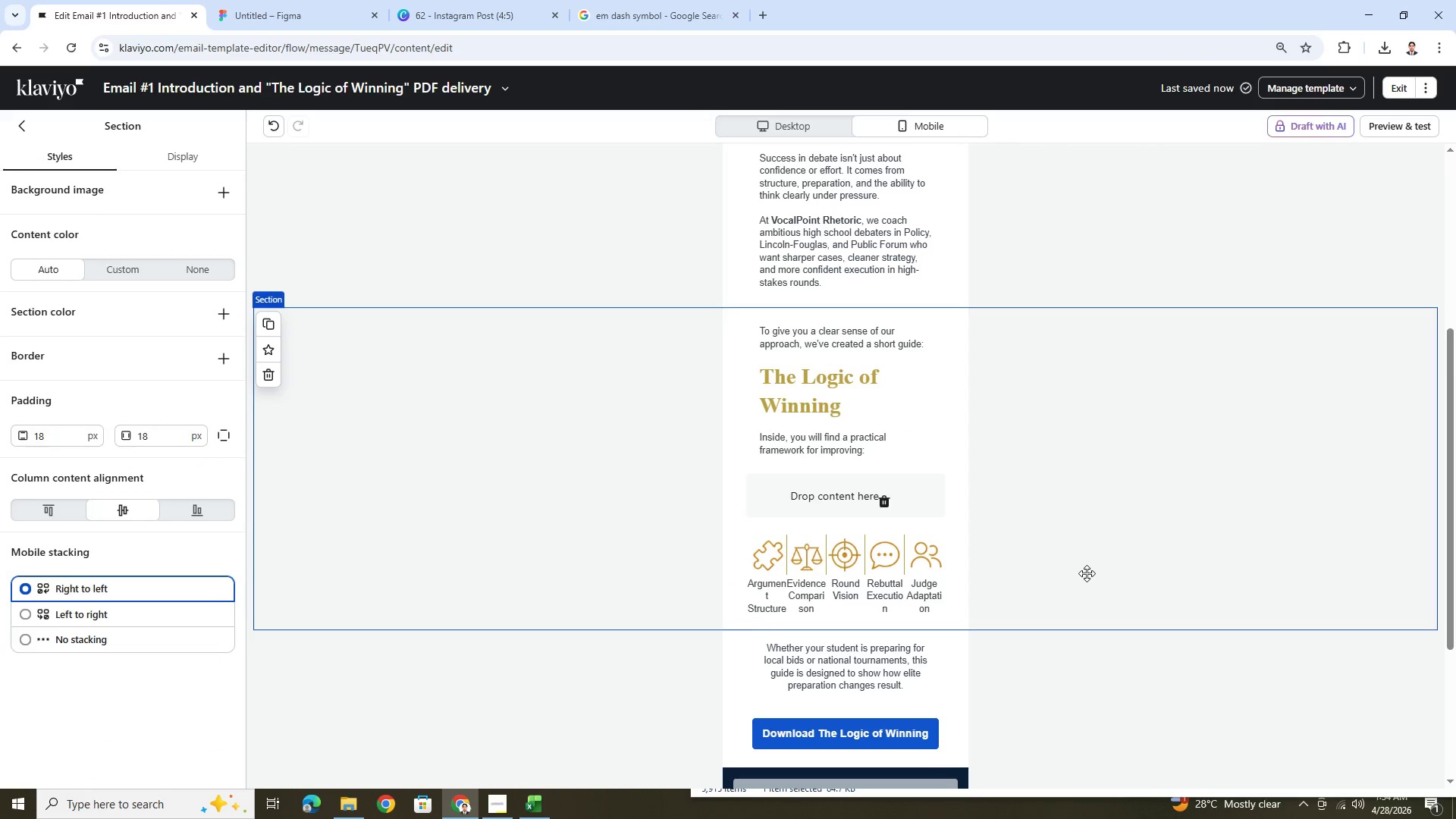 
left_click([911, 561])
 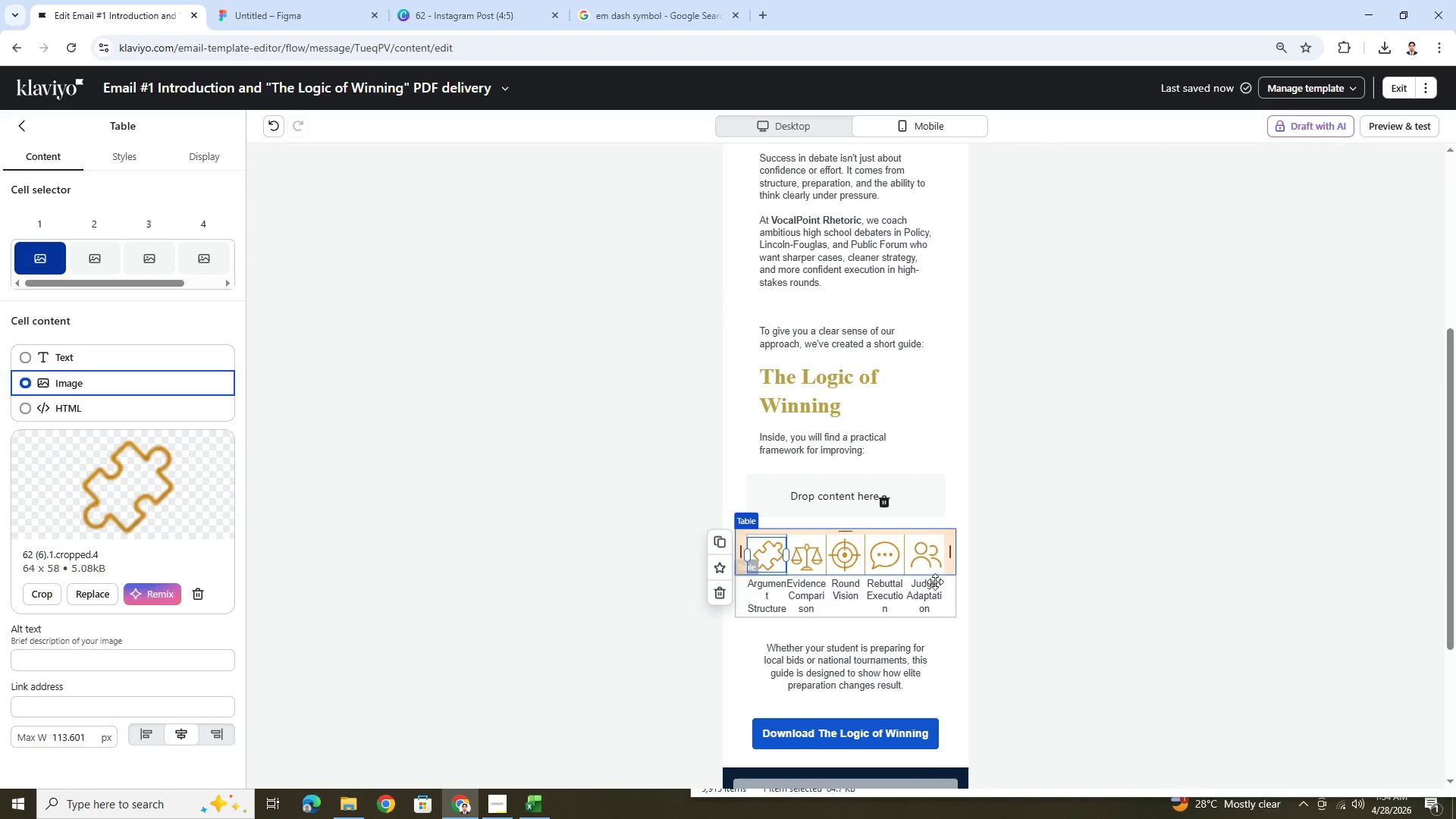 
left_click([919, 582])
 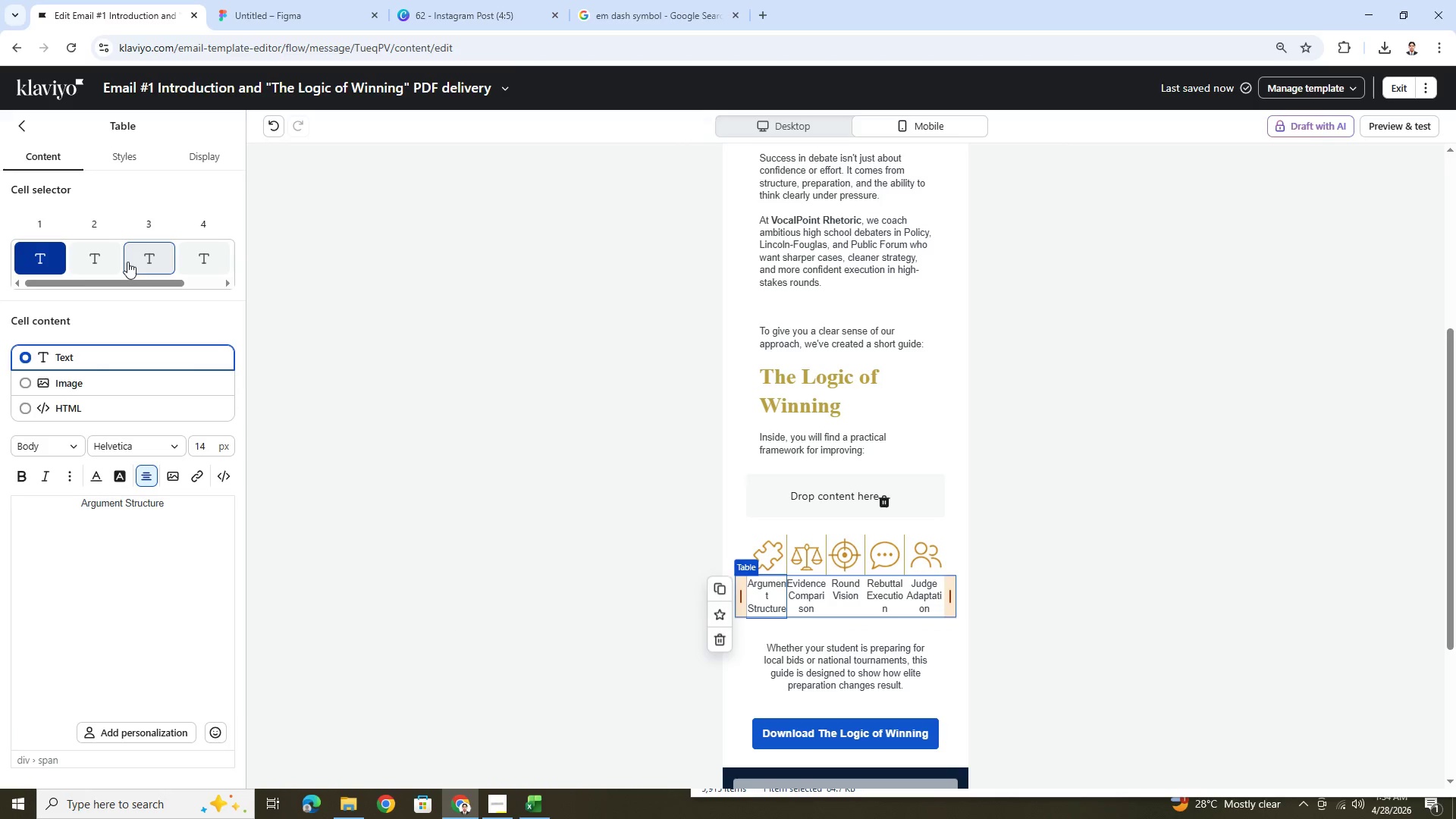 
wait(6.58)
 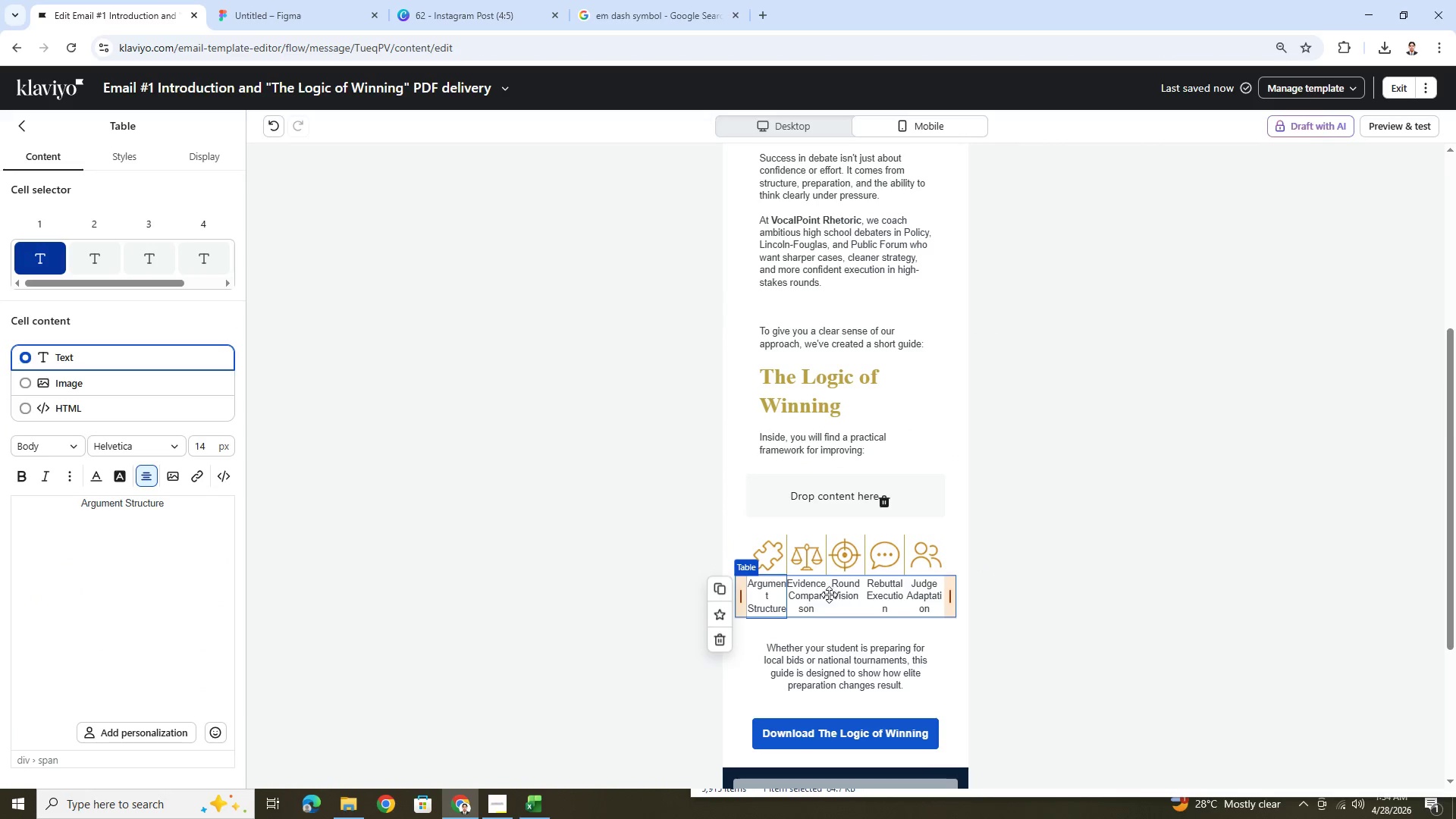 
scroll: coordinate [162, 505], scroll_direction: down, amount: 3.0
 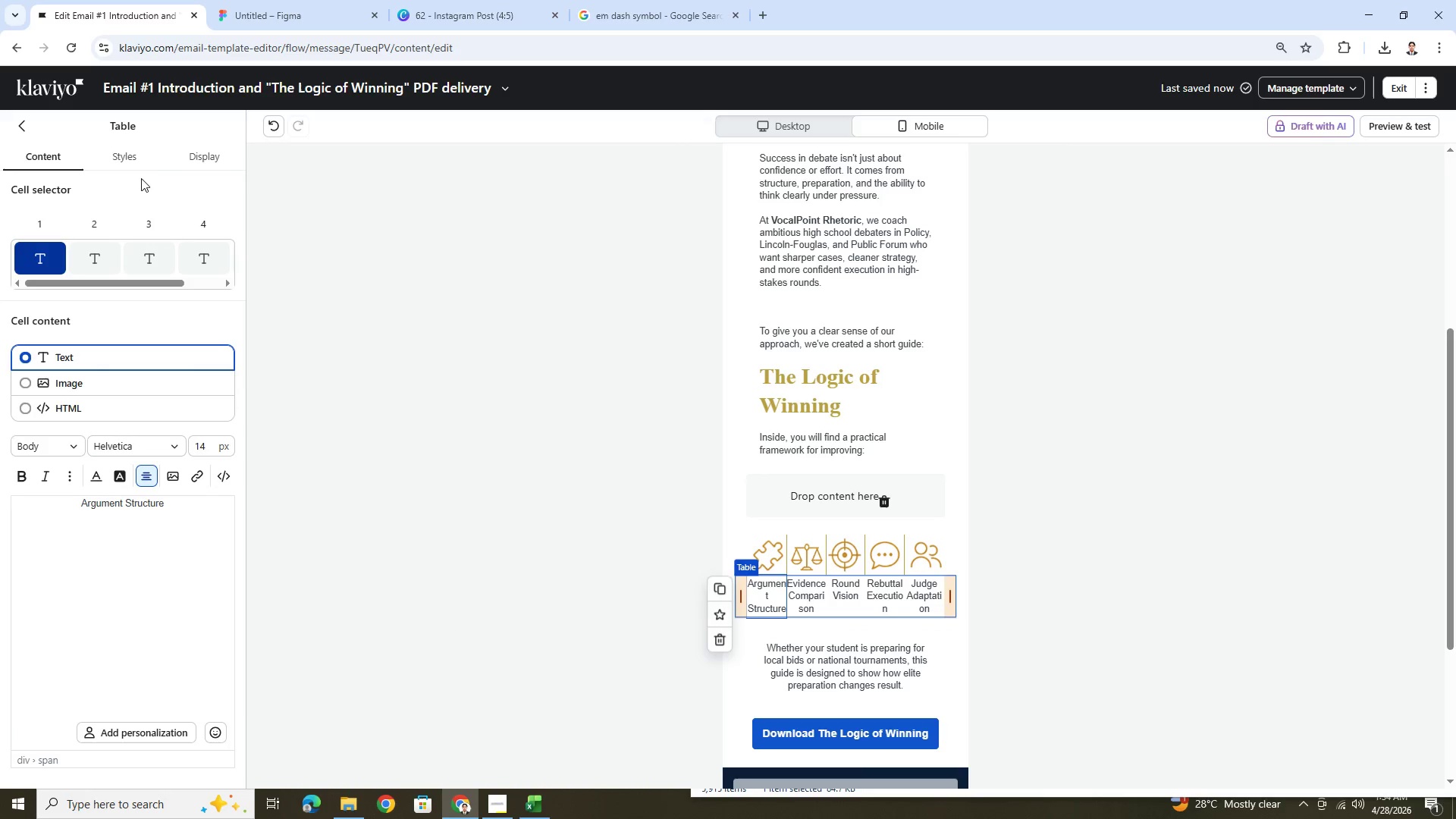 
left_click([135, 164])
 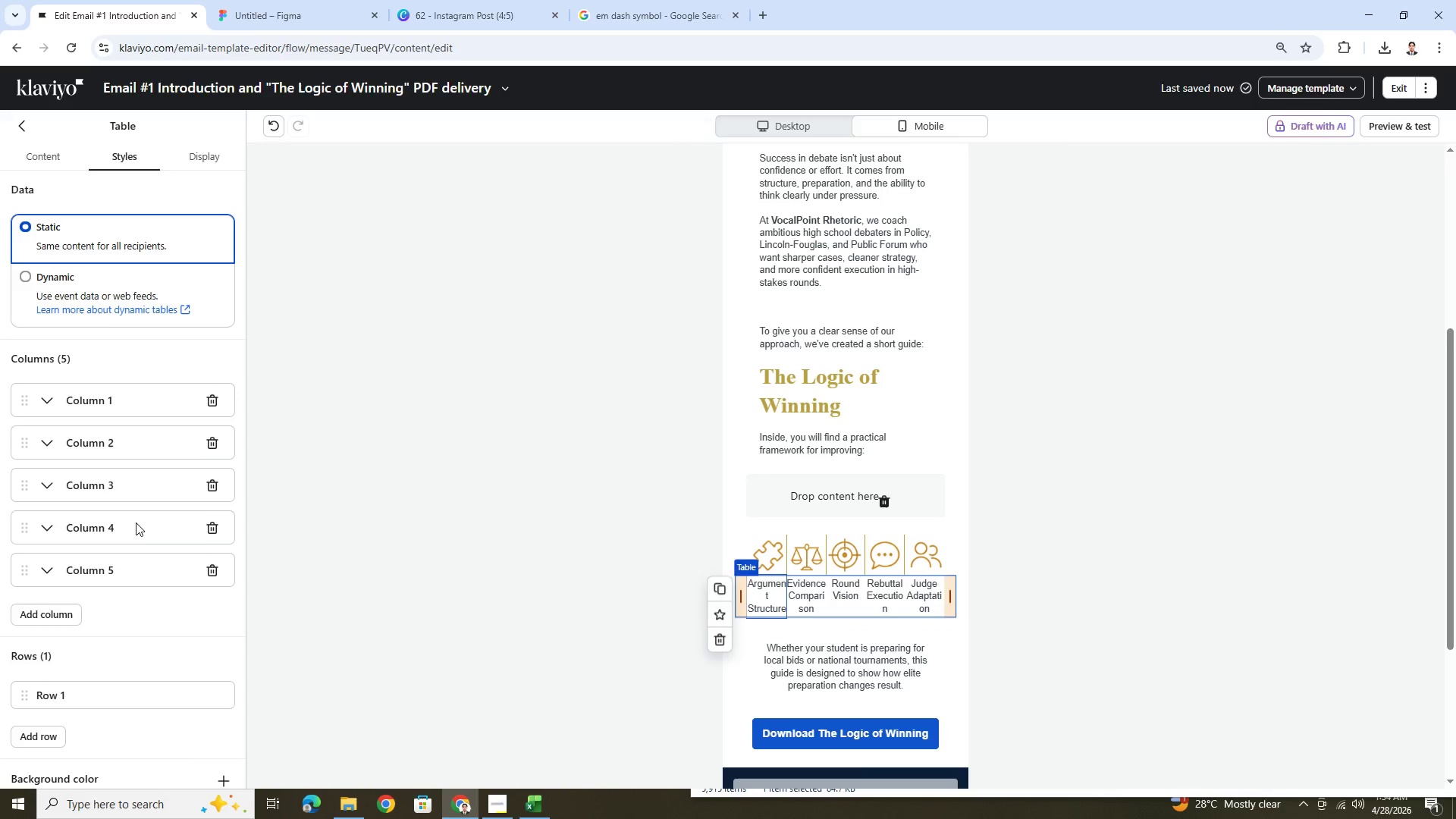 
scroll: coordinate [140, 538], scroll_direction: down, amount: 7.0
 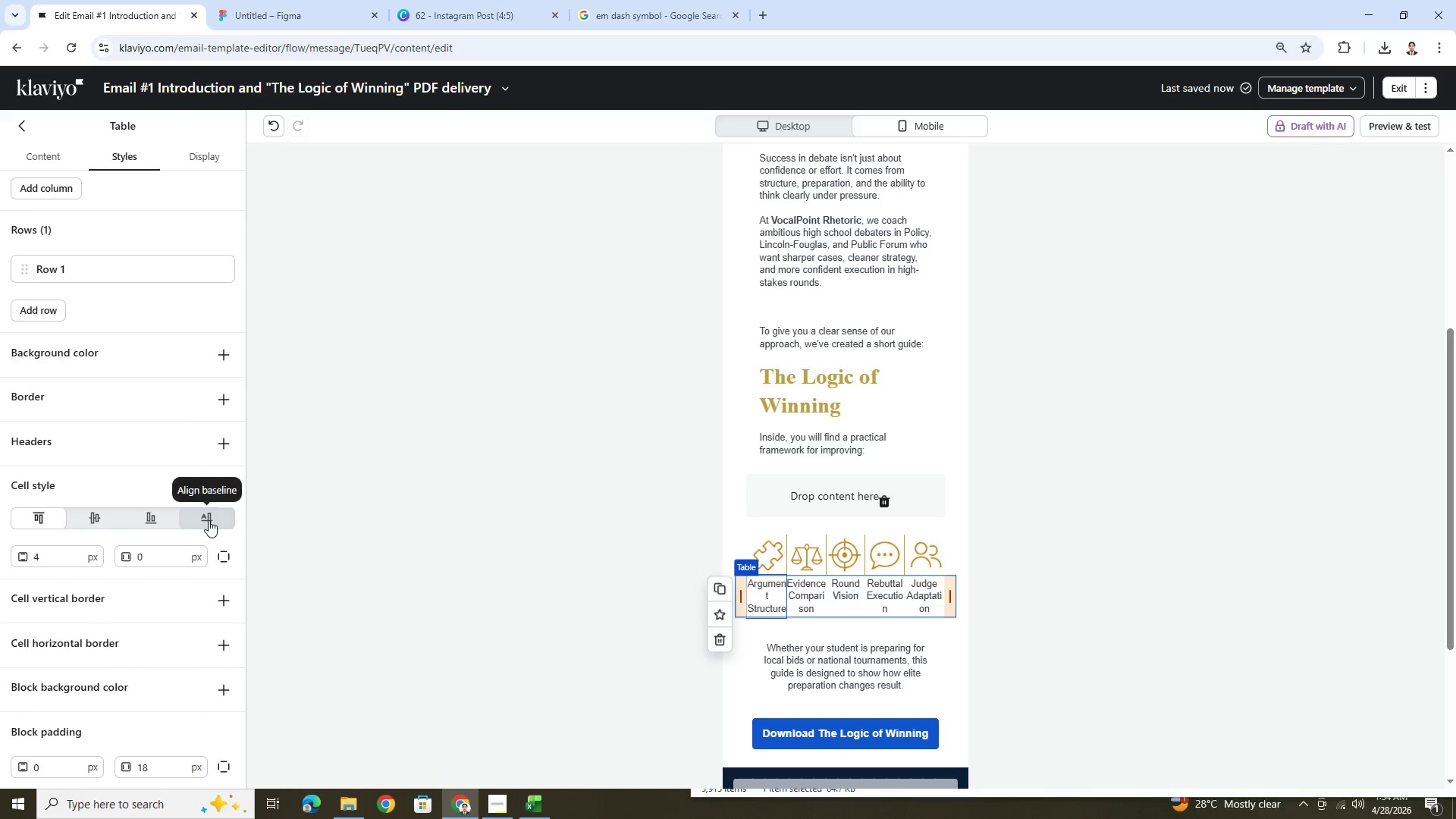 
left_click([209, 520])
 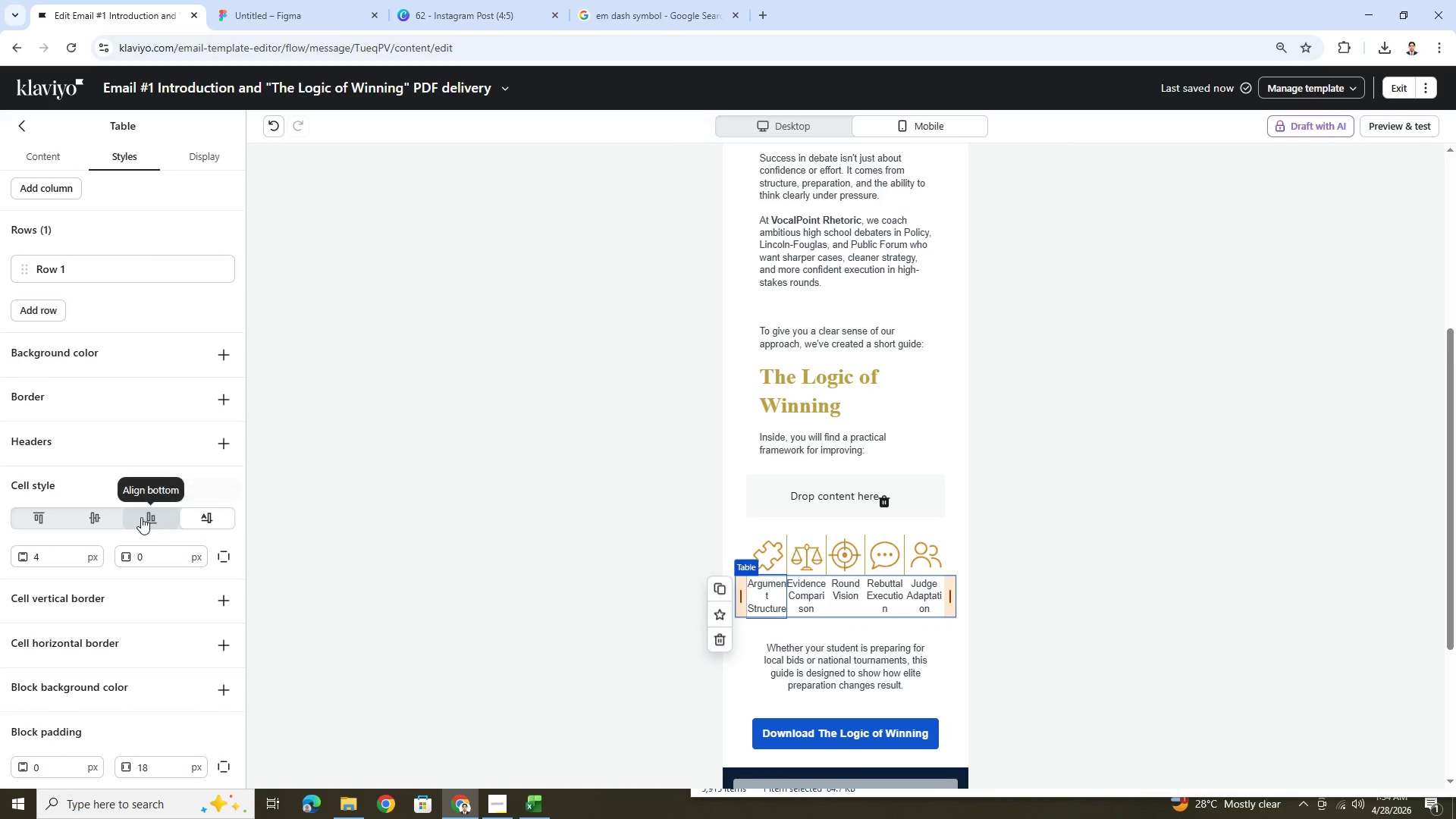 
left_click([141, 517])
 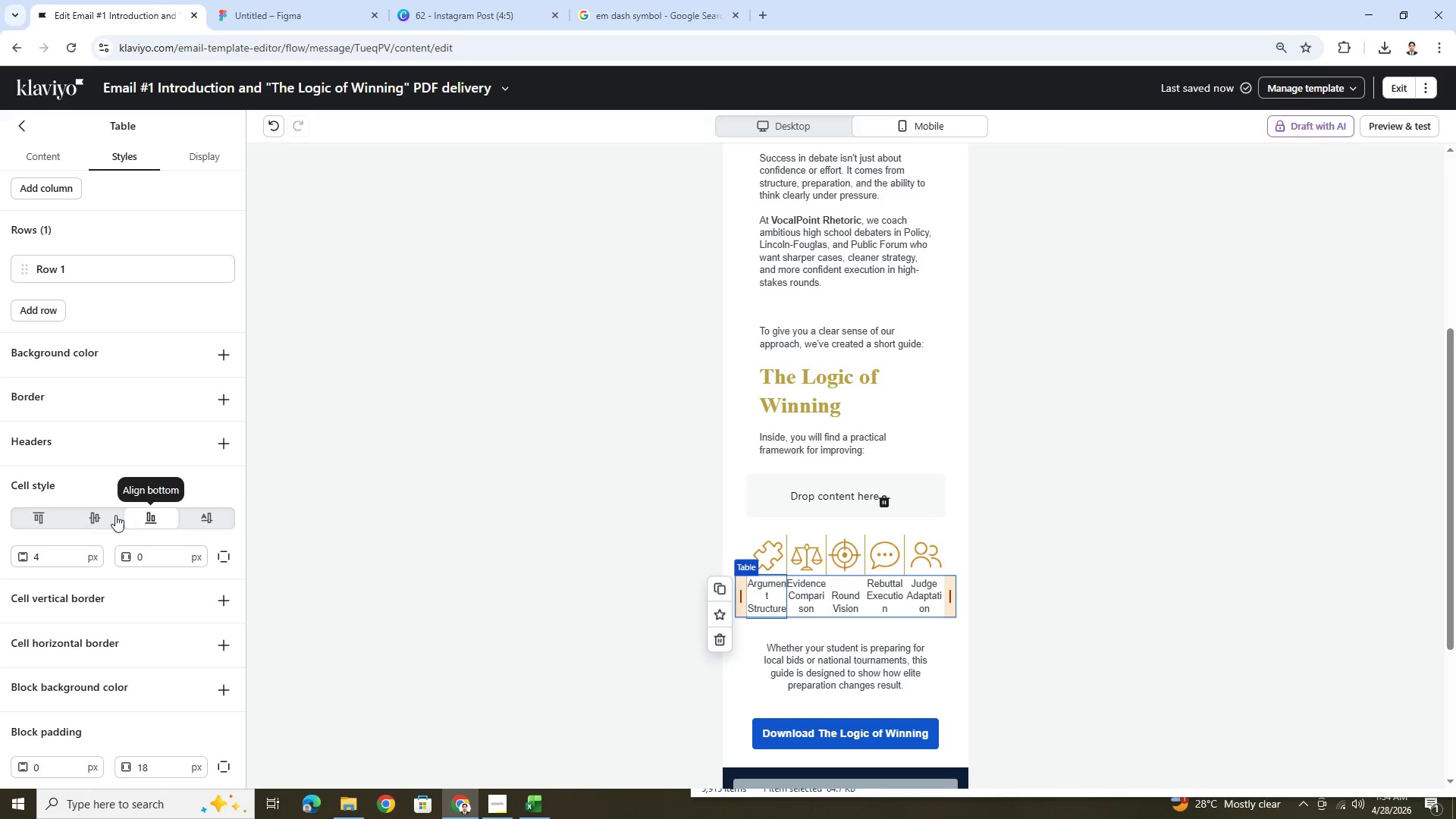 
left_click([111, 515])
 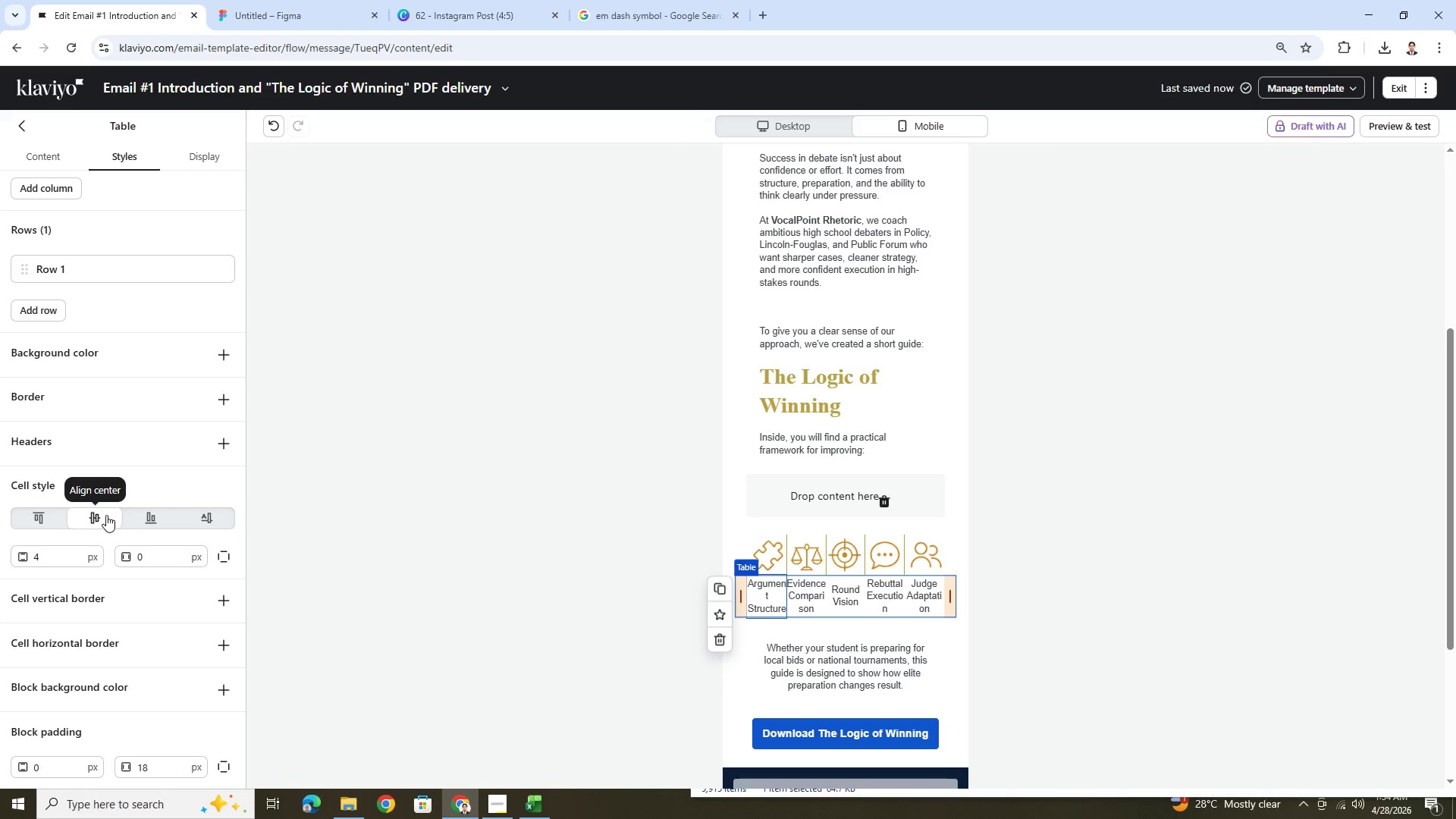 
left_click([59, 512])
 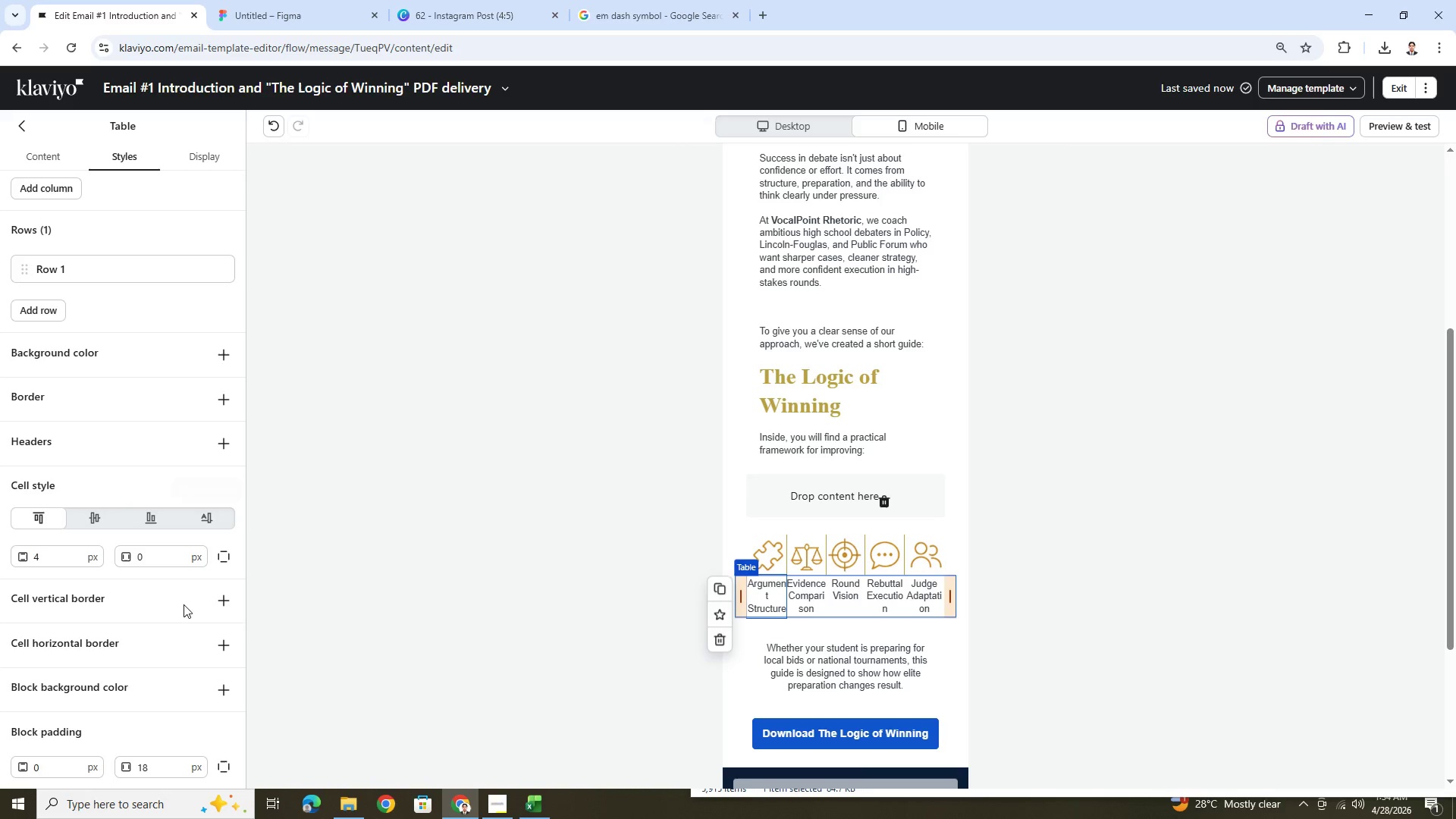 
scroll: coordinate [180, 613], scroll_direction: down, amount: 3.0
 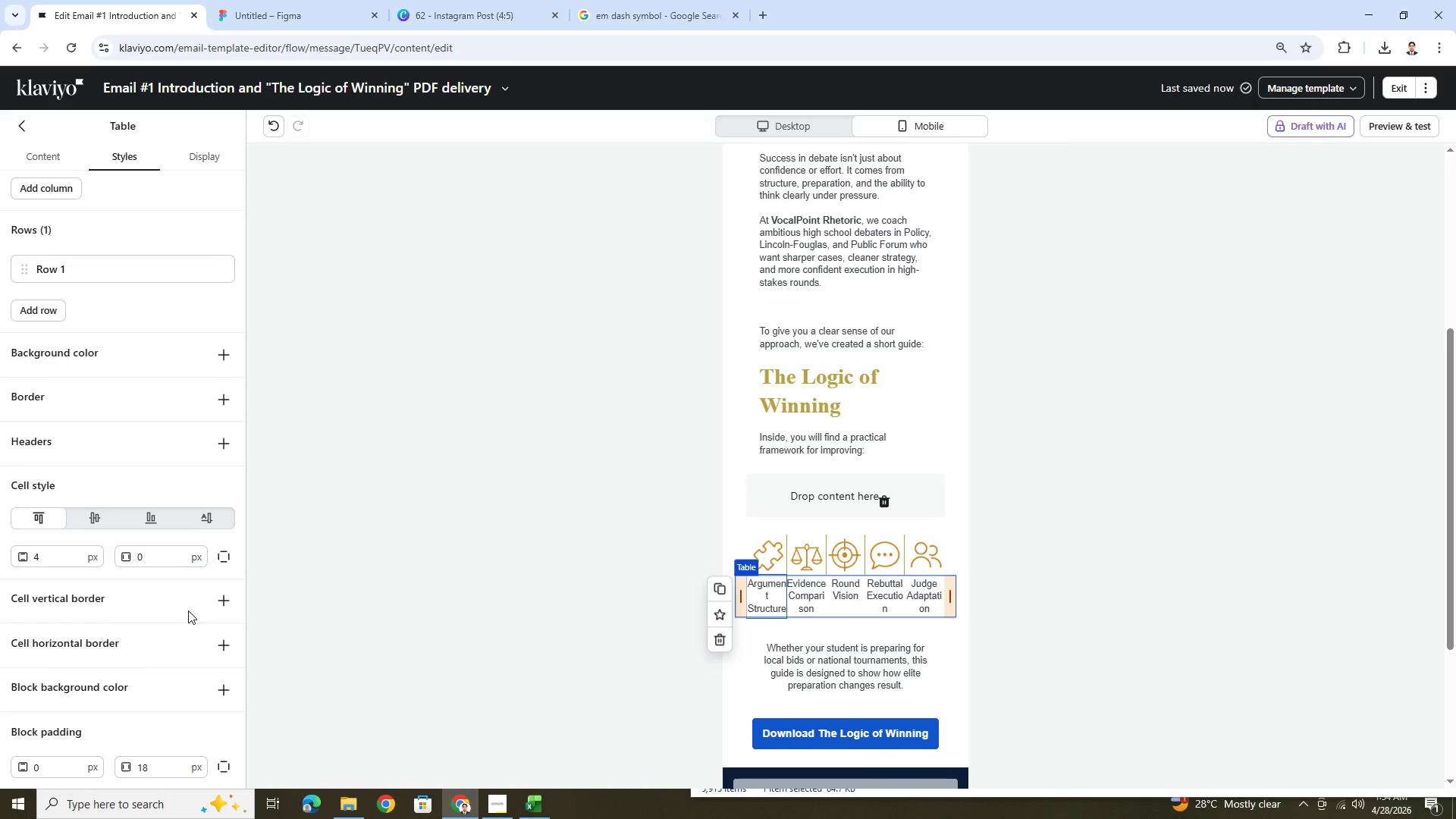 
scroll: coordinate [213, 592], scroll_direction: up, amount: 6.0
 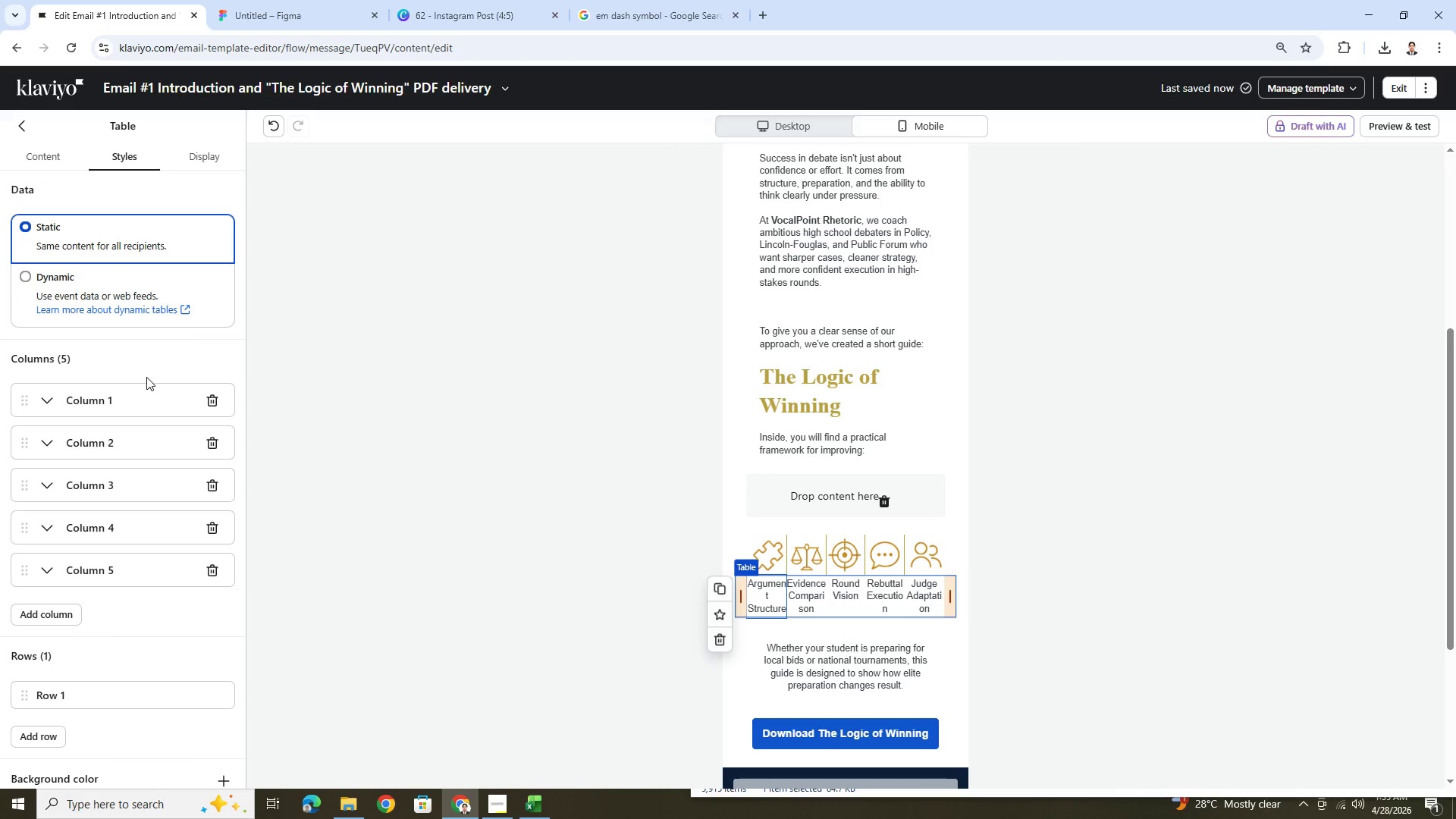 
scroll: coordinate [153, 381], scroll_direction: down, amount: 12.0
 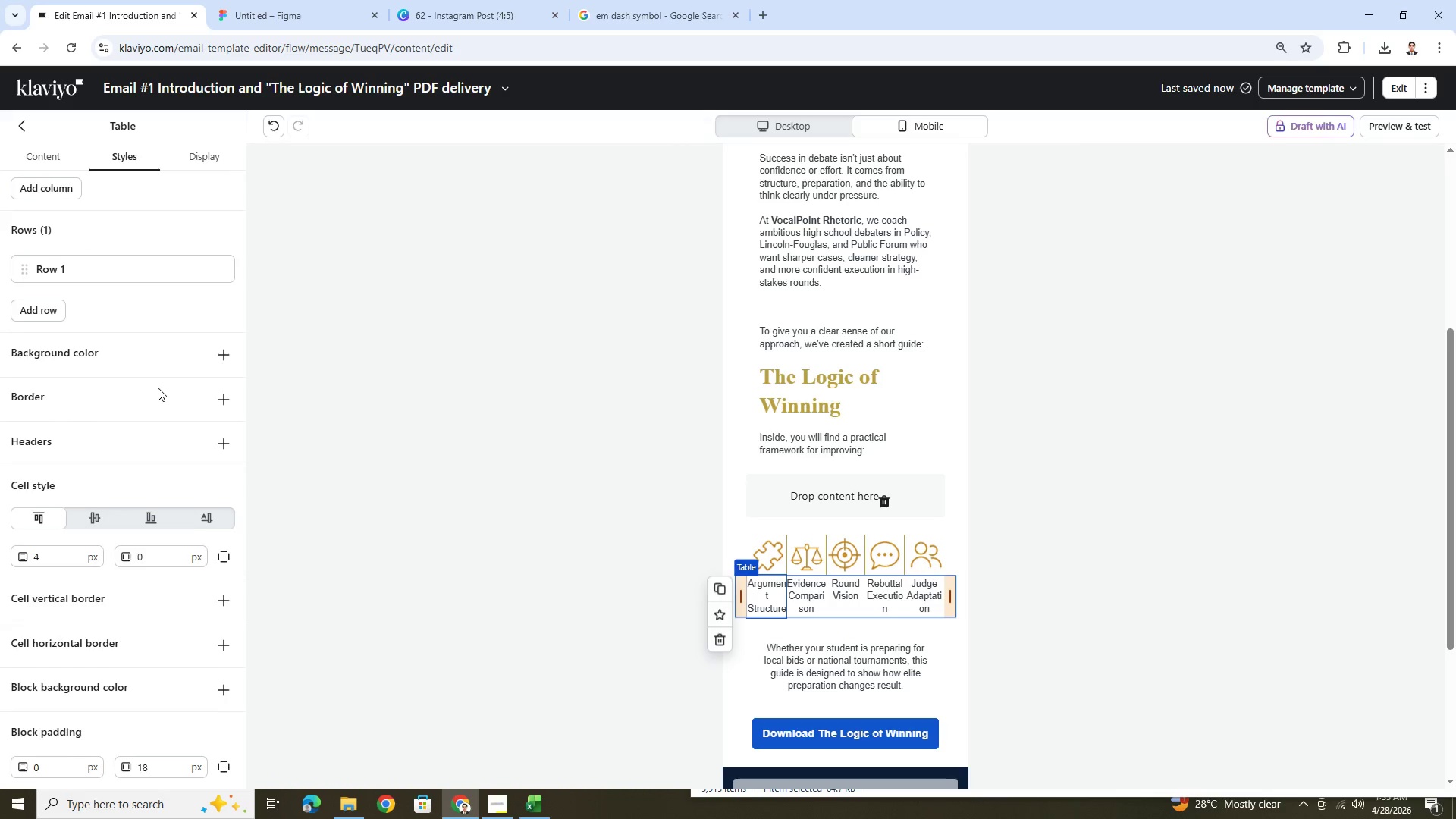 
scroll: coordinate [158, 388], scroll_direction: up, amount: 4.0
 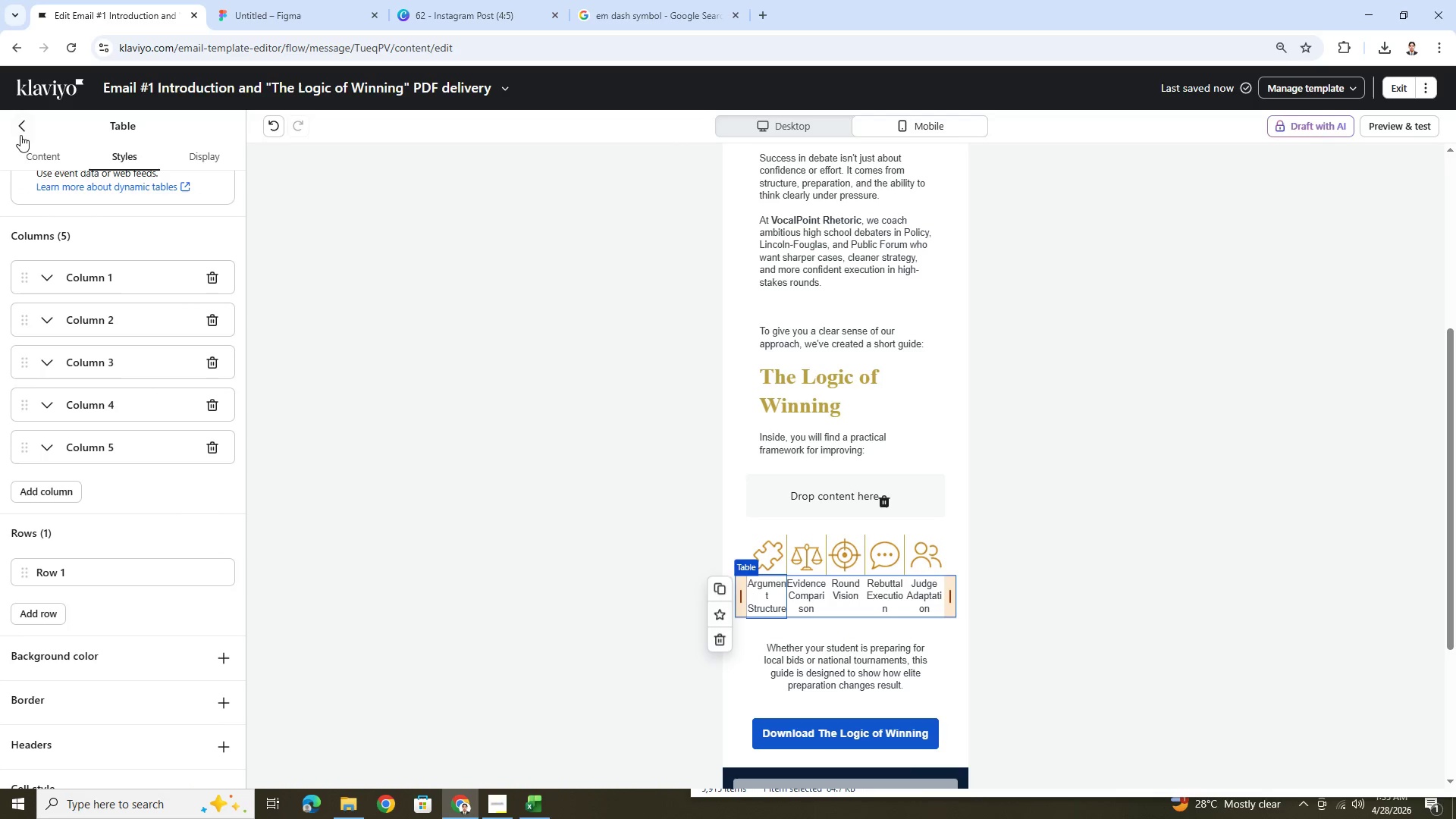 
left_click([17, 134])
 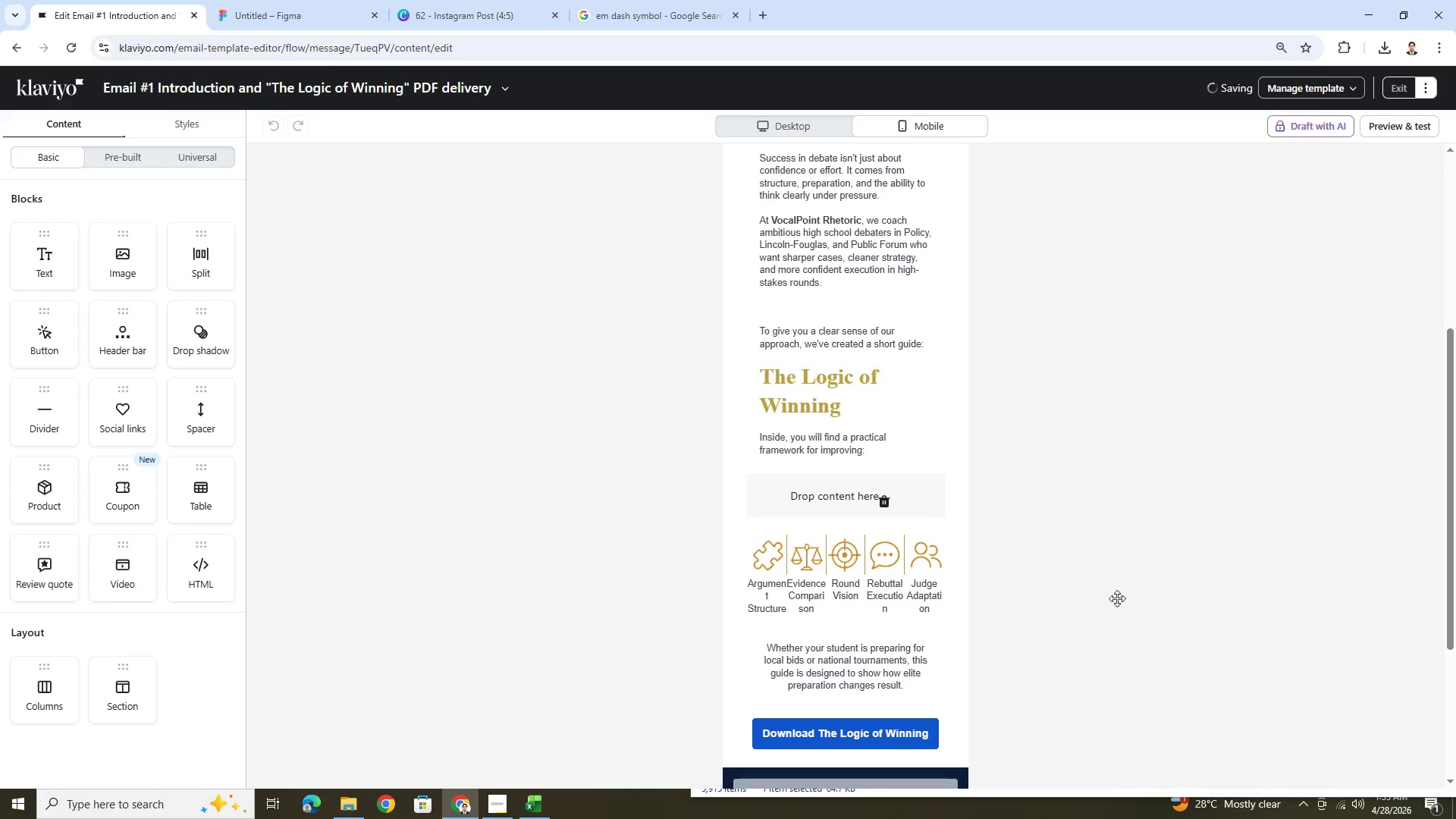 
left_click([1090, 628])
 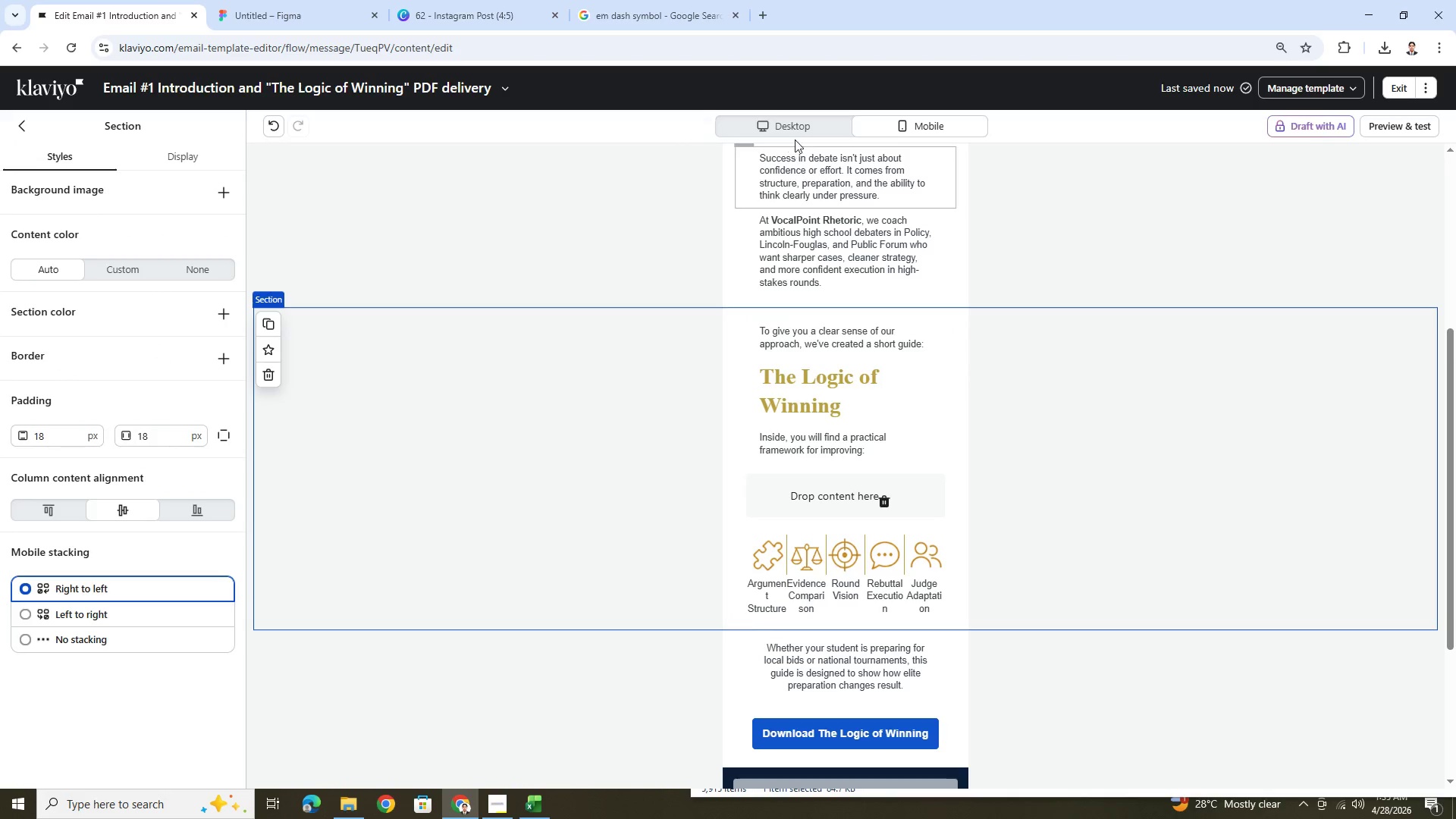 
left_click([795, 131])
 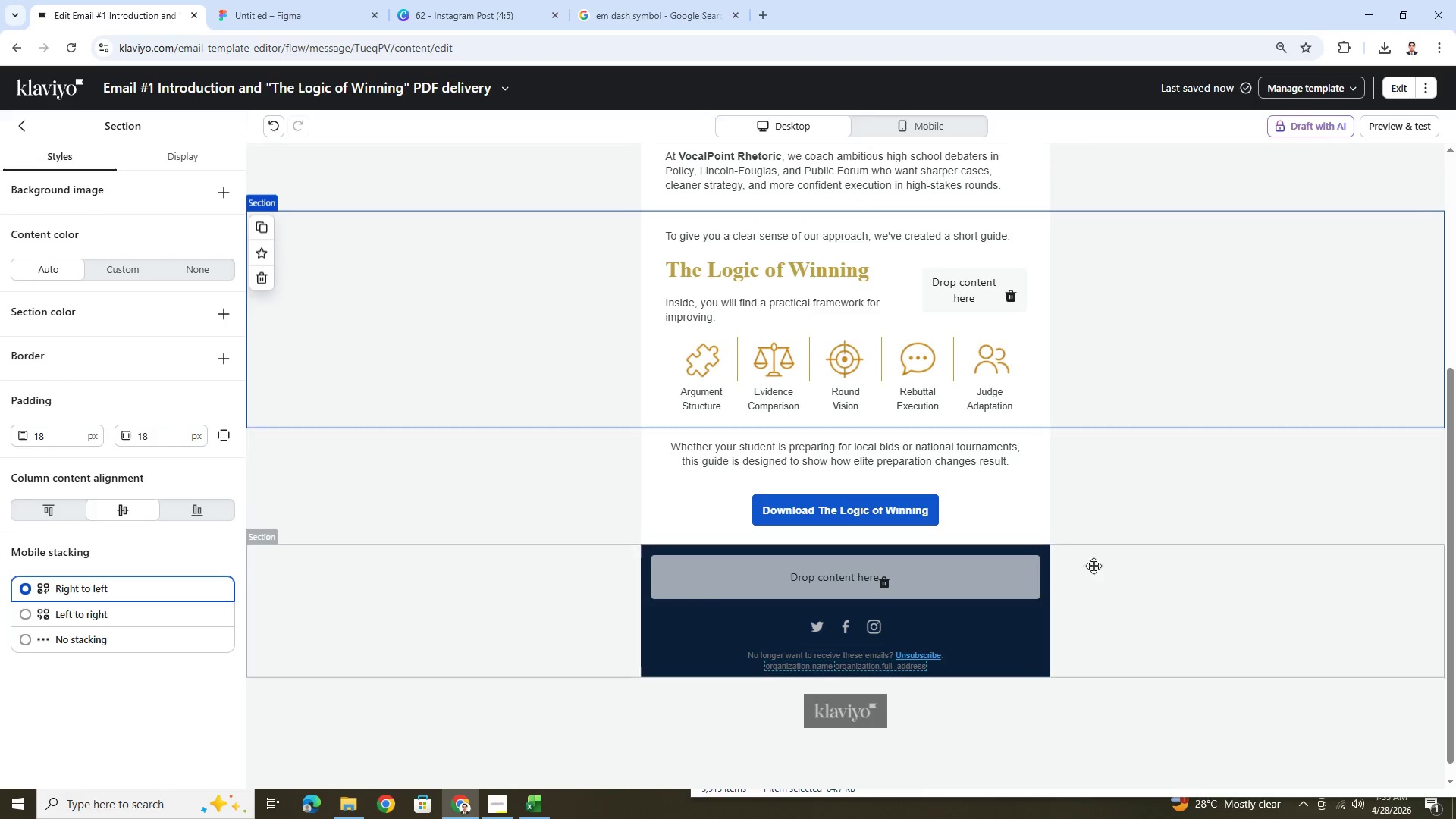 
scroll: coordinate [1094, 582], scroll_direction: down, amount: 1.0
 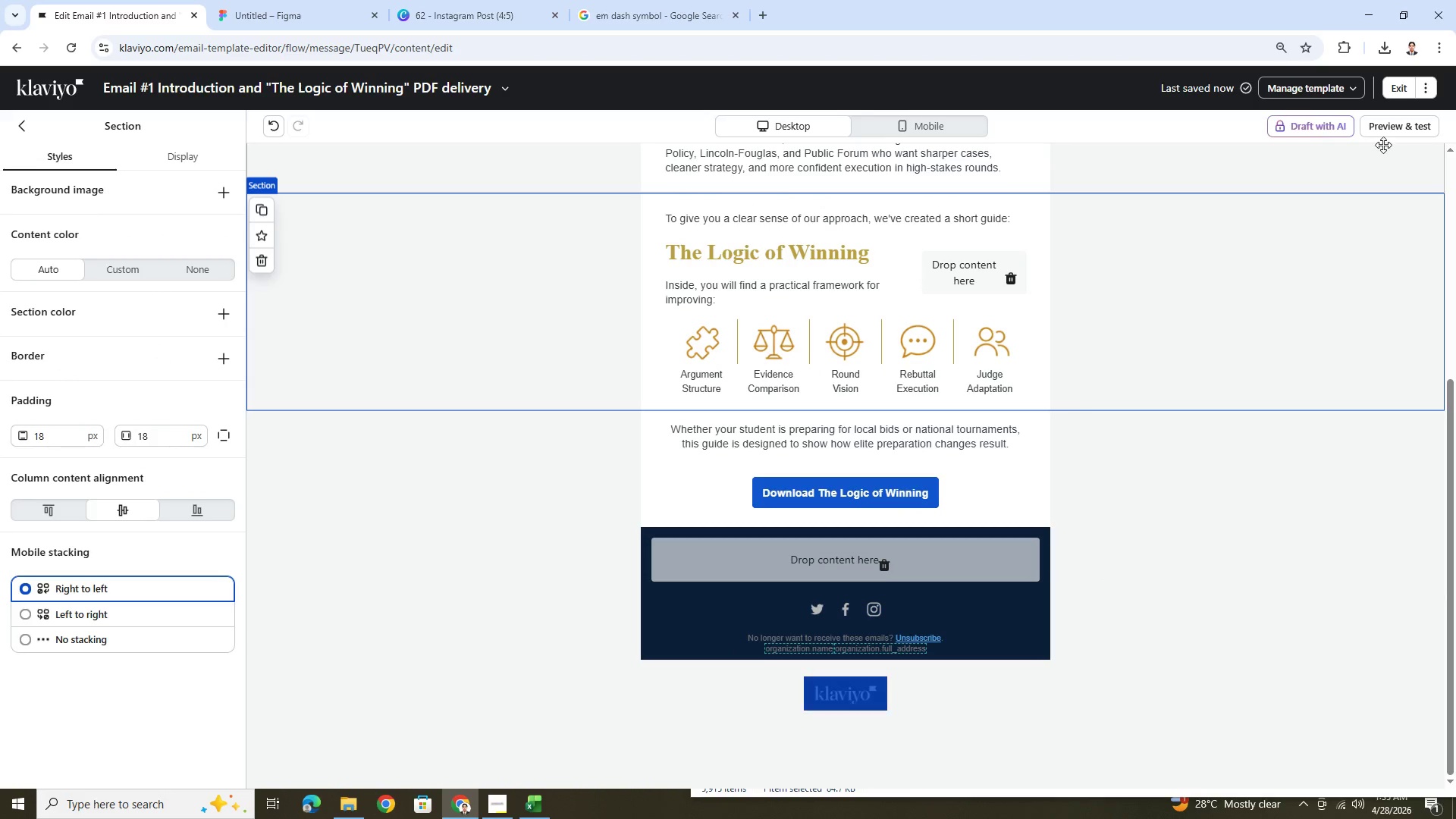 
double_click([1384, 128])
 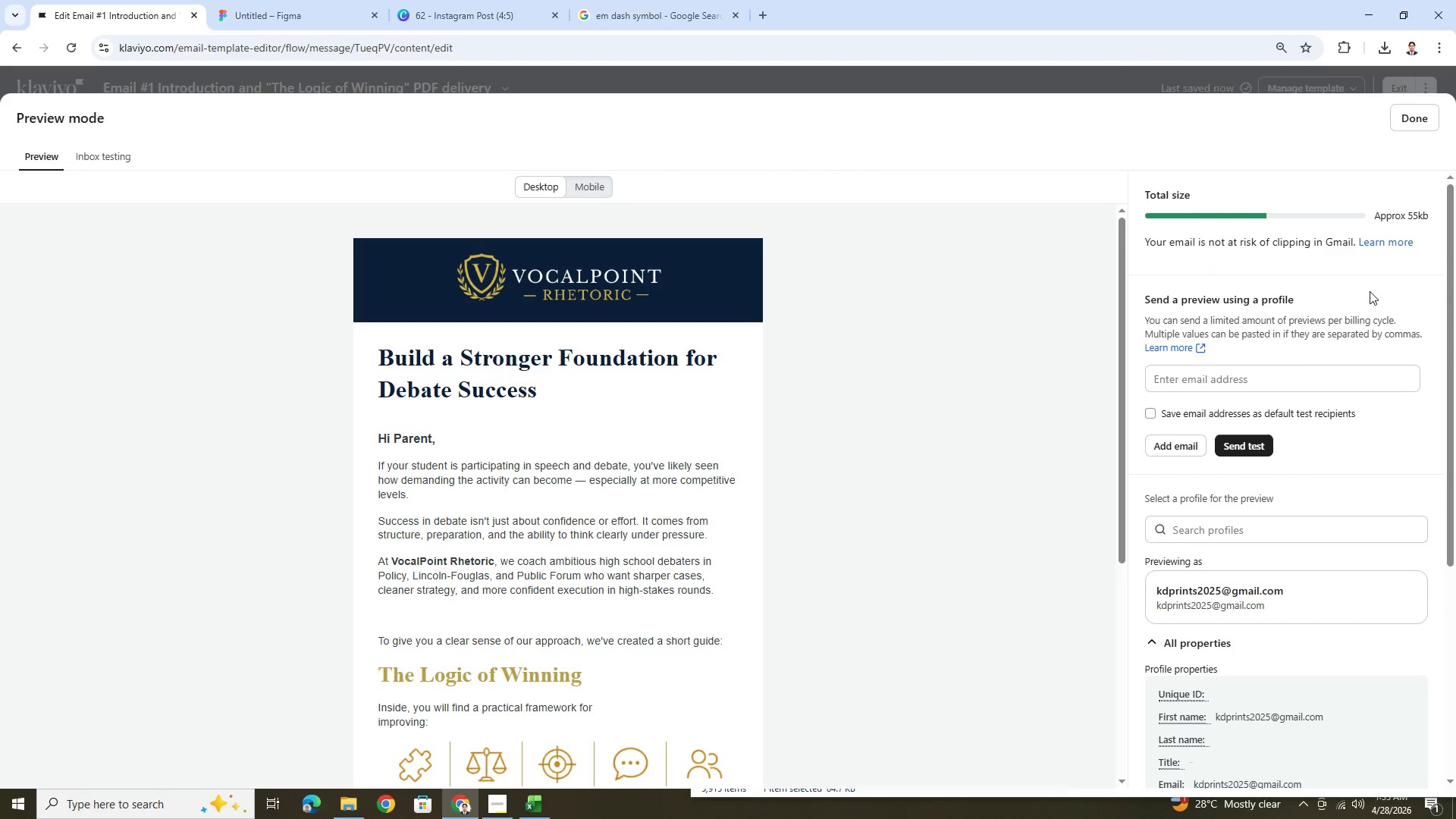 
left_click([1426, 110])
 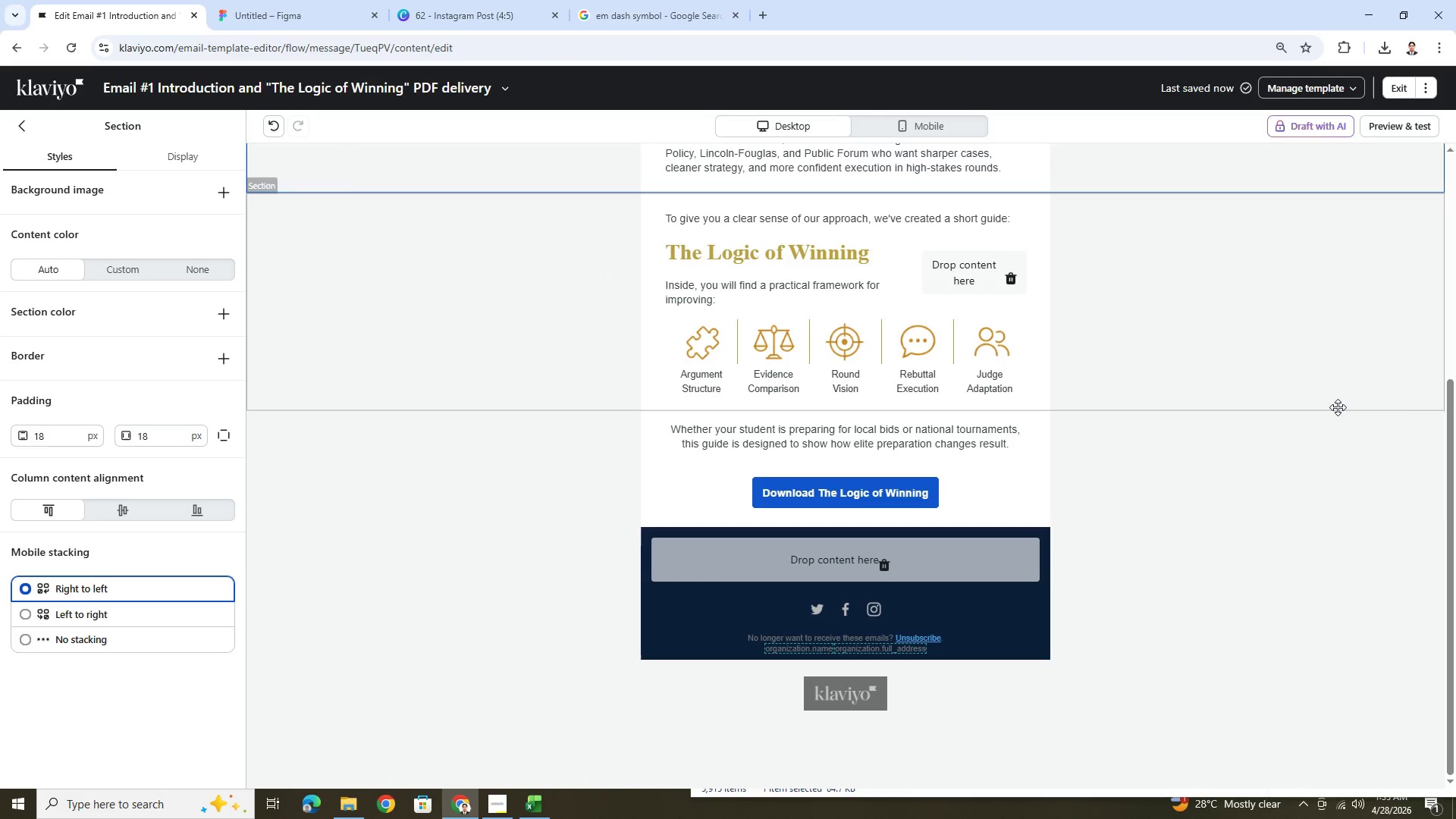 
left_click([1316, 541])
 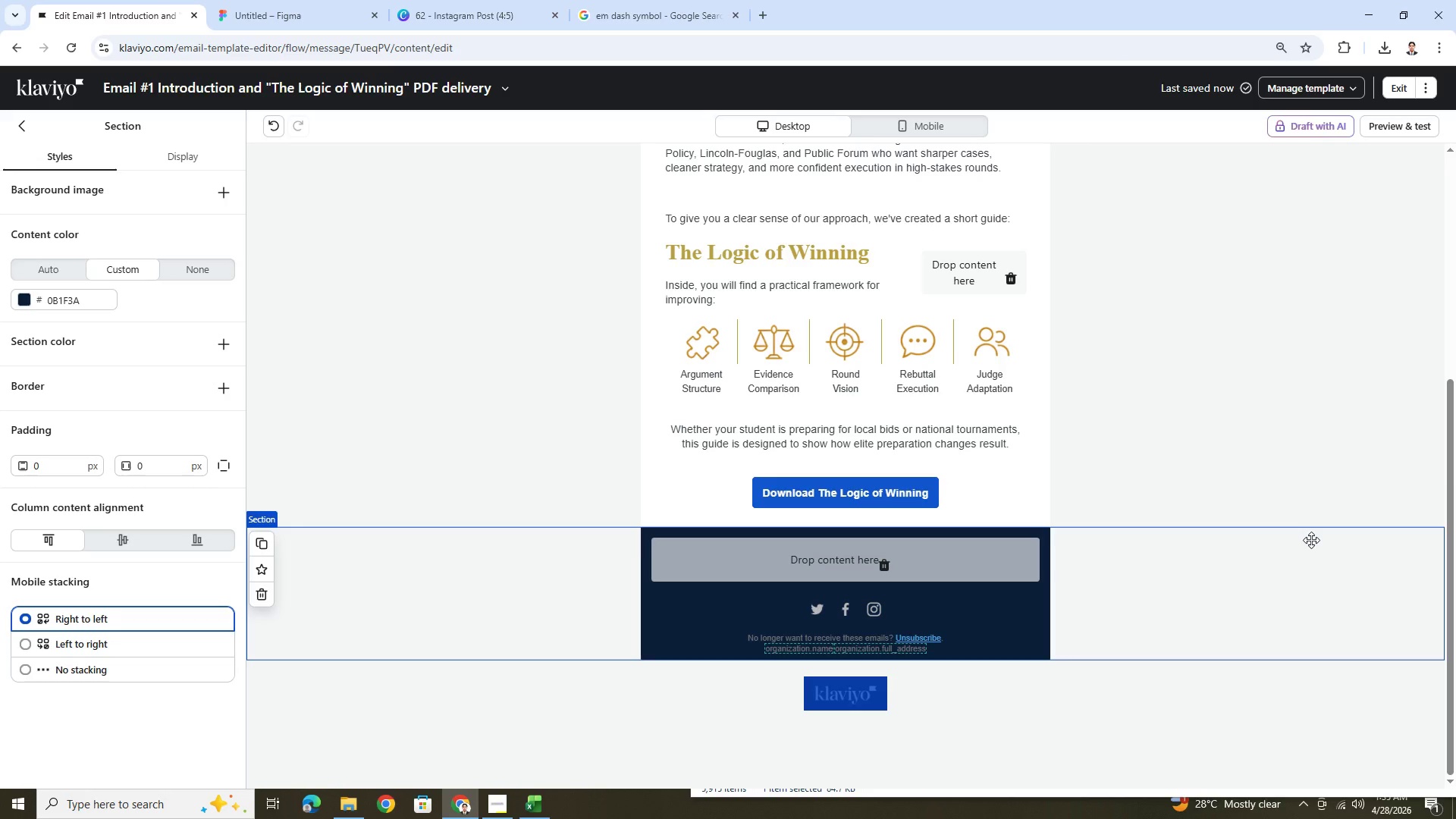 
wait(6.3)
 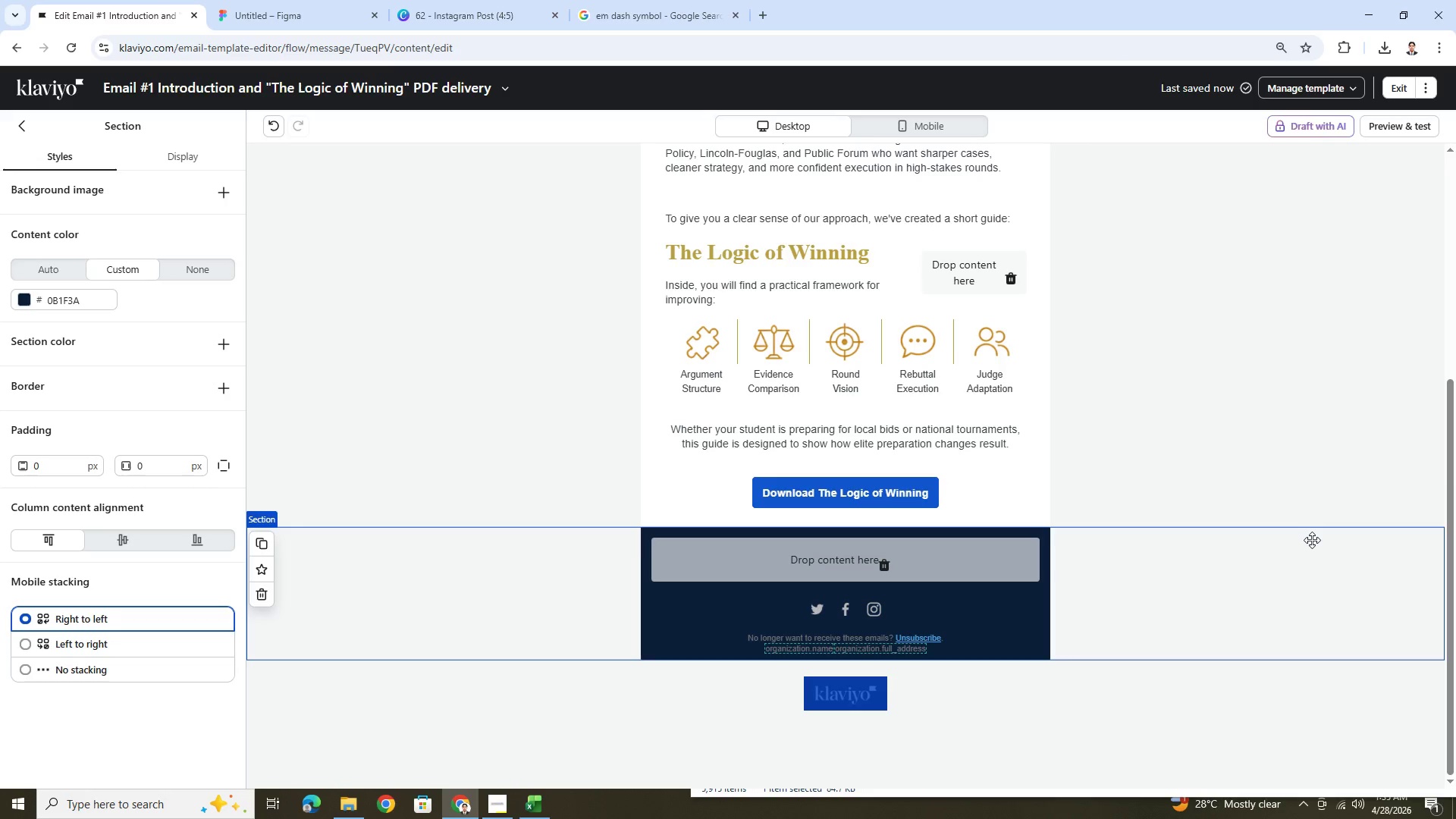 
scroll: coordinate [1311, 540], scroll_direction: up, amount: 1.0
 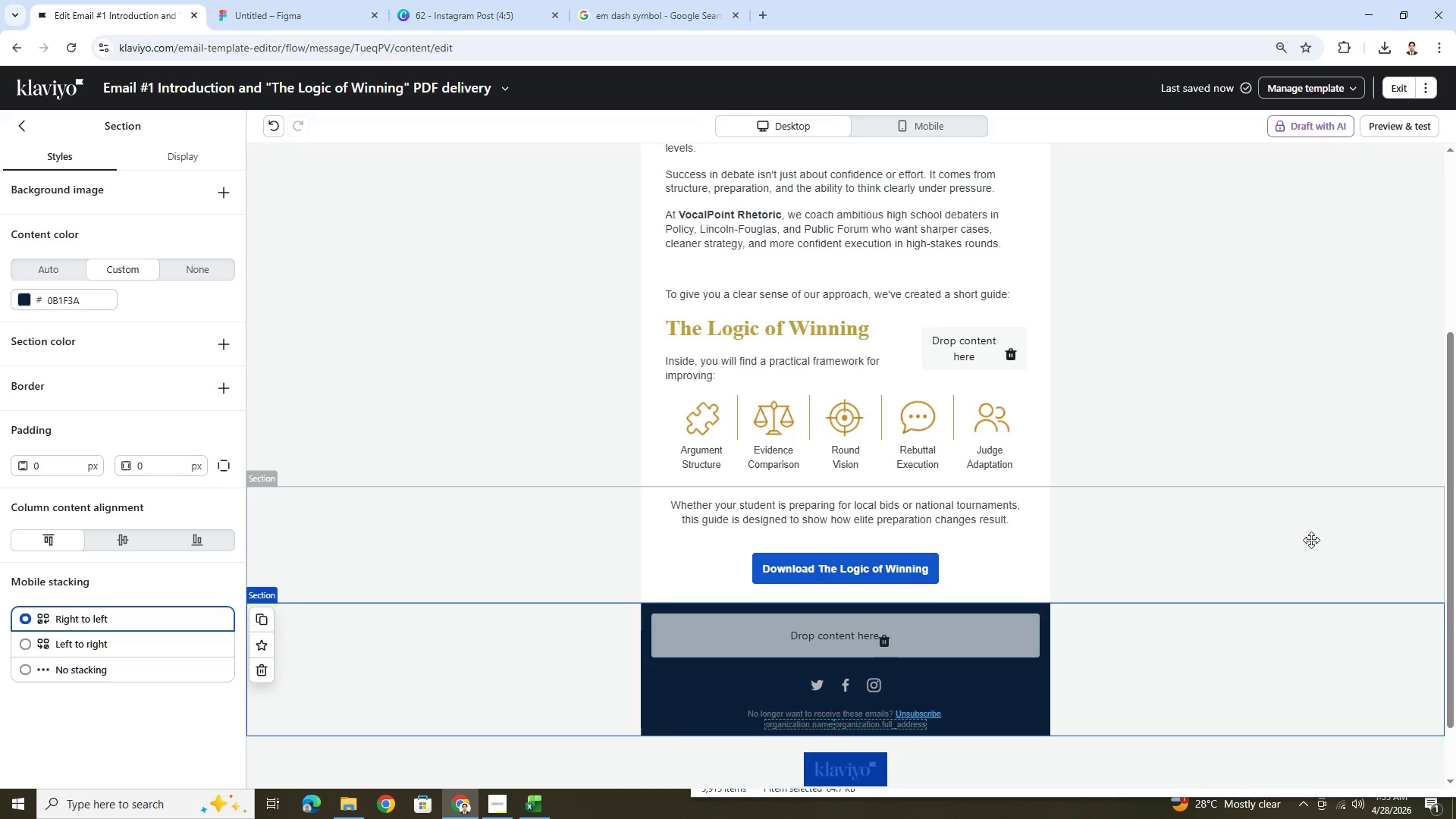 
wait(6.39)
 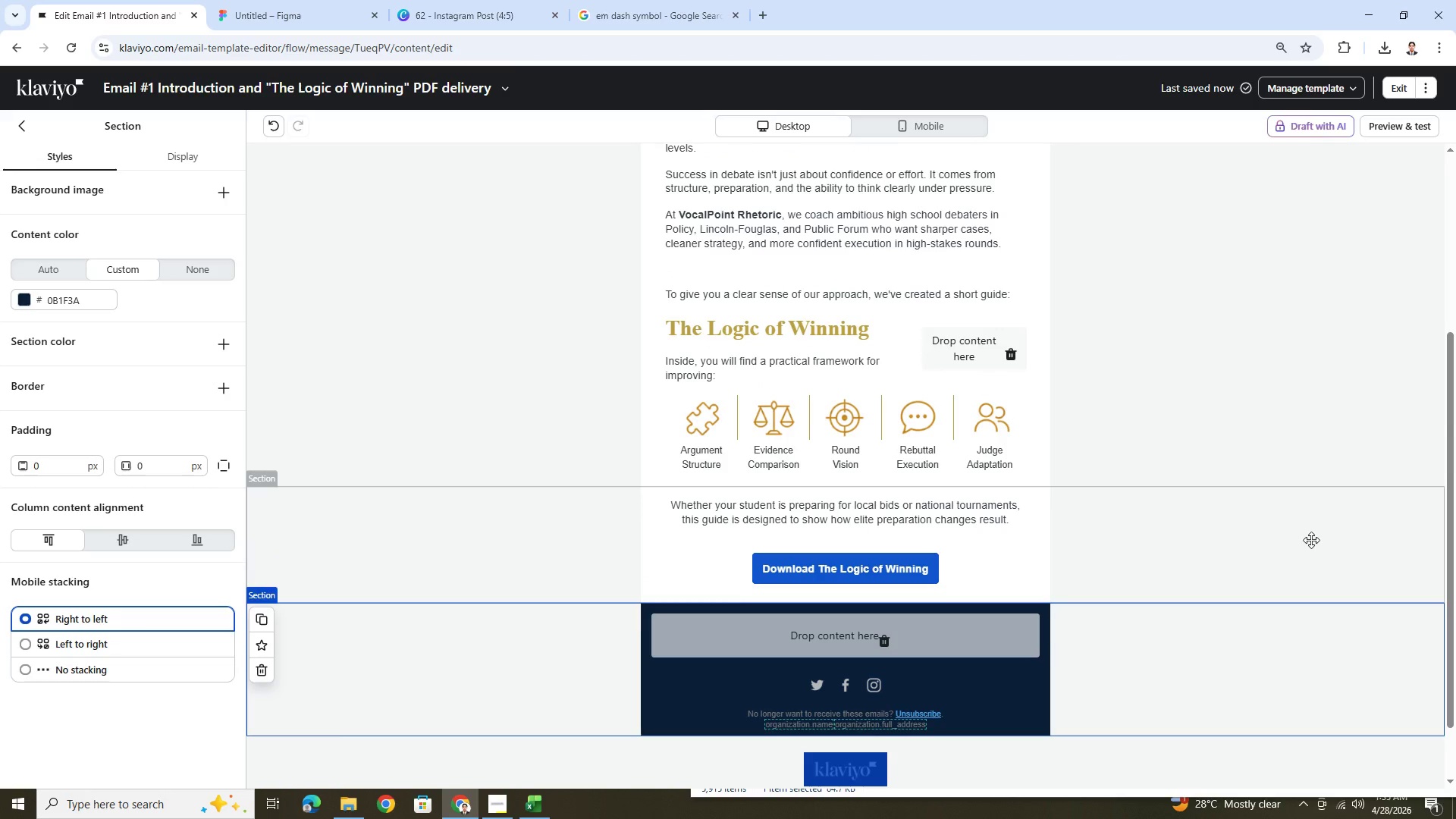 
scroll: coordinate [1311, 539], scroll_direction: up, amount: 2.0
 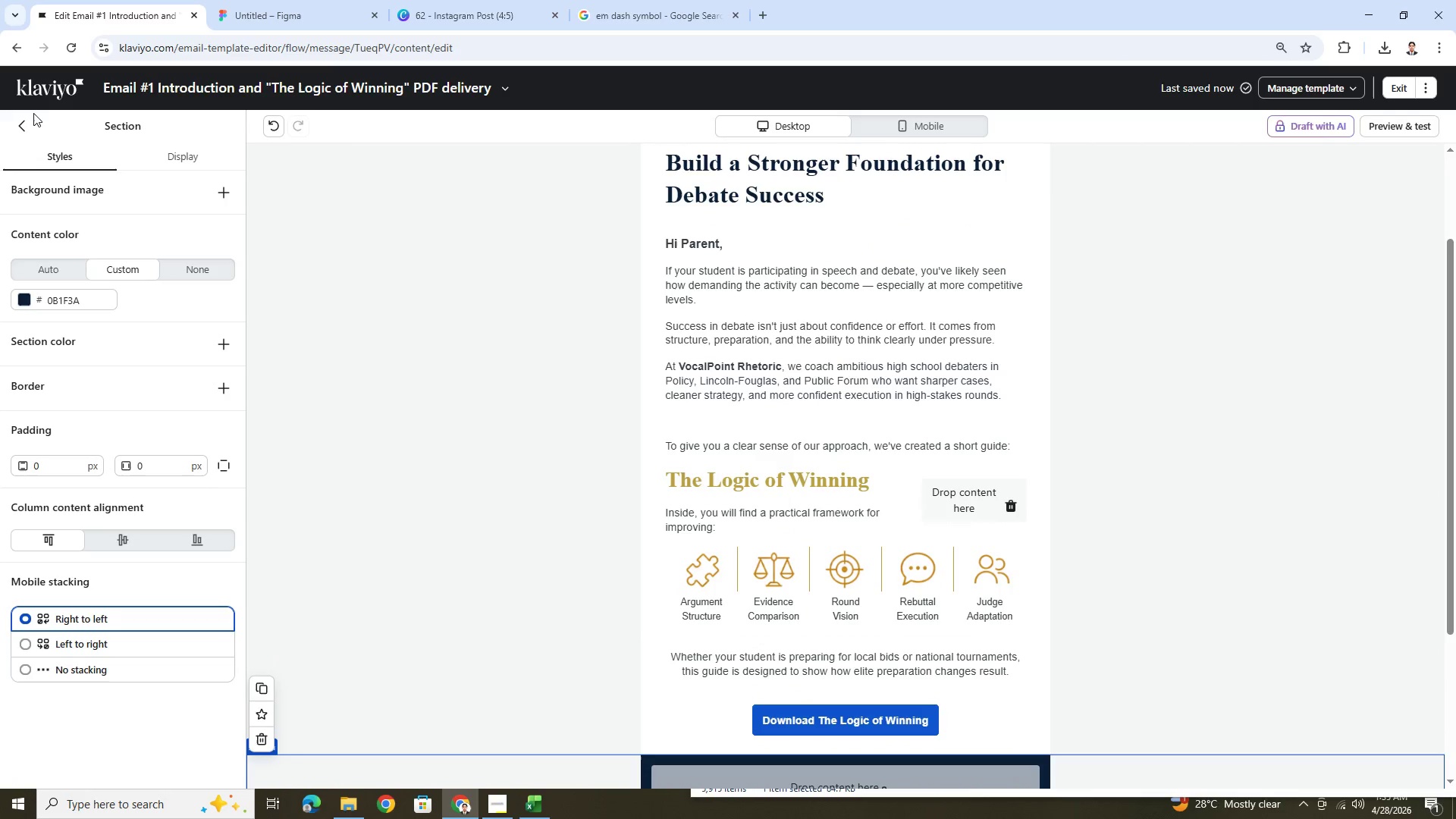 
left_click([28, 122])
 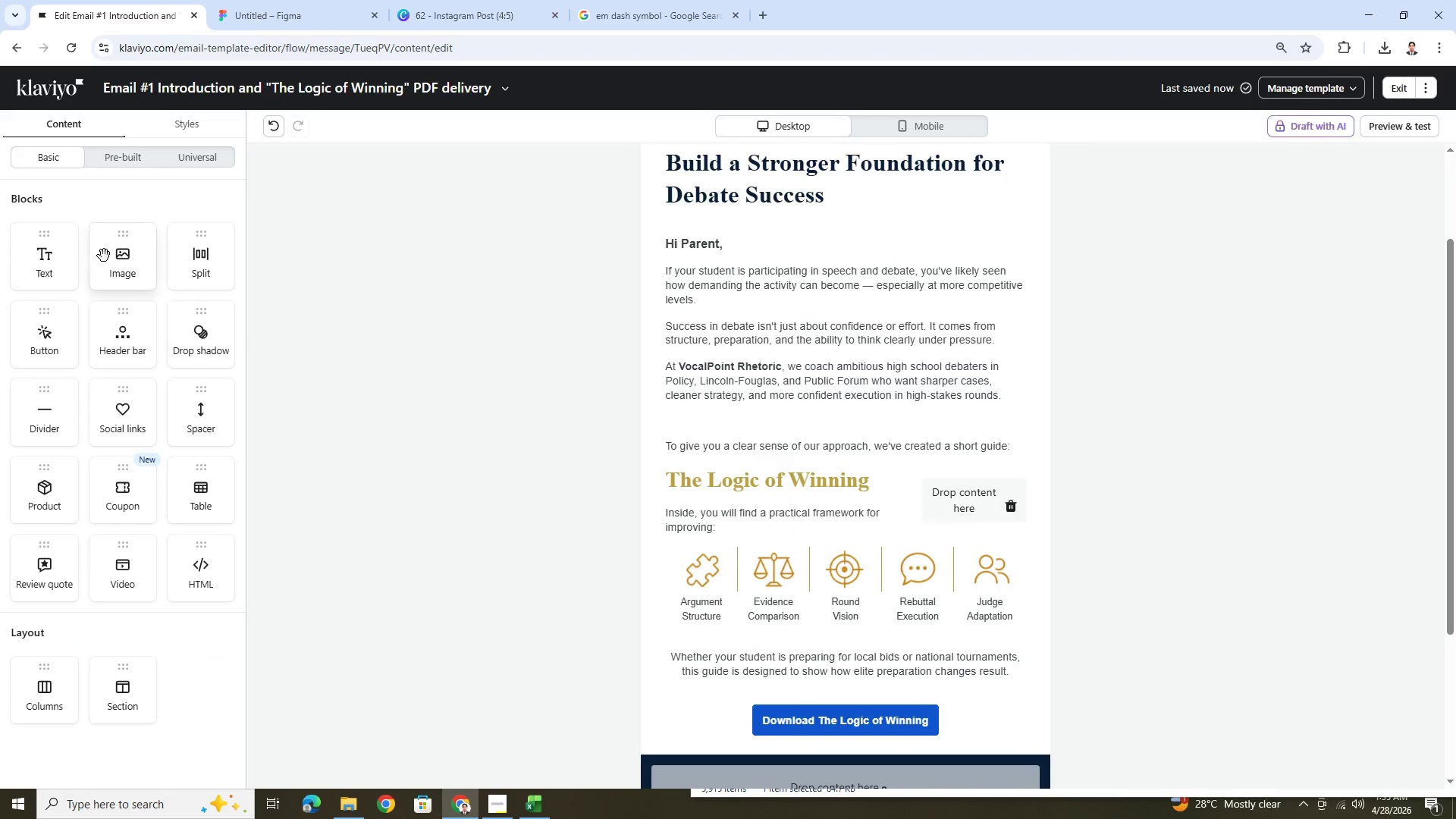 
left_click_drag(start_coordinate=[108, 256], to_coordinate=[955, 507])
 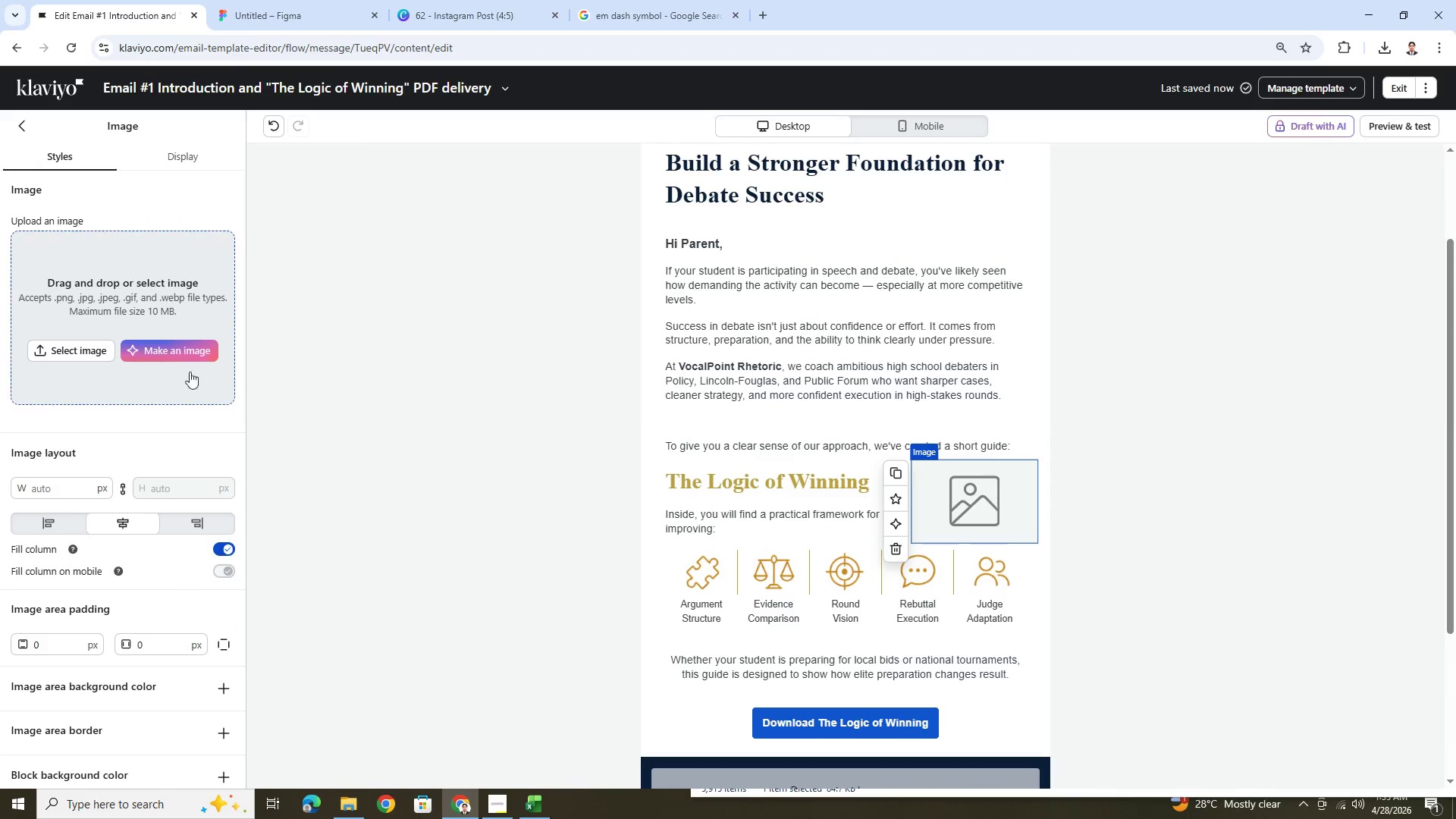 
left_click([78, 346])
 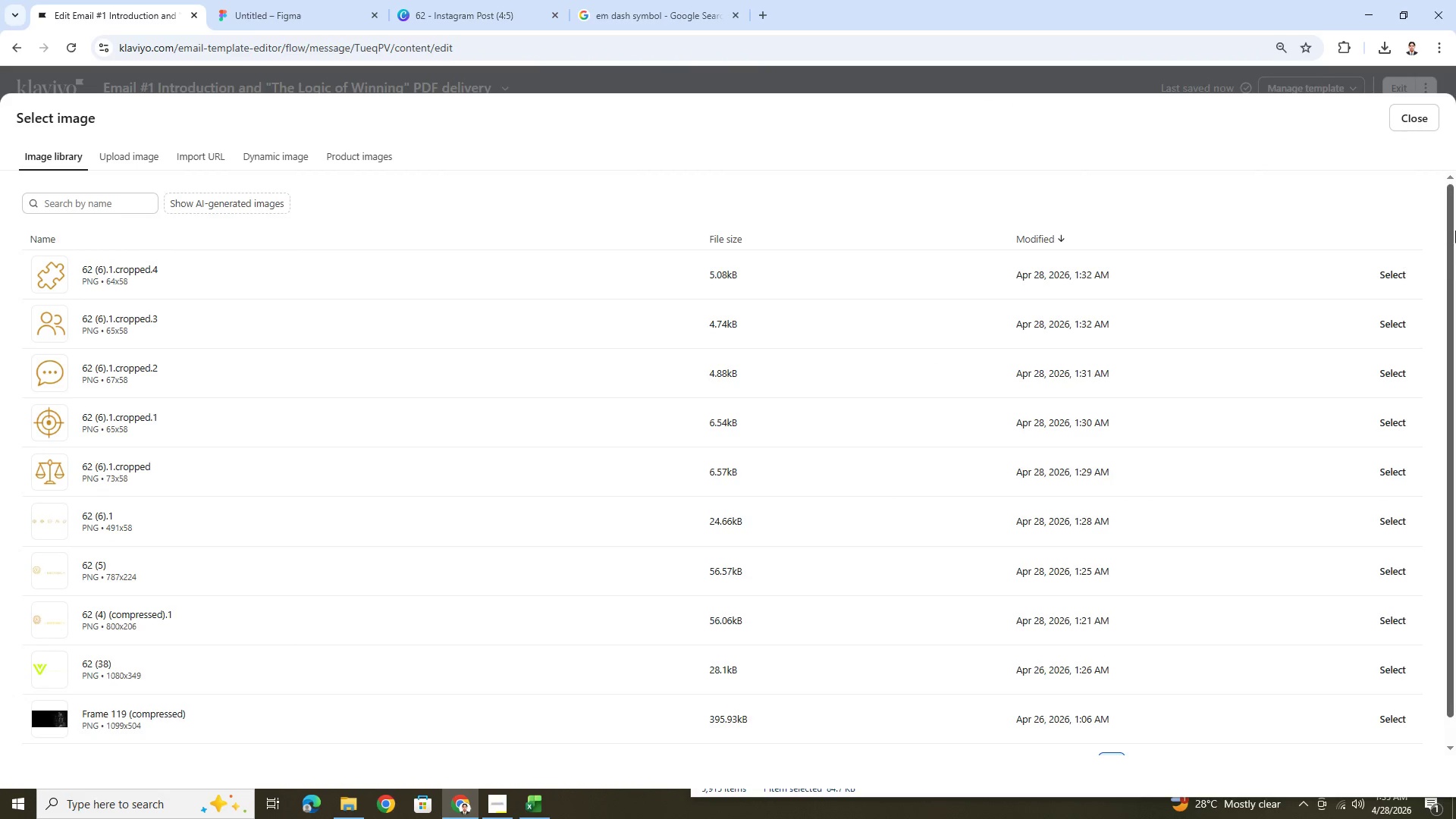 
left_click([1404, 130])
 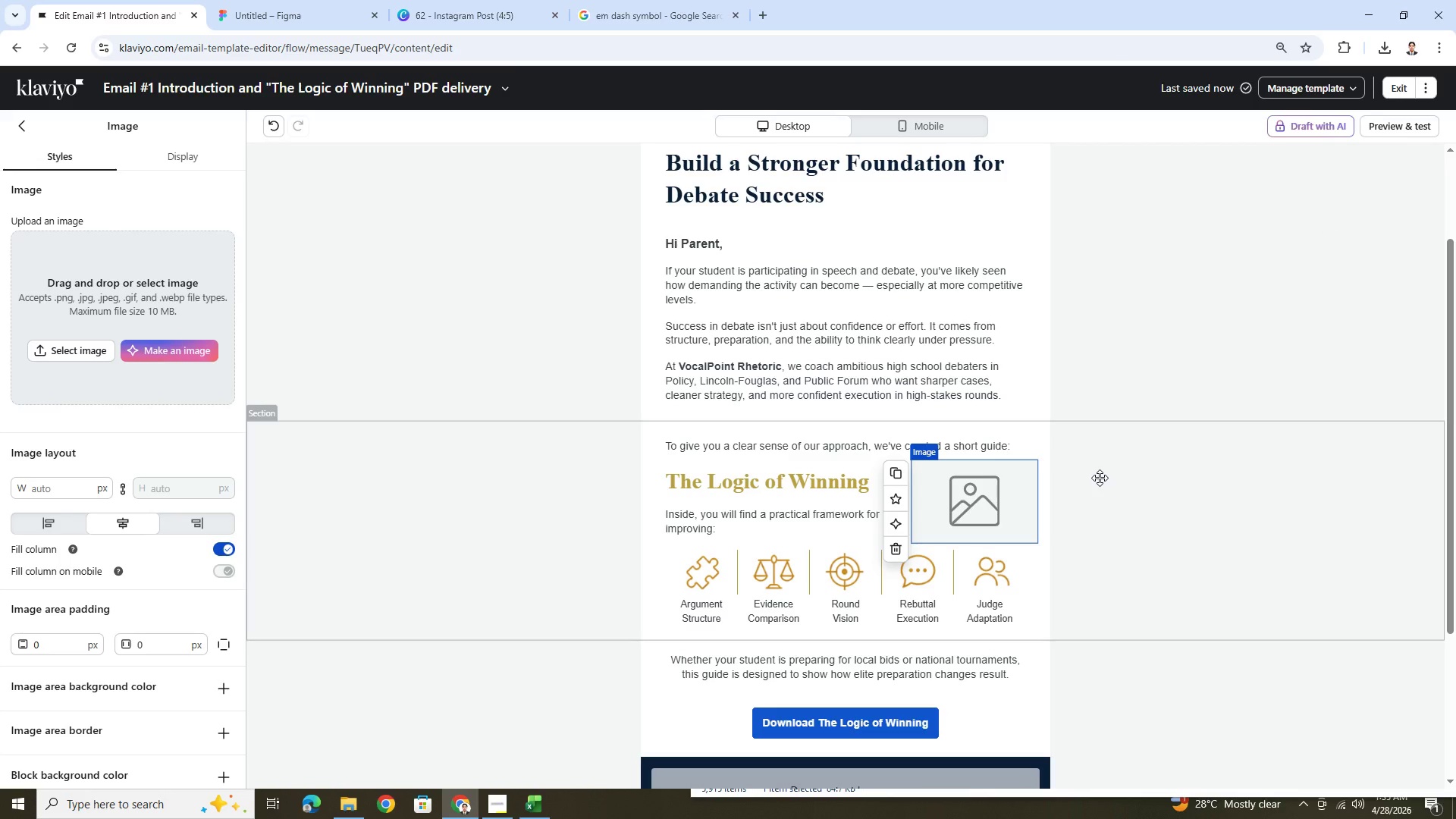 
wait(8.42)
 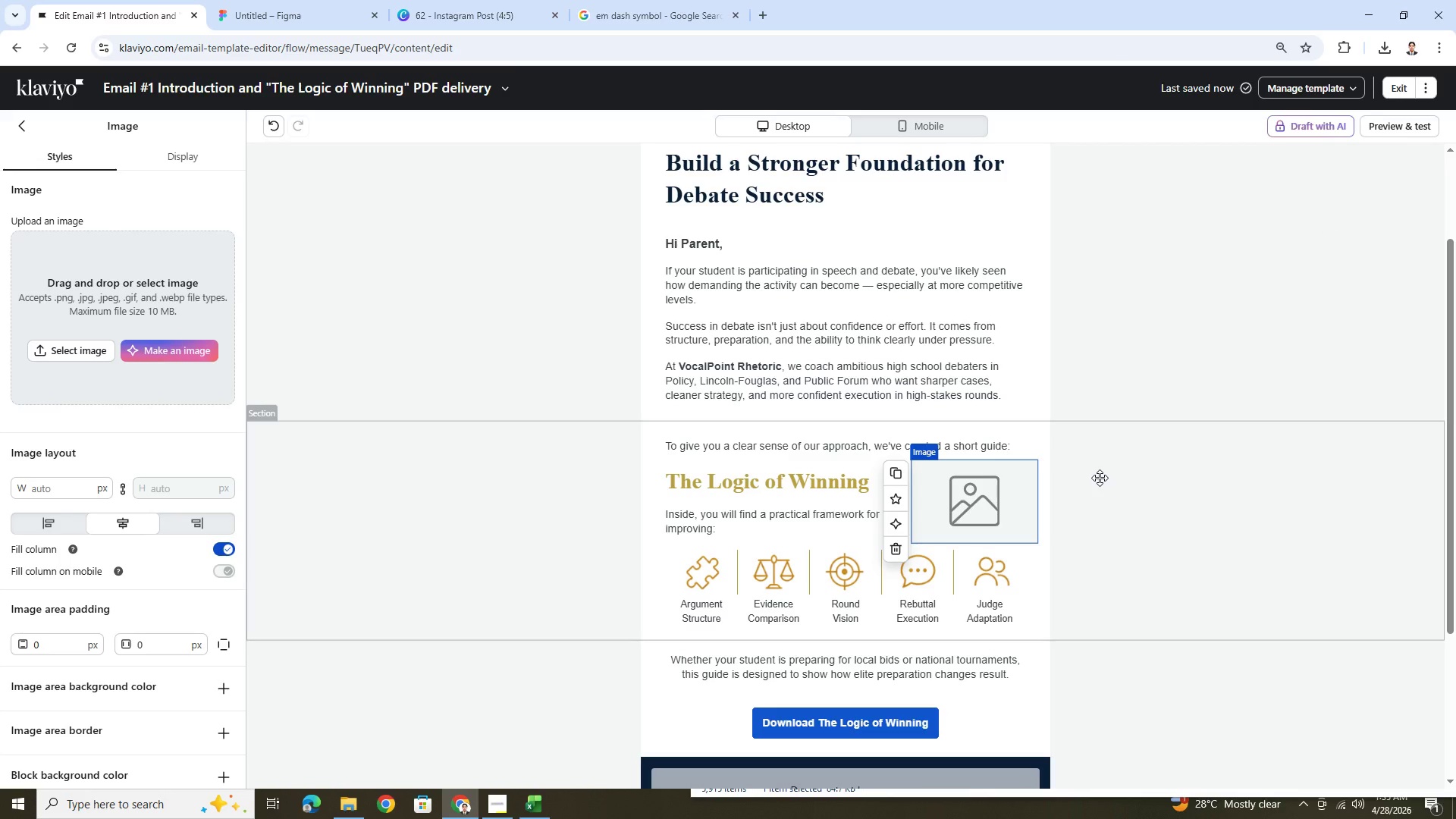 
left_click([89, 347])
 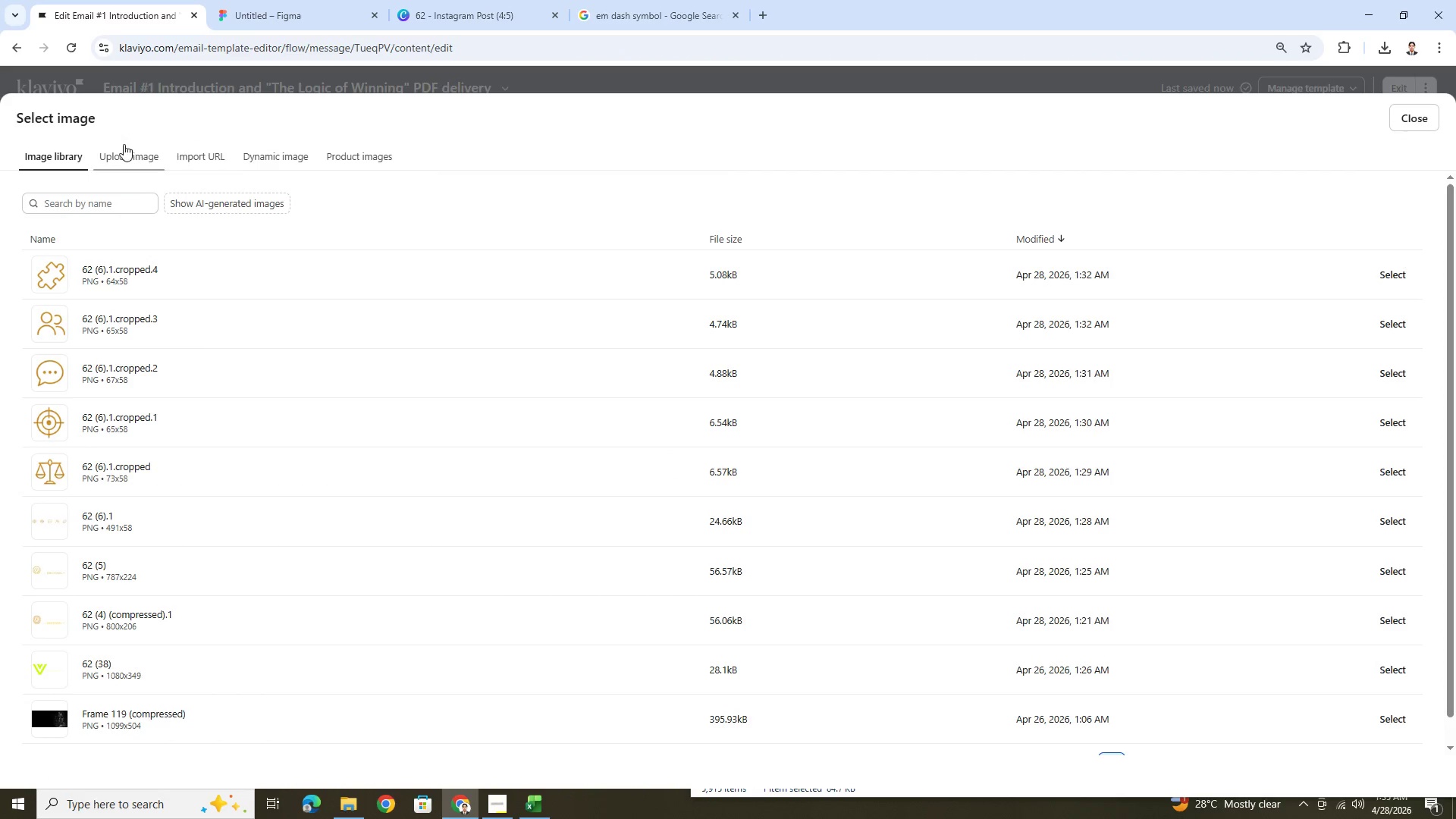 
left_click([124, 145])
 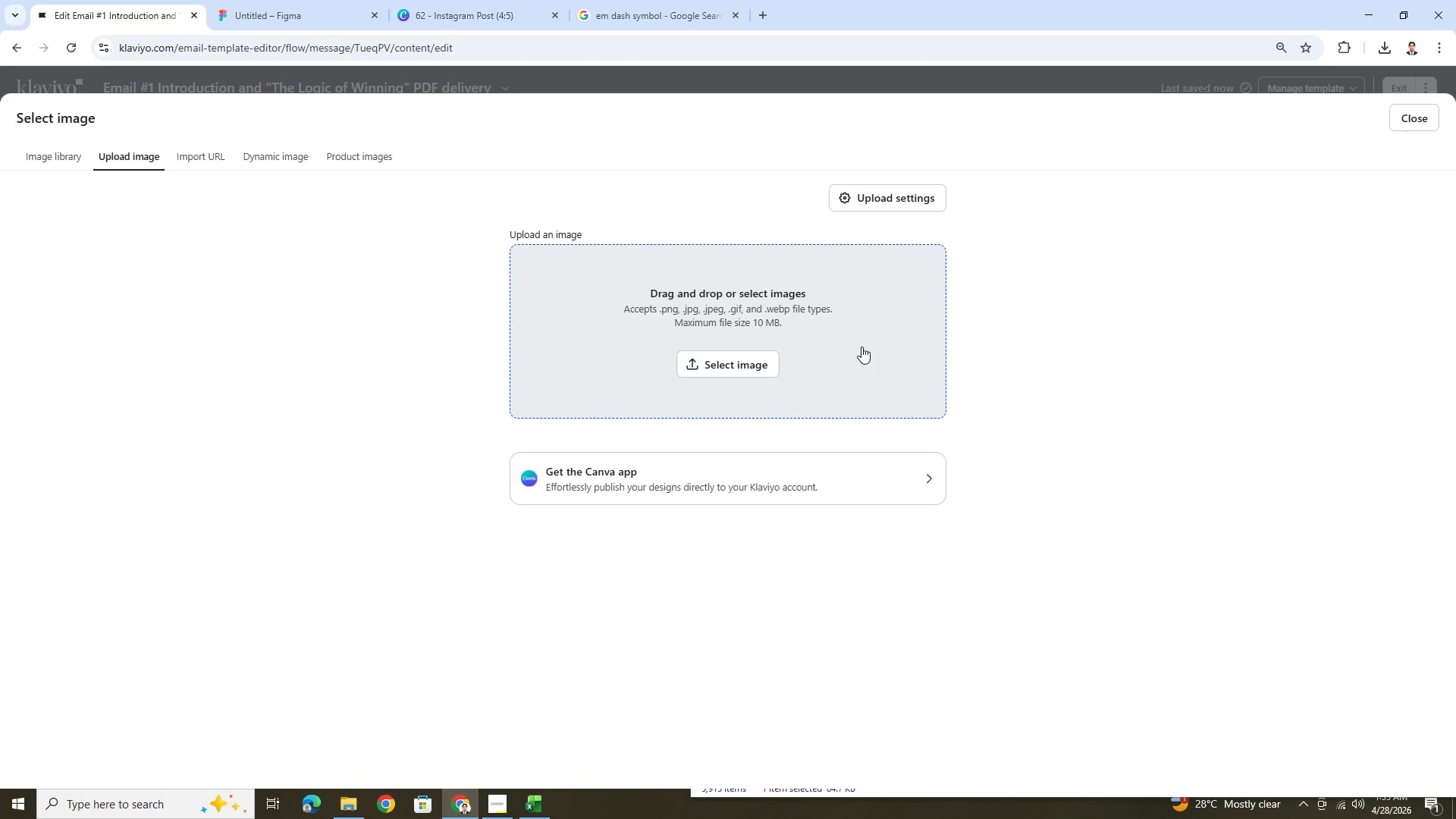 
left_click([756, 354])
 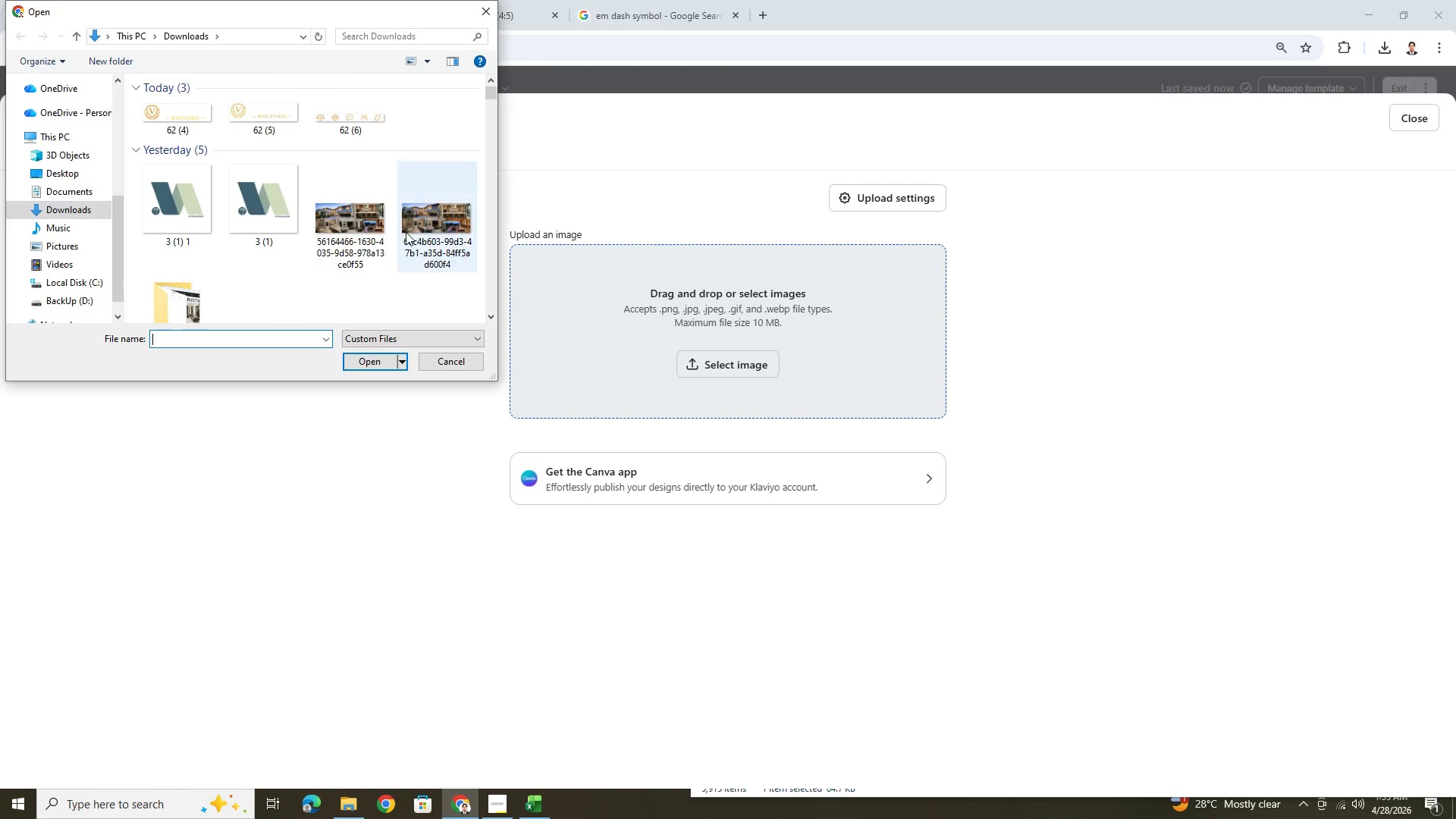 
scroll: coordinate [391, 213], scroll_direction: down, amount: 1.0
 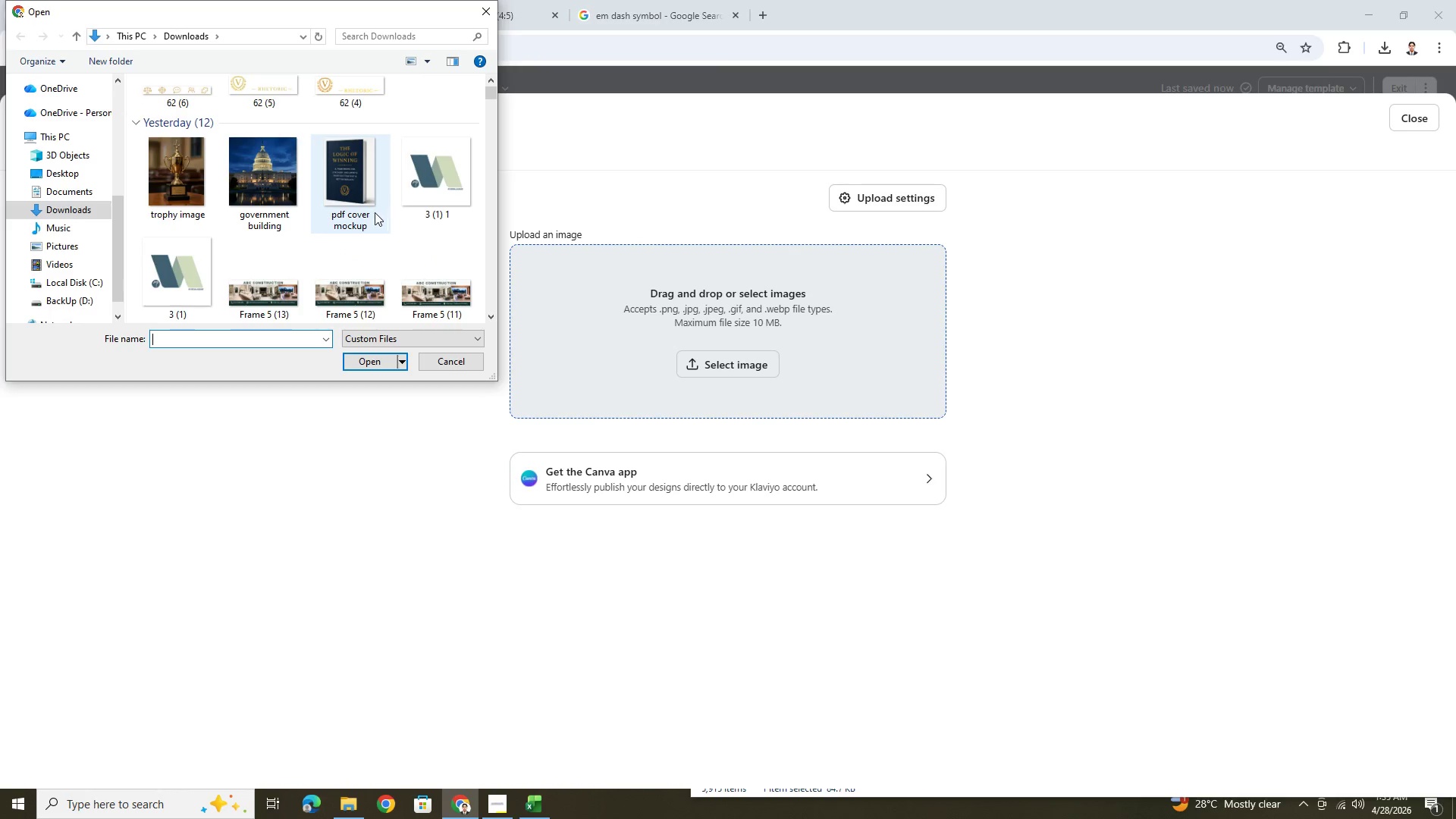 
double_click([363, 204])
 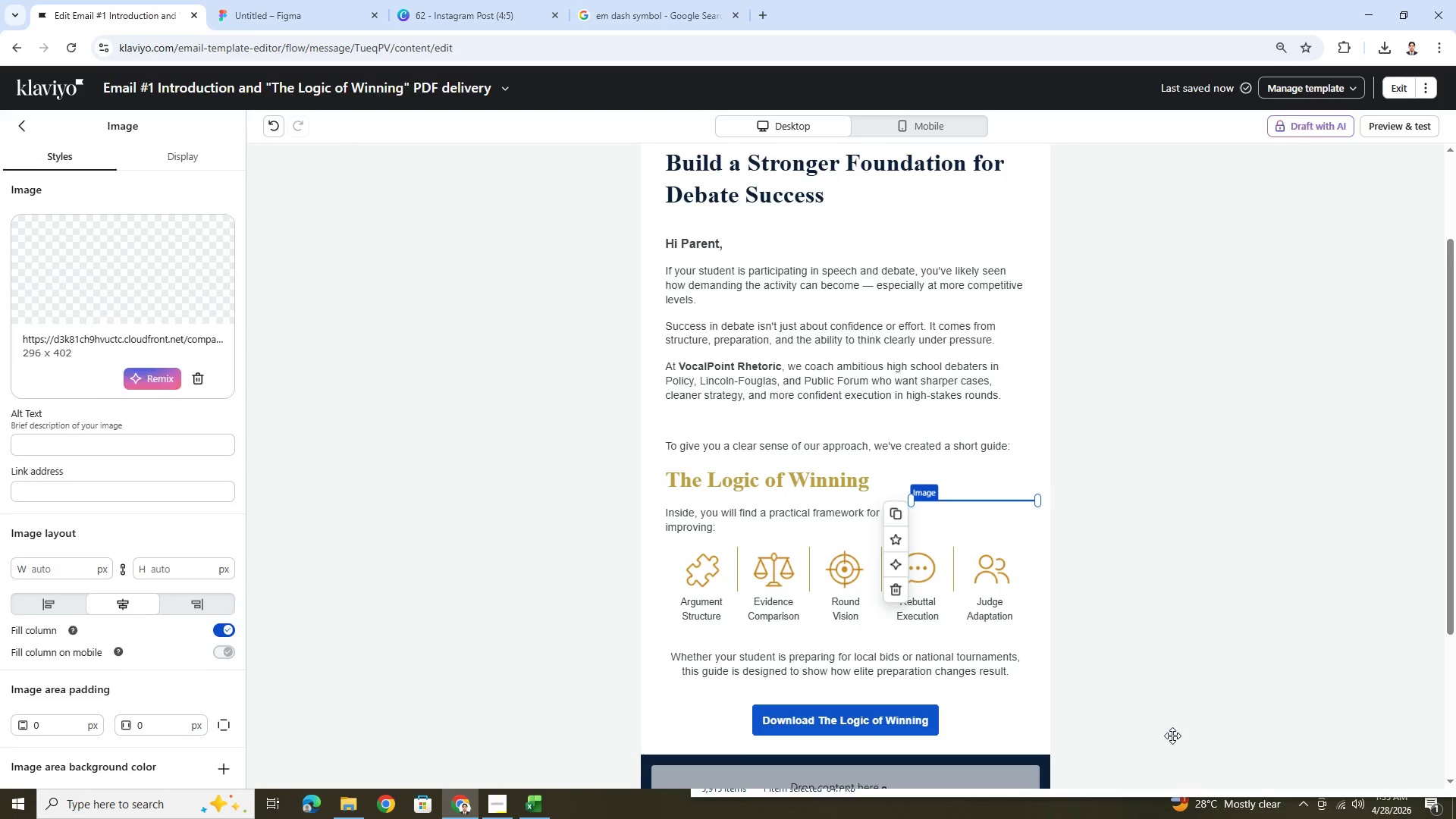 
wait(7.89)
 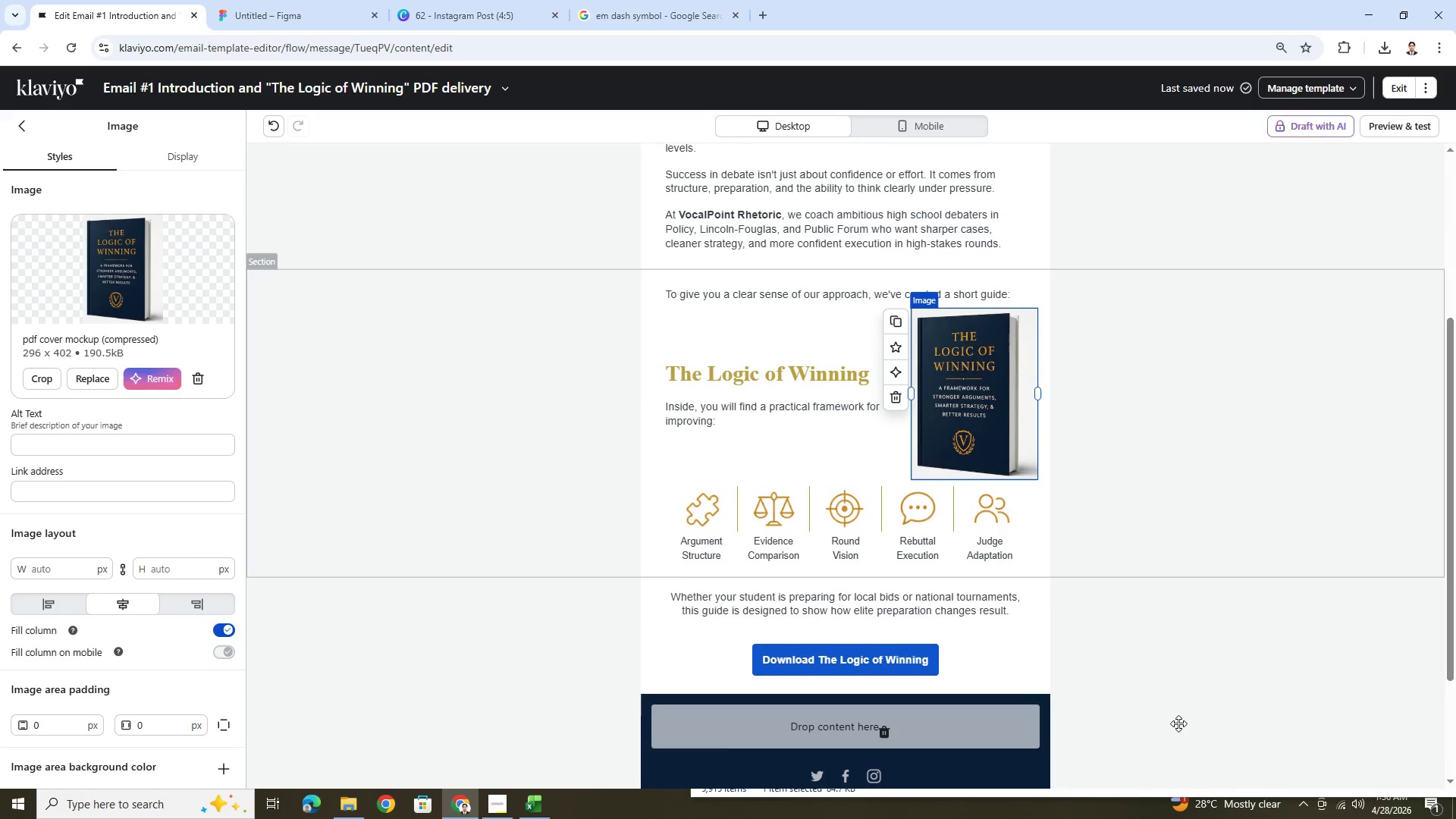 
left_click([1178, 723])
 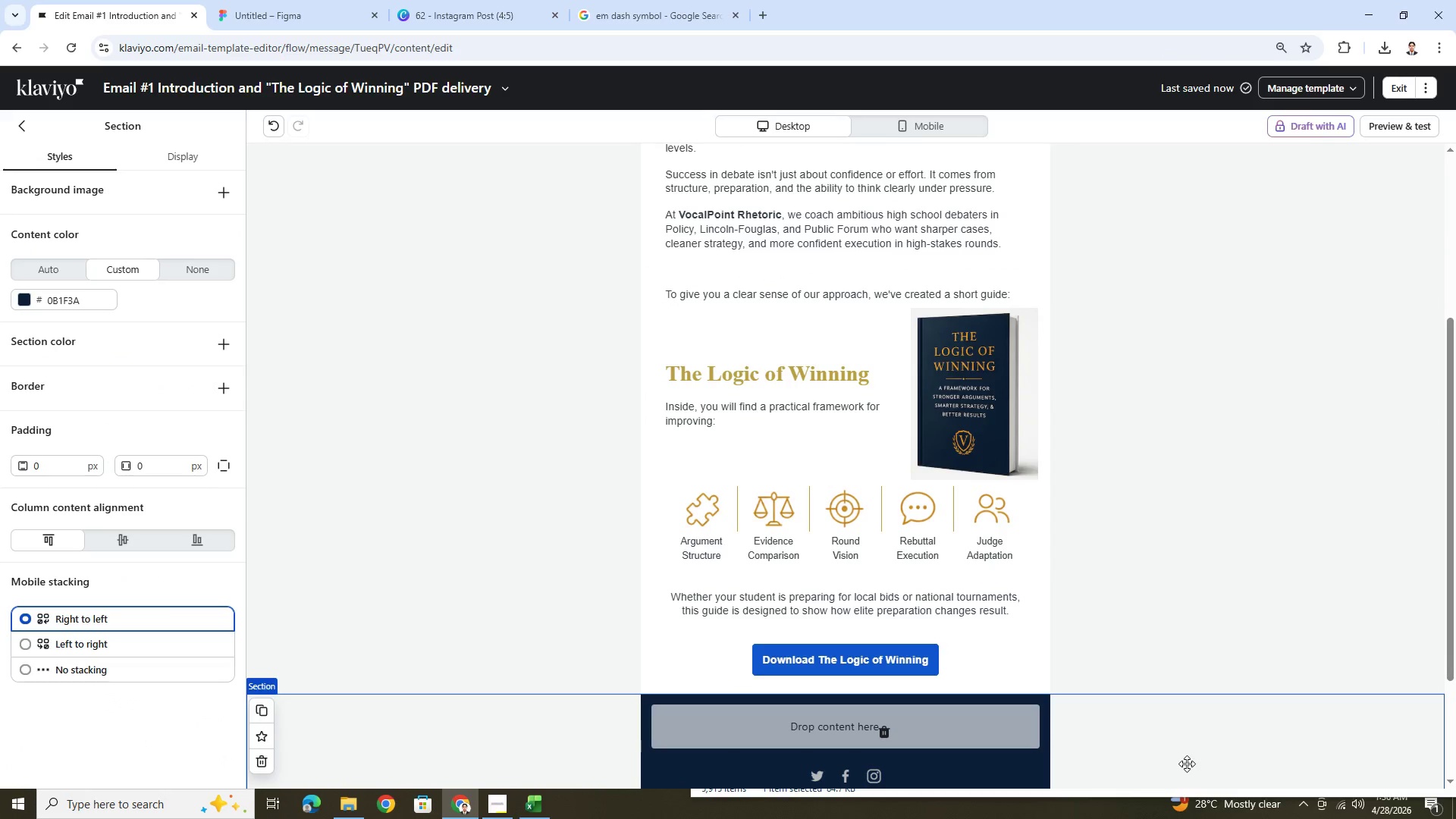 
scroll: coordinate [1178, 723], scroll_direction: down, amount: 2.0
 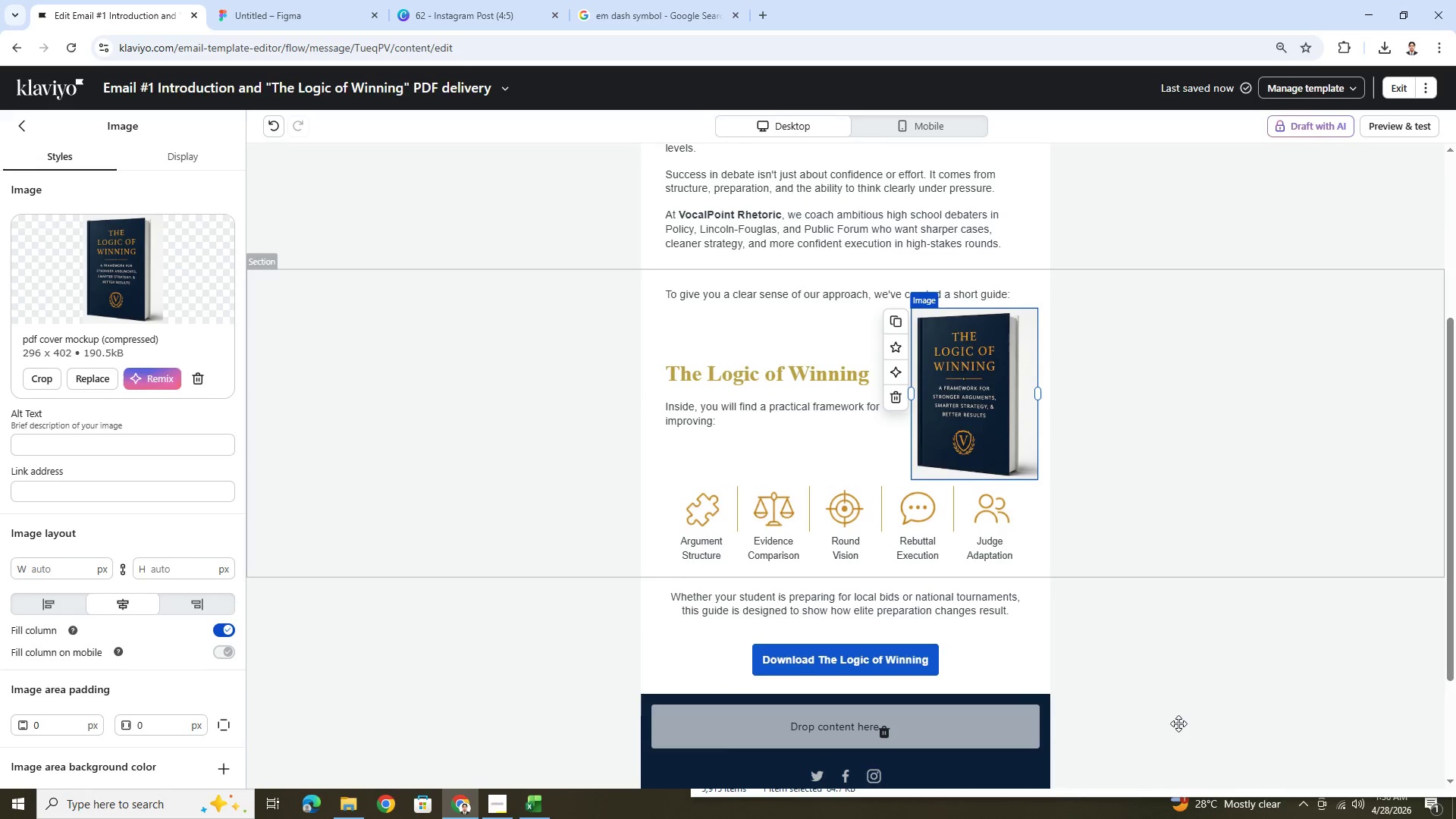 
left_click([980, 434])
 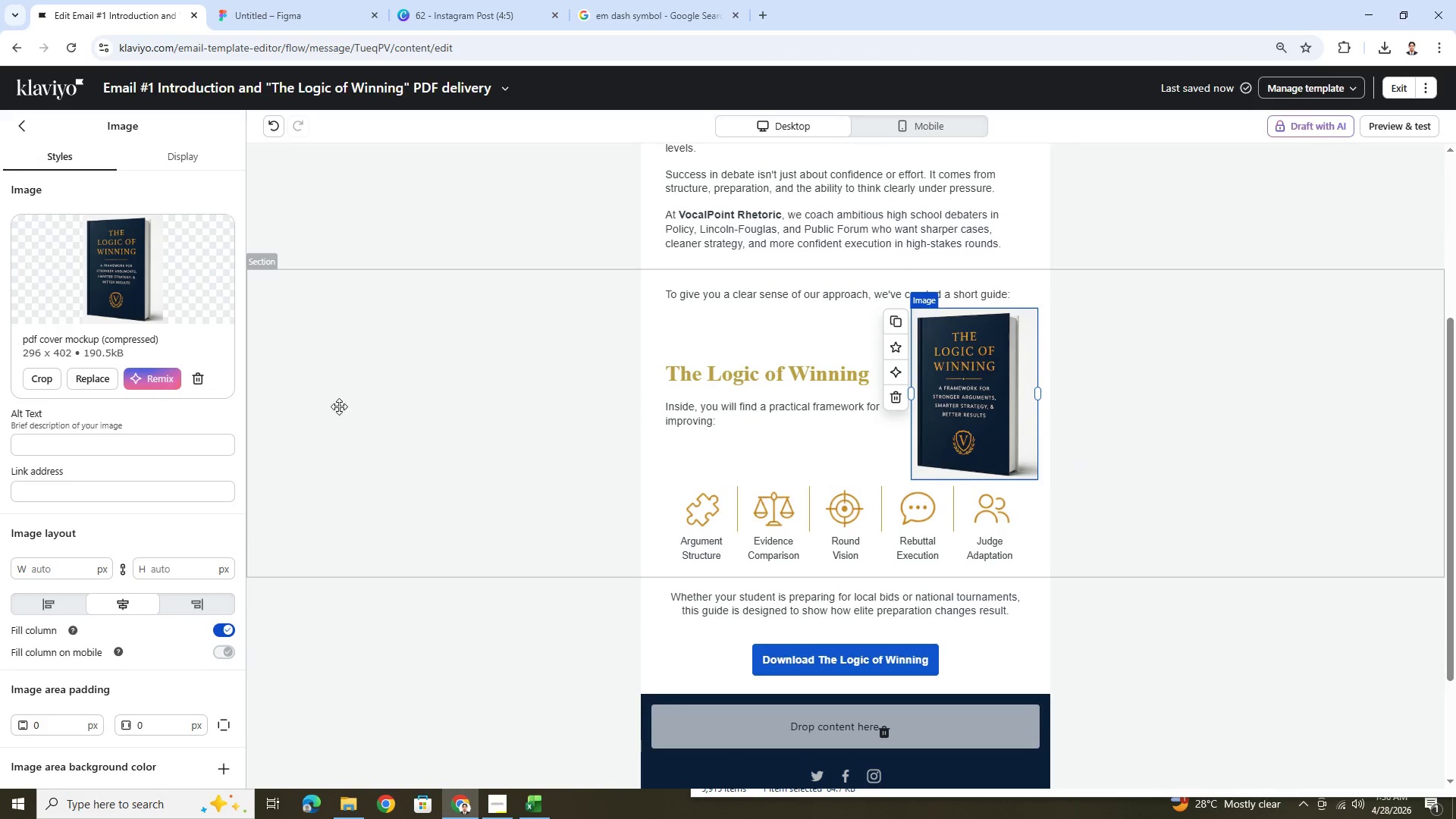 
left_click([199, 372])
 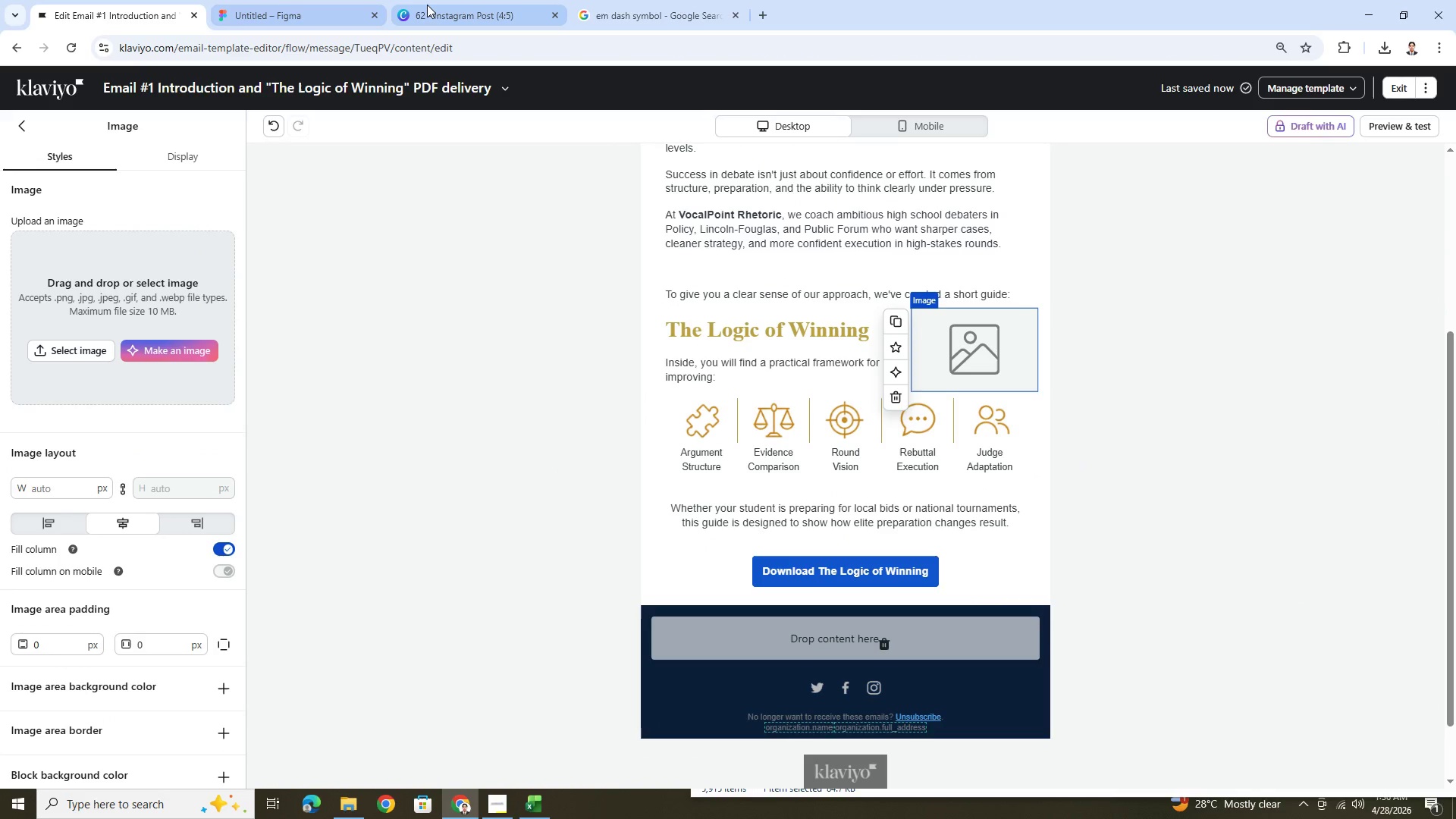 
left_click([428, 5])
 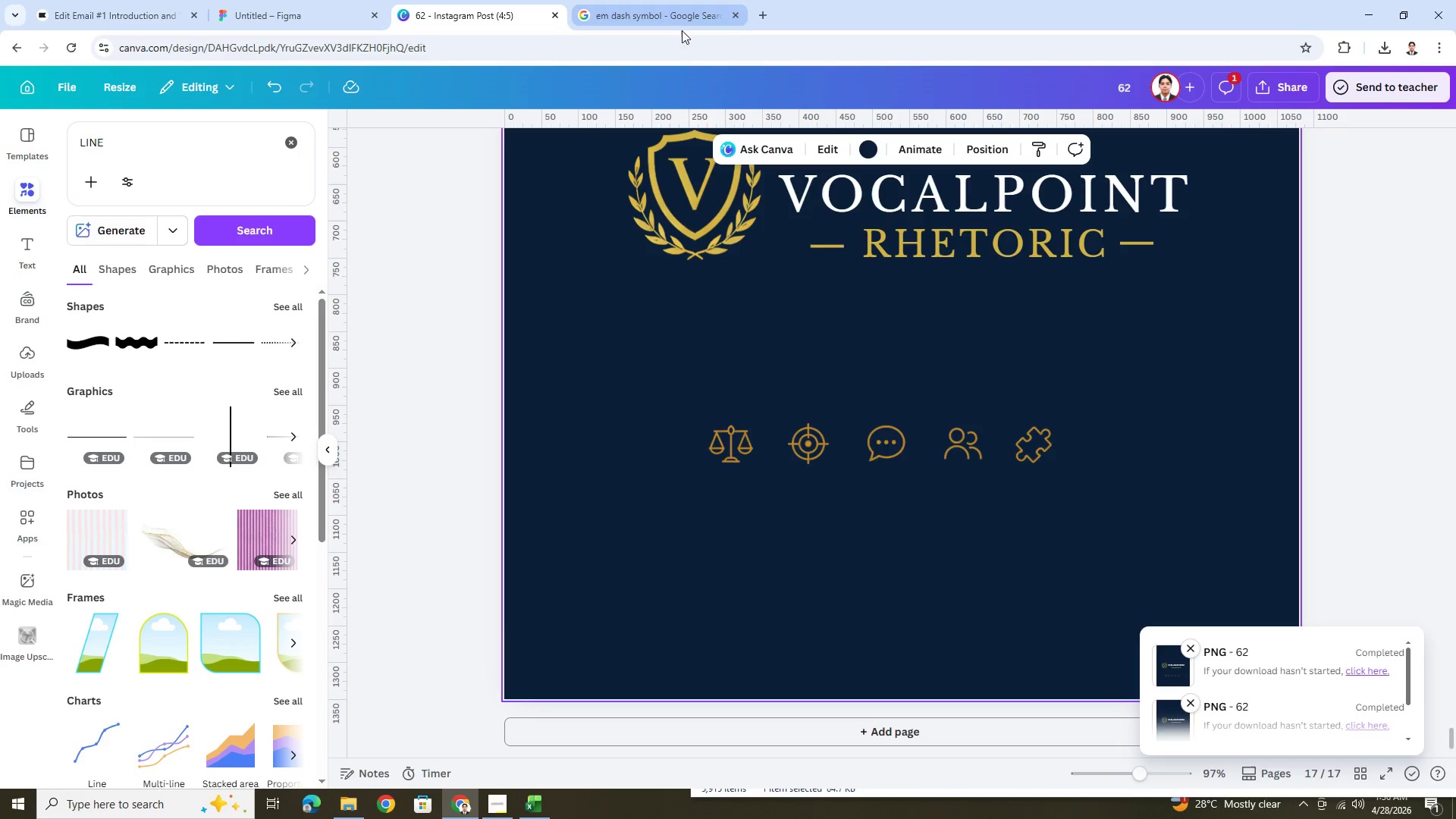 
scroll: coordinate [1137, 460], scroll_direction: up, amount: 3.0
 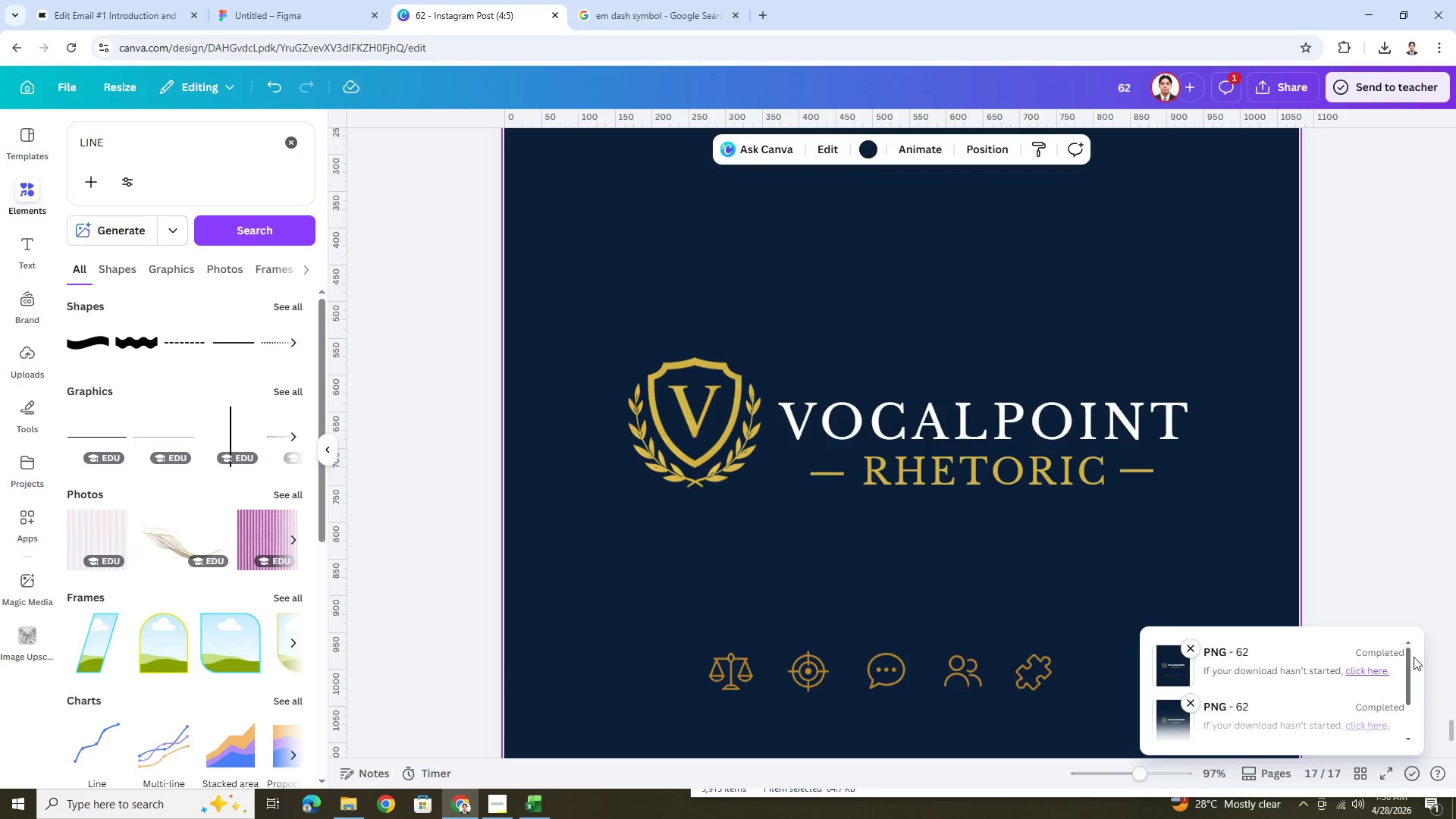 
left_click([1363, 535])
 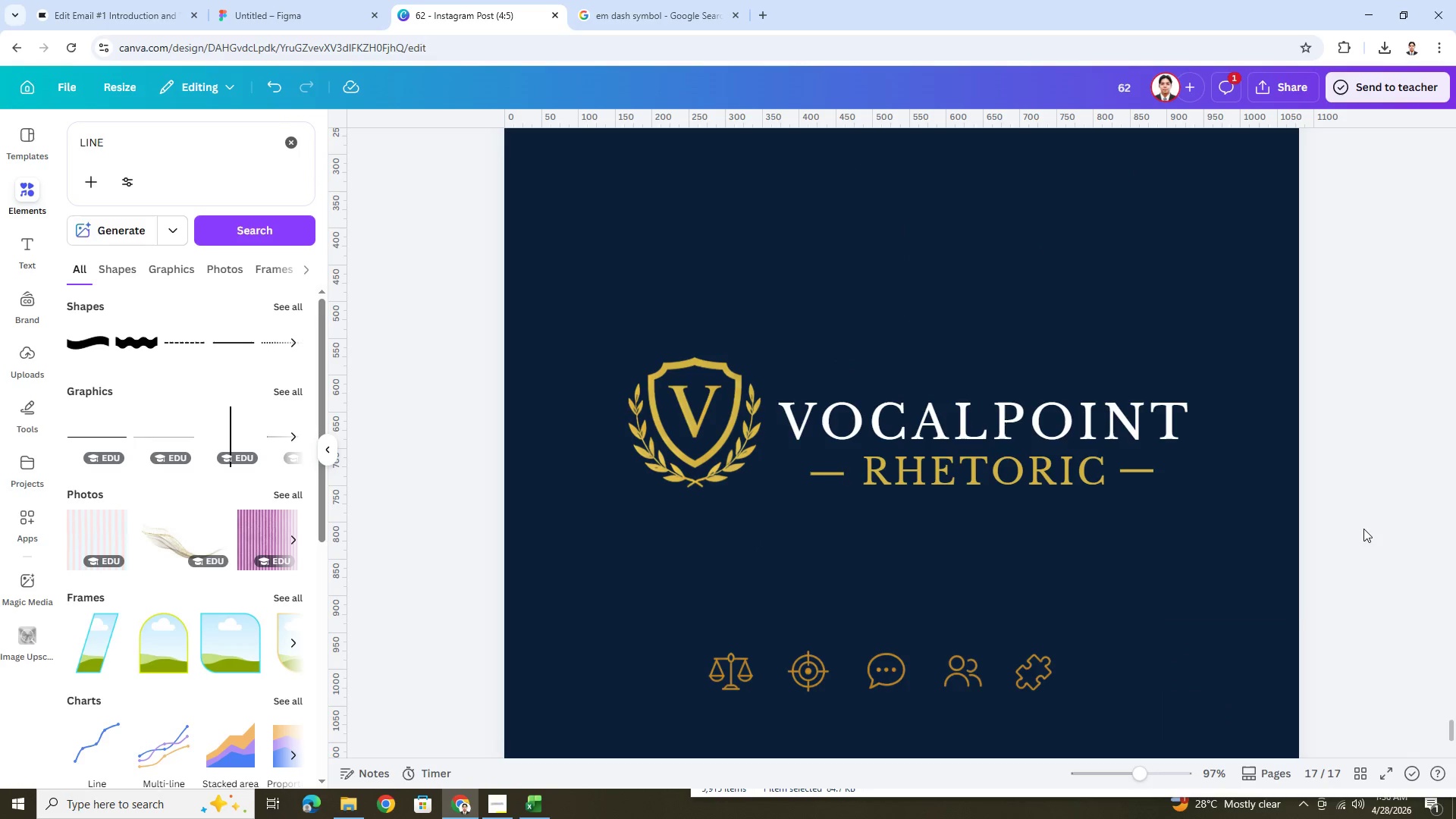 
hold_key(key=ControlLeft, duration=0.38)
scroll: coordinate [1357, 499], scroll_direction: down, amount: 3.0
 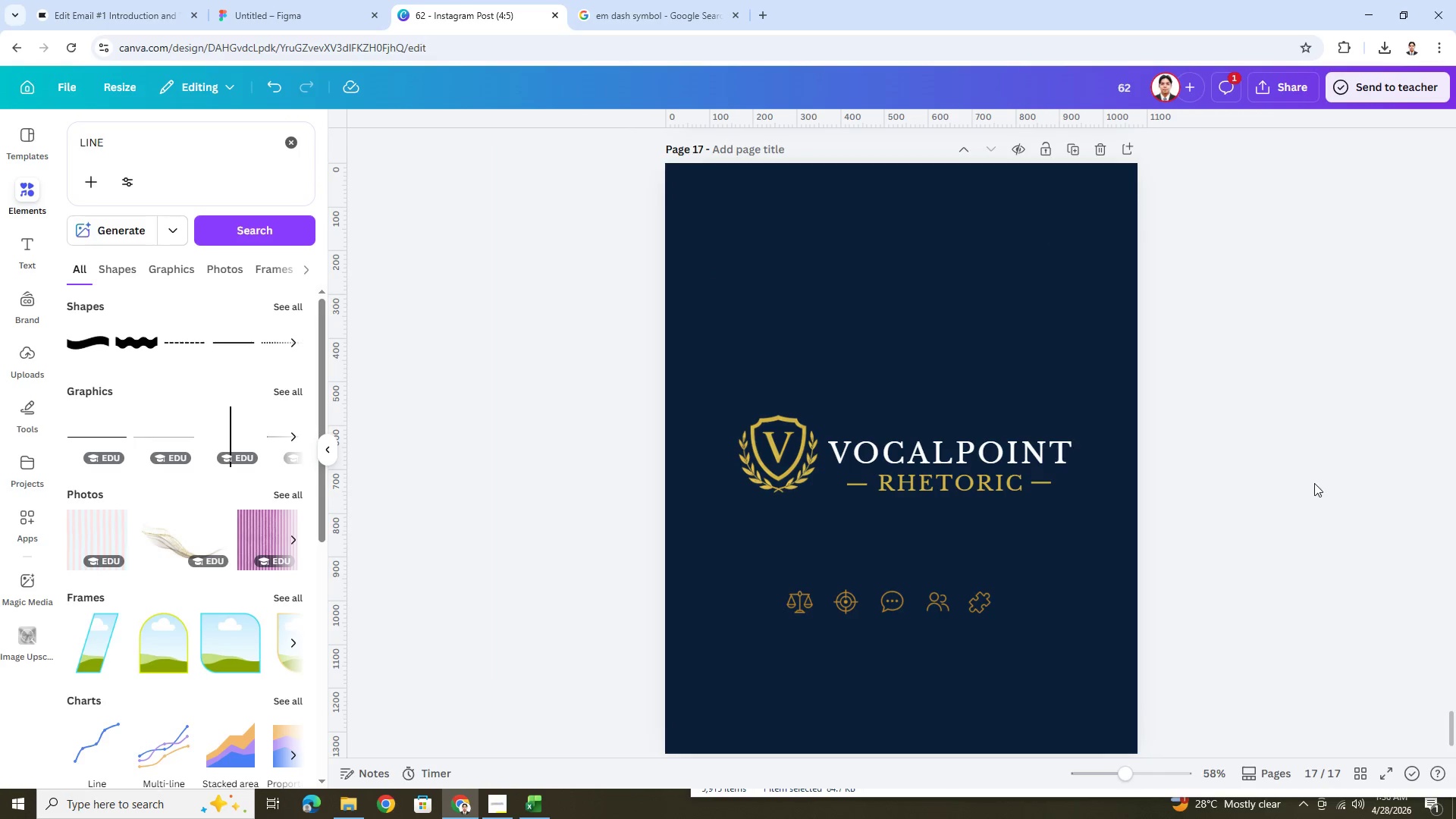 
scroll: coordinate [1162, 492], scroll_direction: up, amount: 8.0
 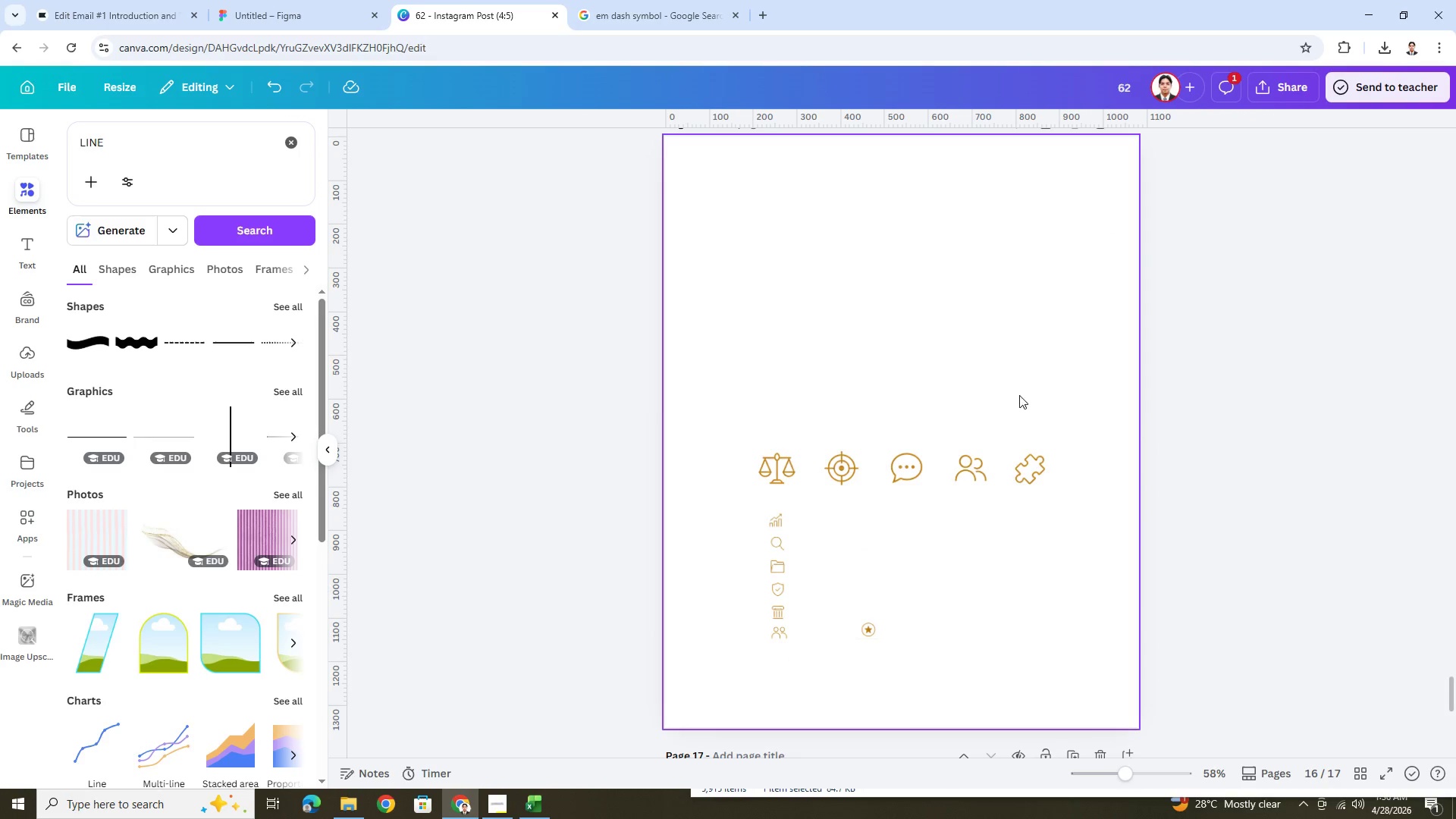 
left_click([879, 297])
 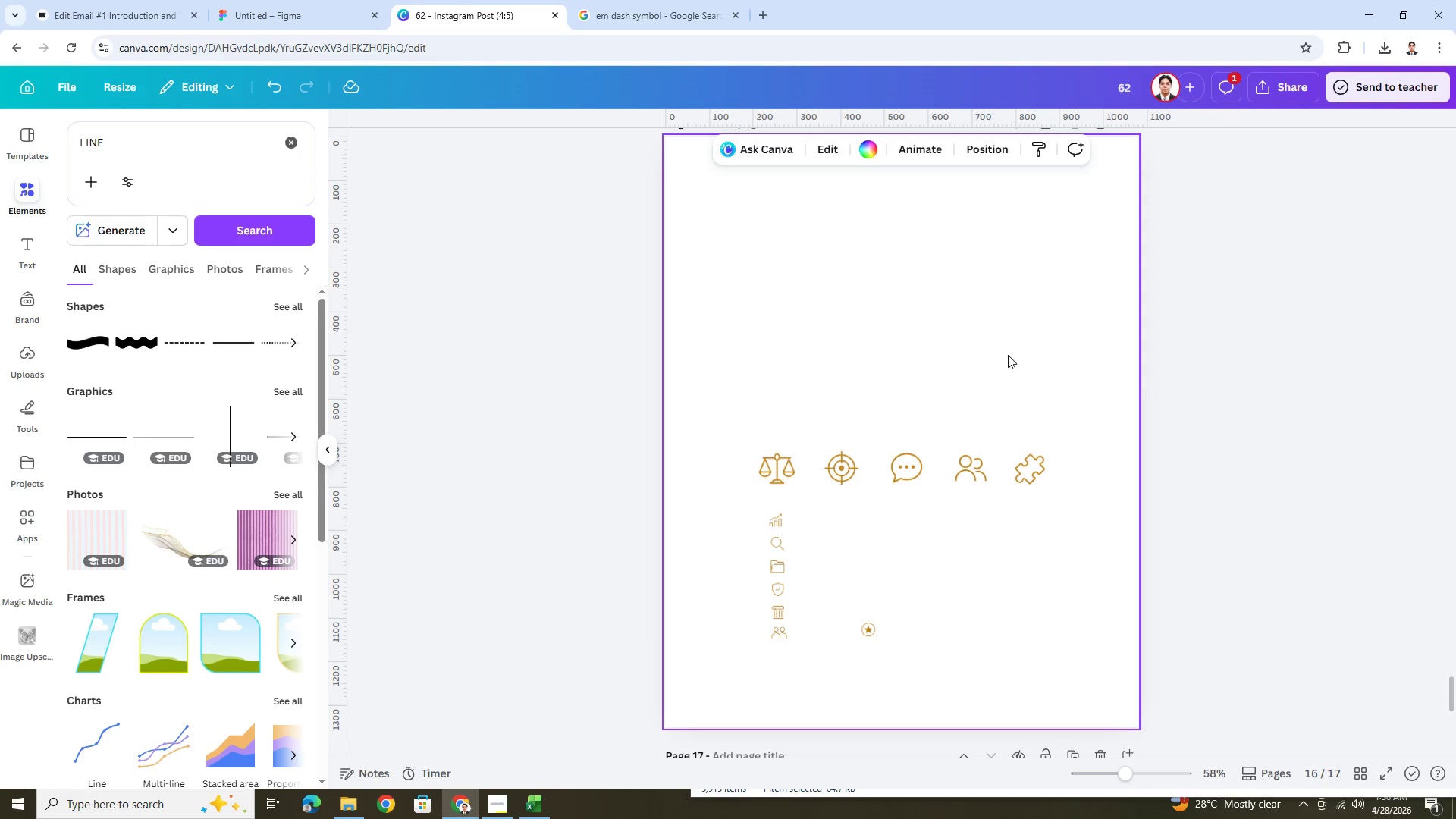 
scroll: coordinate [1075, 472], scroll_direction: down, amount: 13.0
 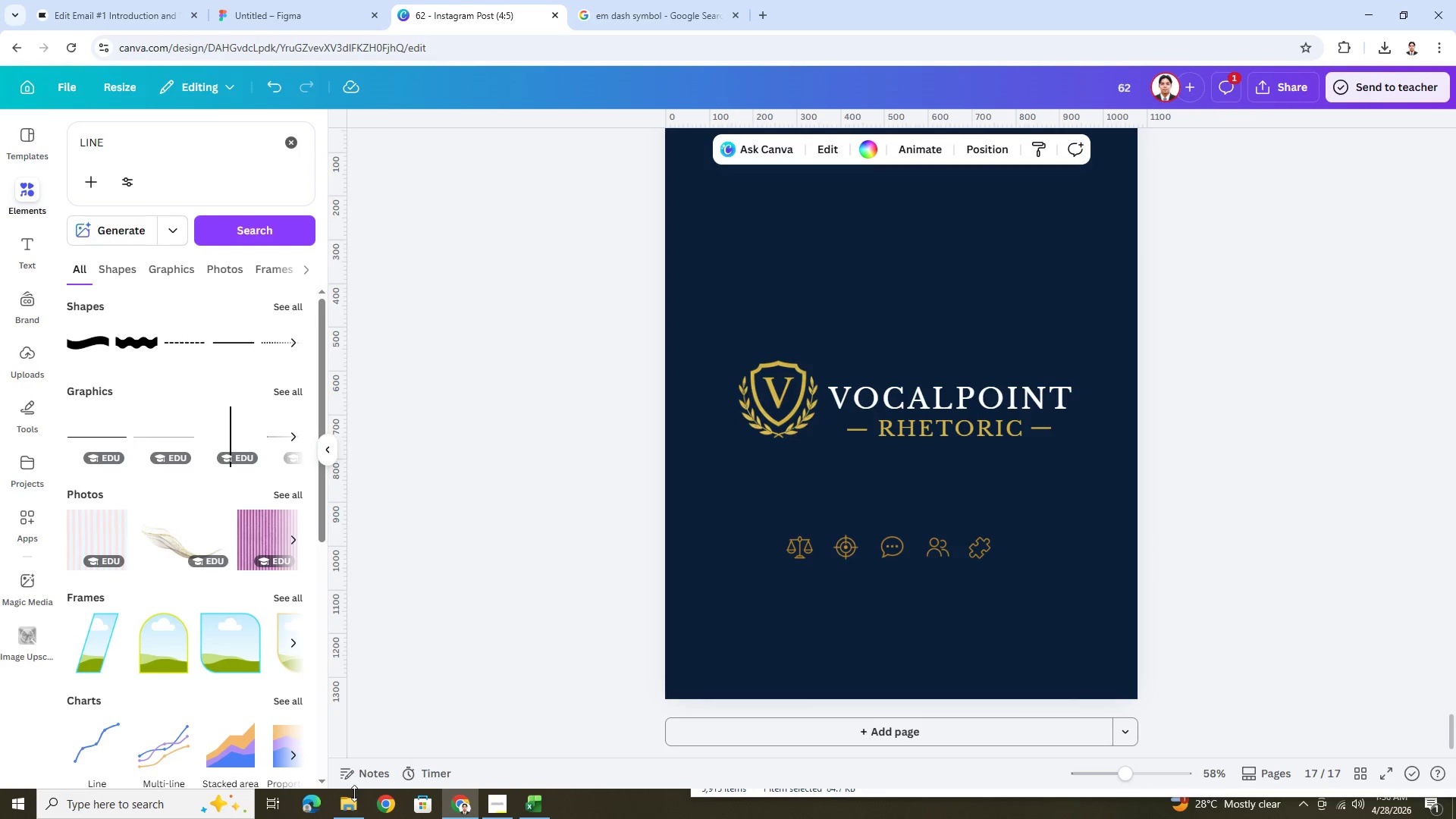 
left_click([350, 805])
 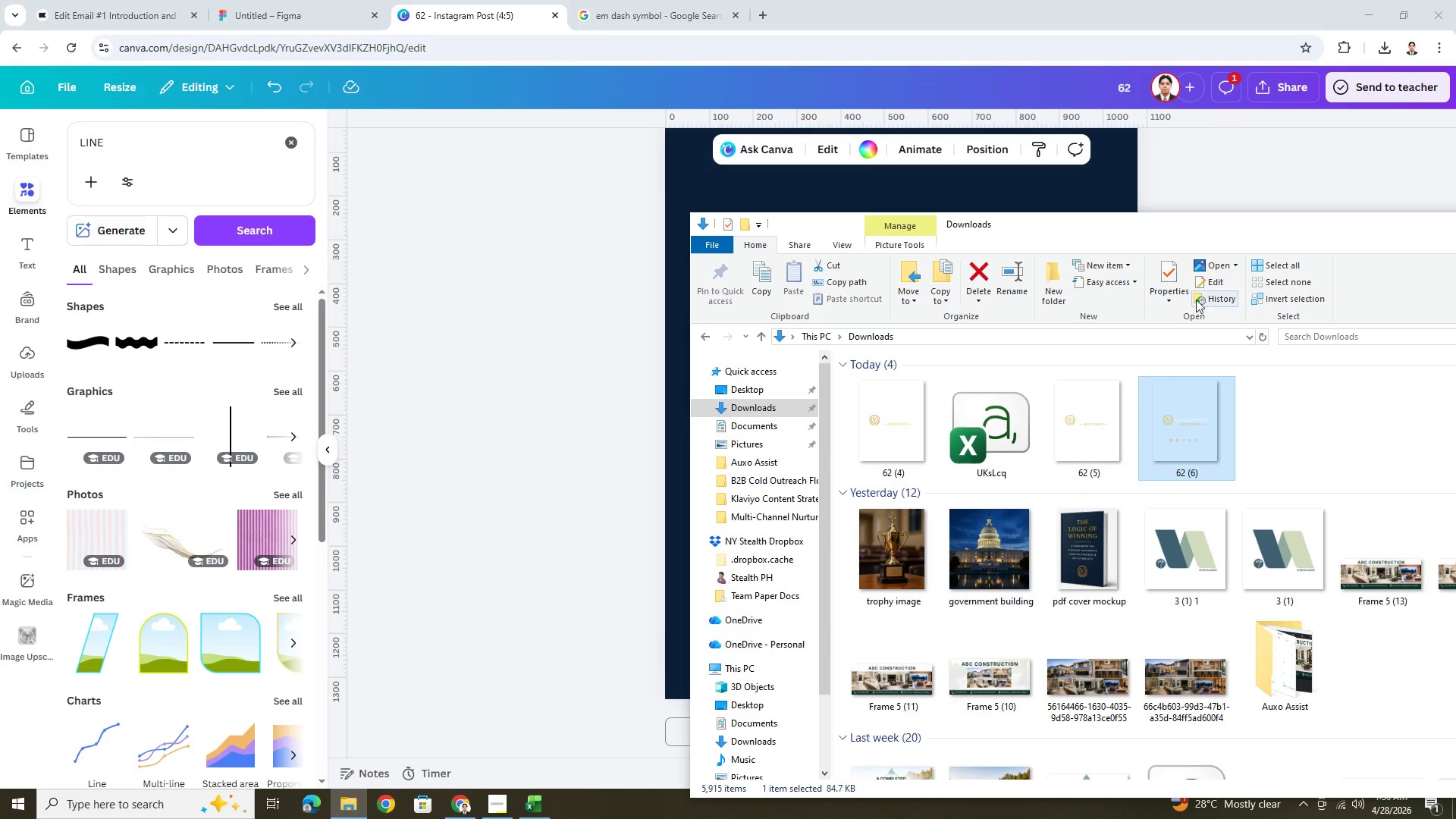 
left_click_drag(start_coordinate=[1177, 234], to_coordinate=[496, 271])
 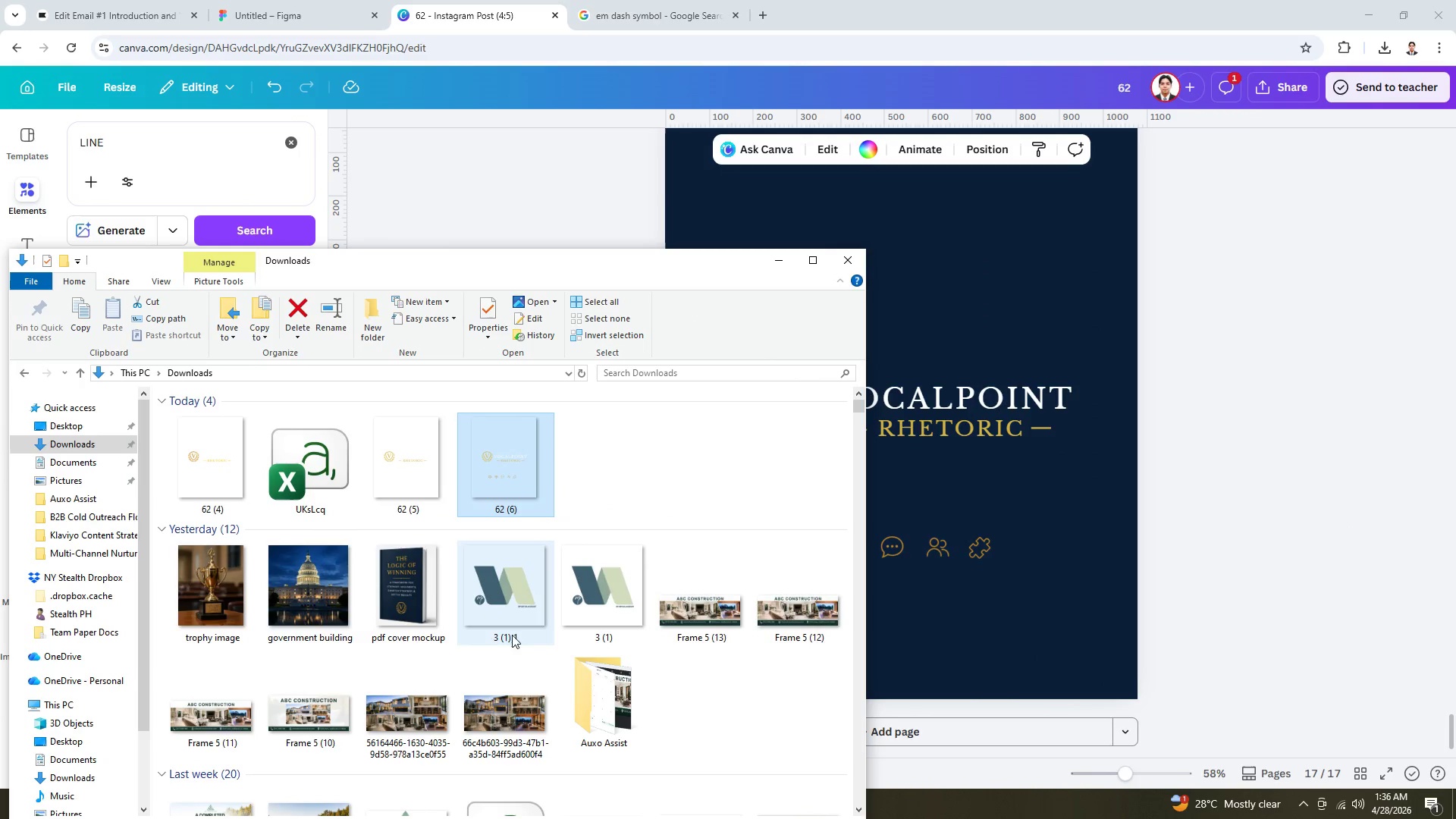 
left_click_drag(start_coordinate=[420, 588], to_coordinate=[1043, 283])
 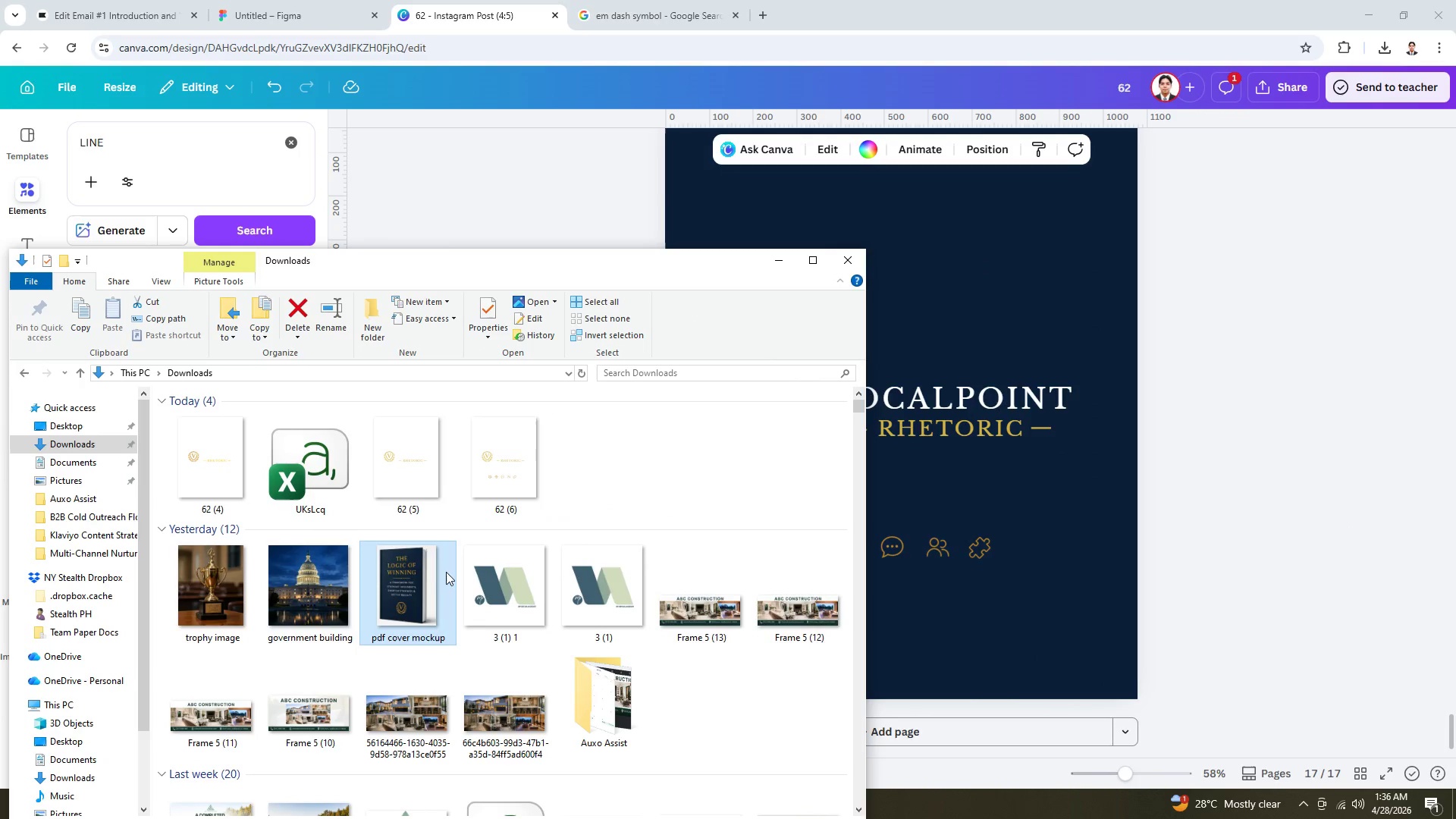 
left_click_drag(start_coordinate=[398, 579], to_coordinate=[994, 284])
 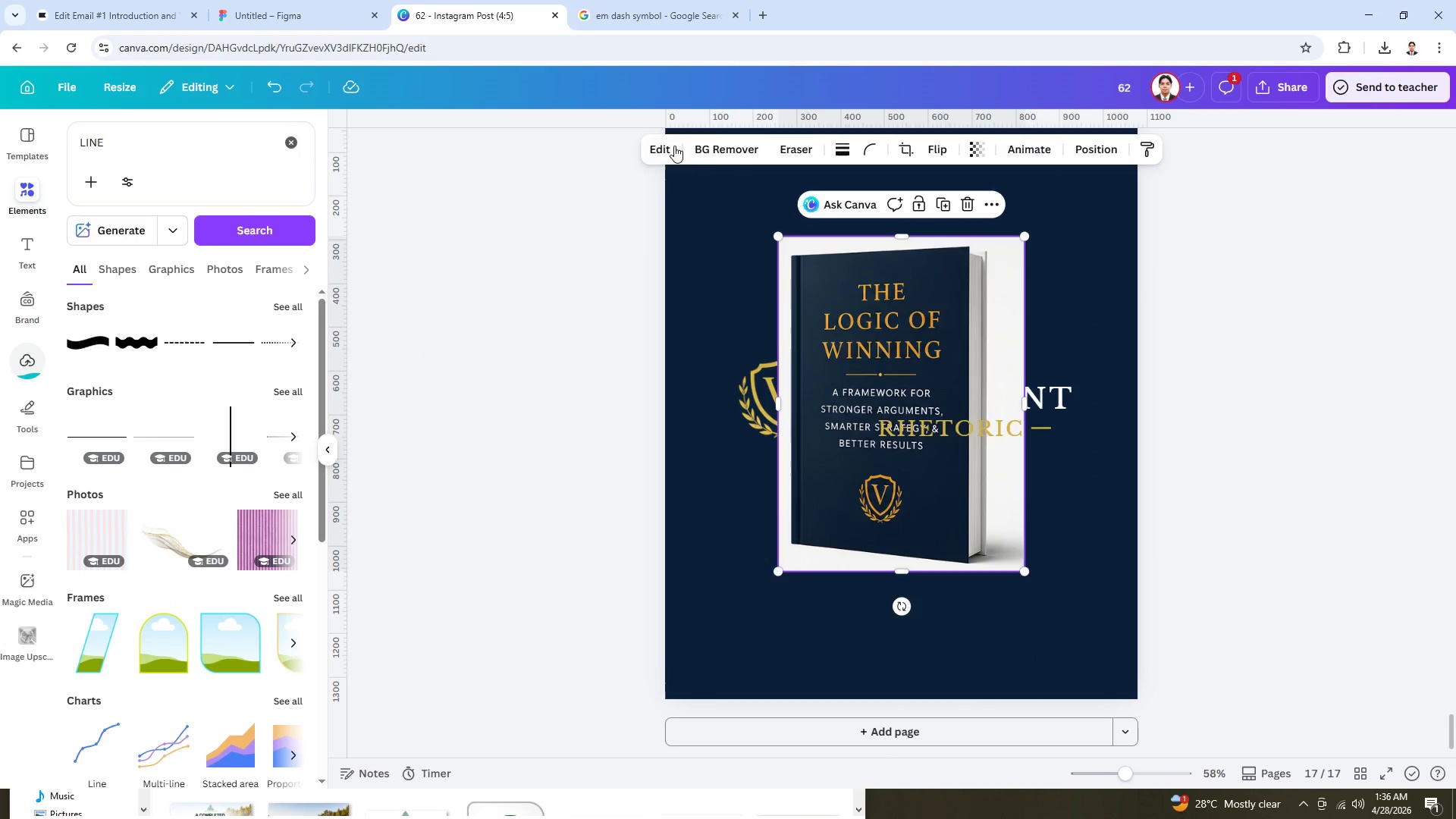 
left_click([718, 146])
 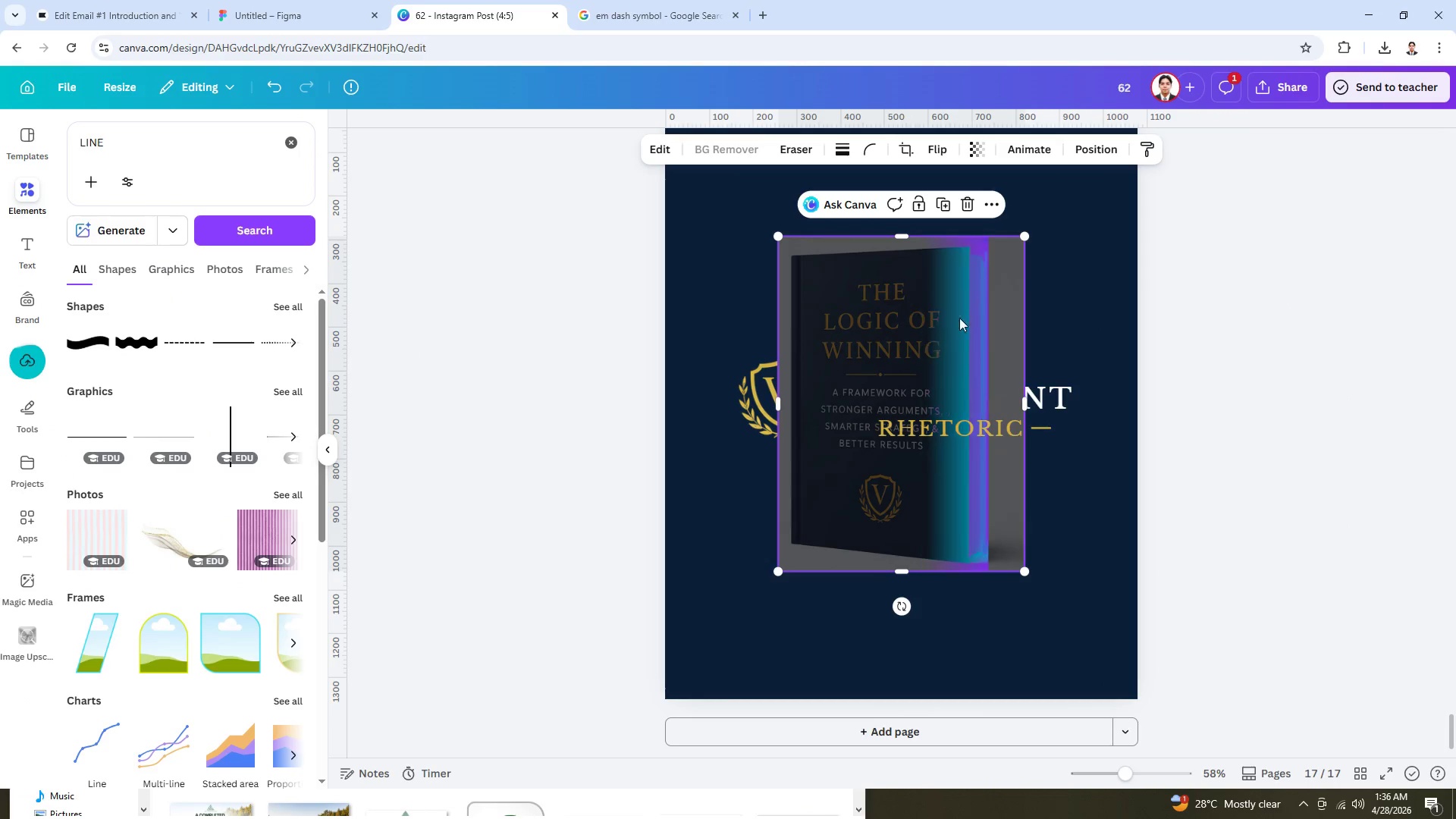 
scroll: coordinate [1131, 546], scroll_direction: down, amount: 3.0
 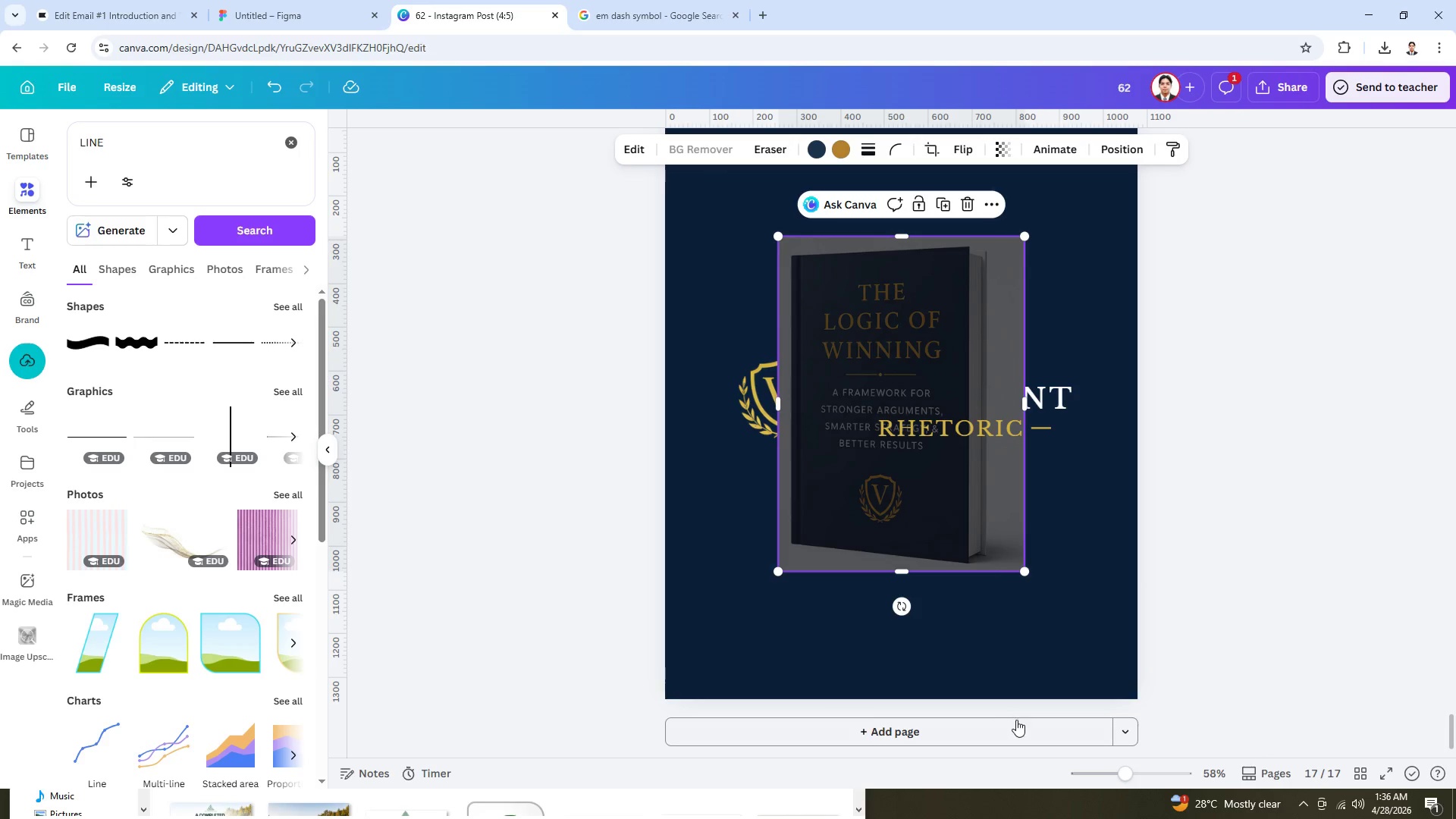 
left_click([1017, 722])
 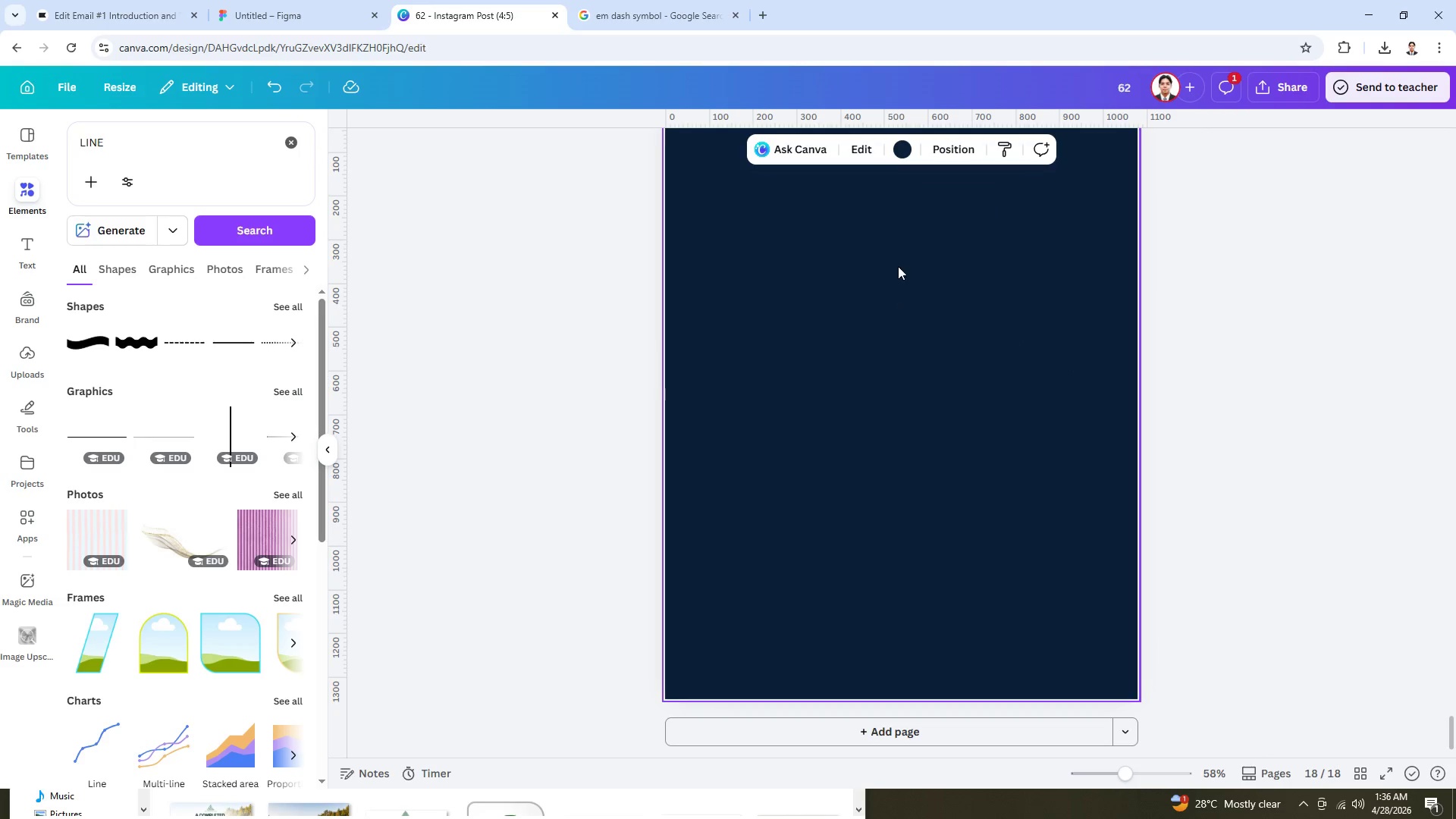 
scroll: coordinate [912, 281], scroll_direction: up, amount: 4.0
 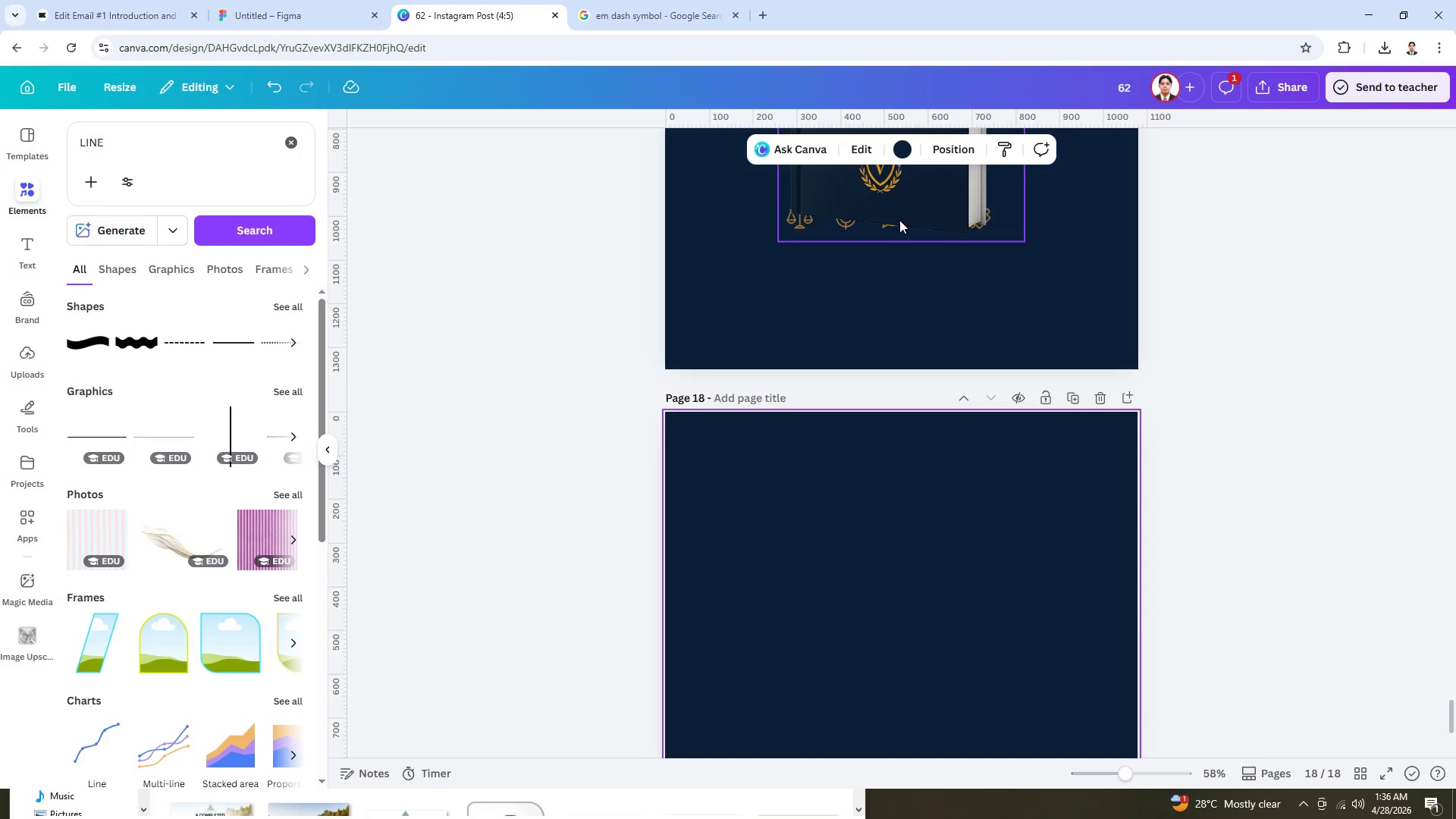 
left_click_drag(start_coordinate=[902, 207], to_coordinate=[886, 756])
 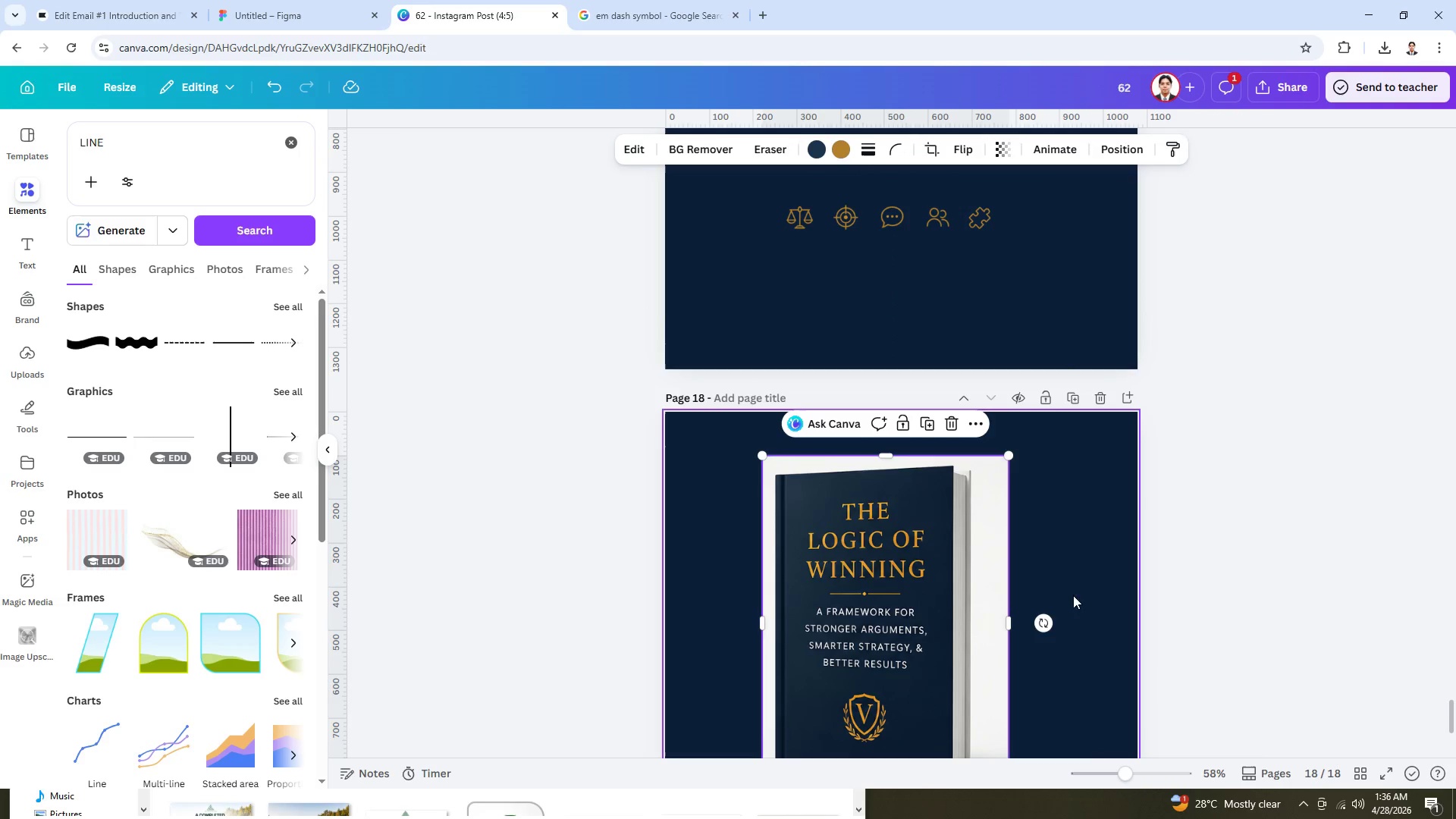 
left_click([1094, 566])
 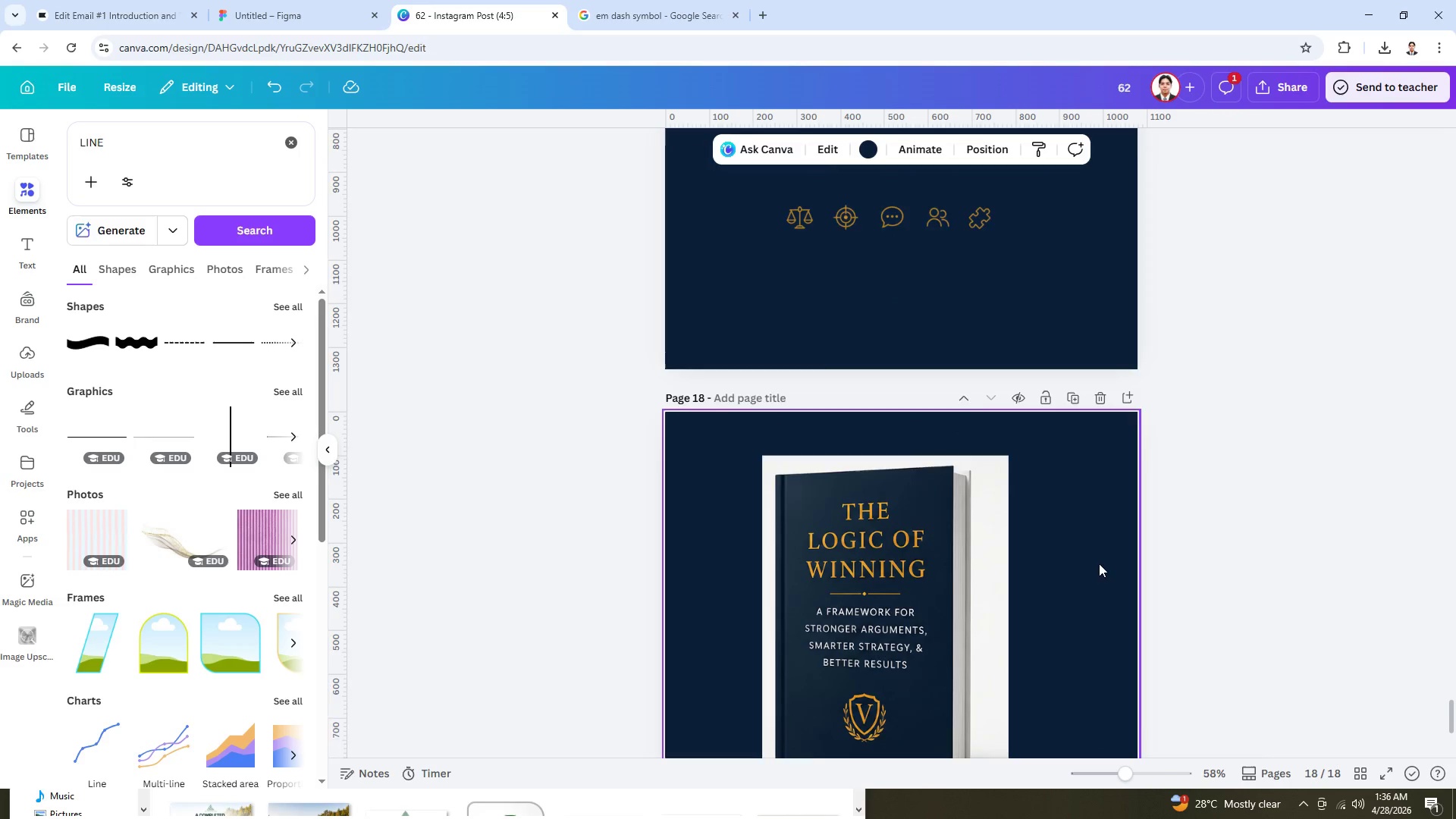 
left_click([827, 431])
 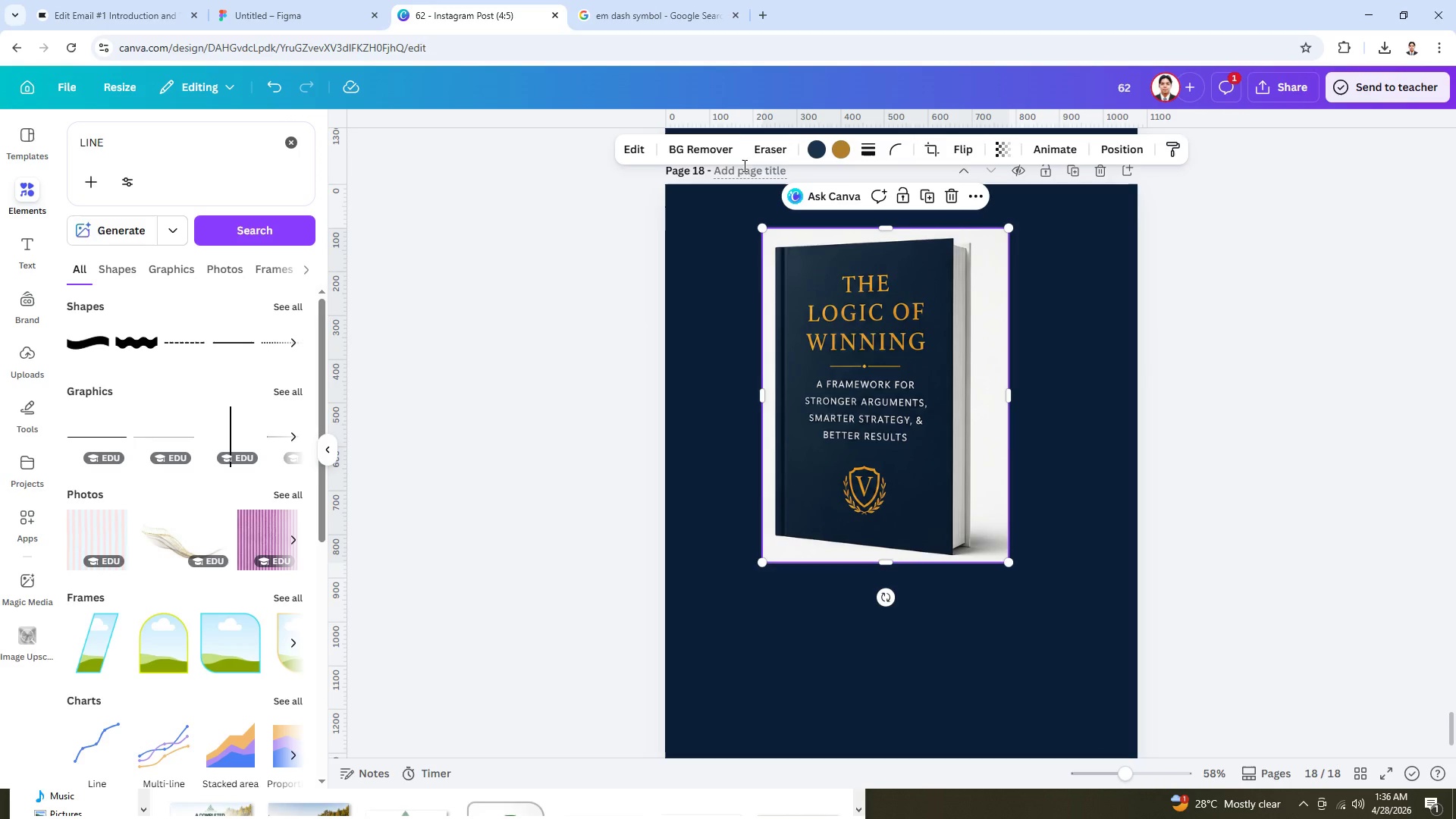 
scroll: coordinate [1099, 563], scroll_direction: down, amount: 3.0
 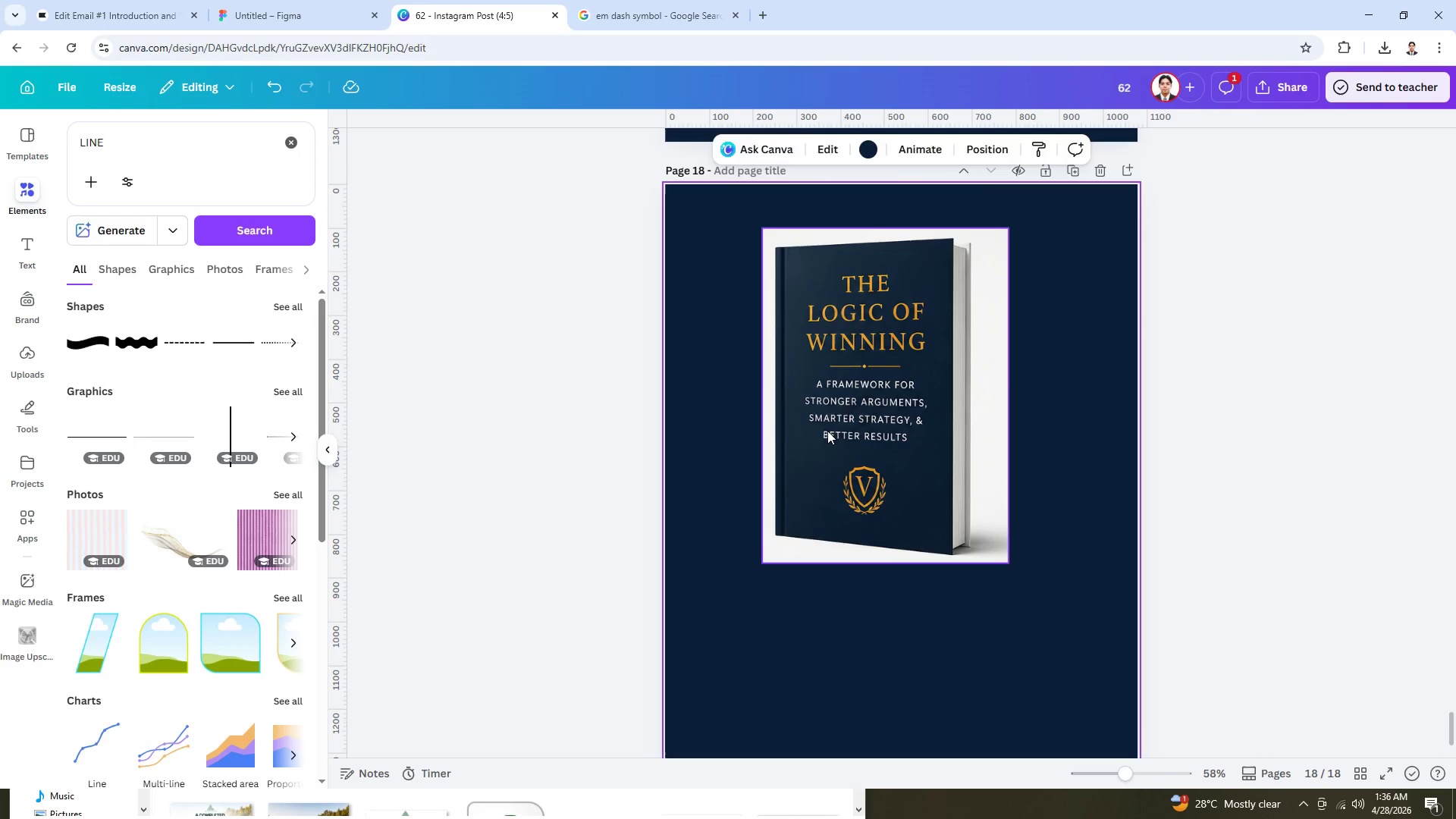 
left_click([716, 152])
 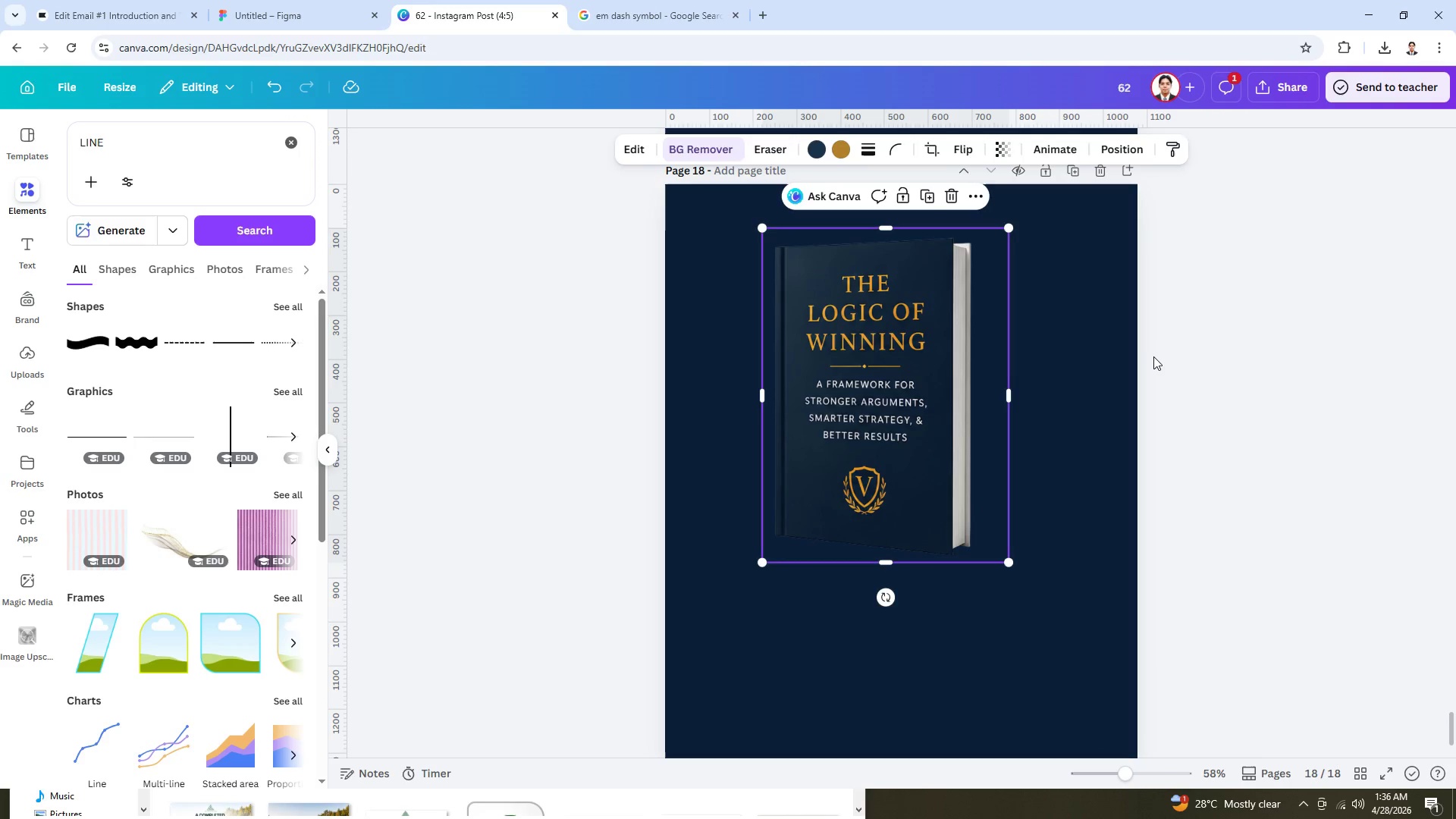 
left_click([1150, 357])
 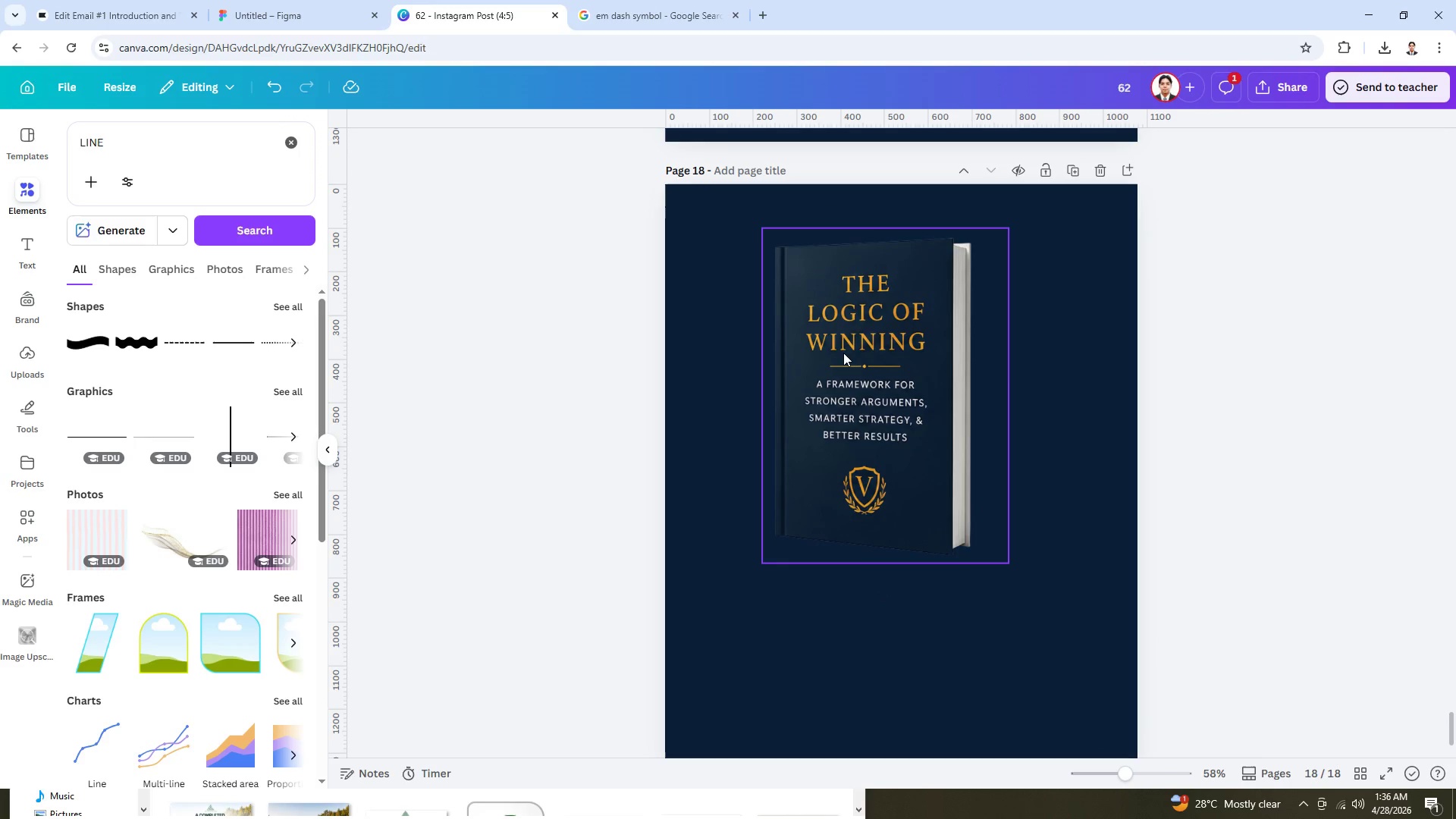 
left_click_drag(start_coordinate=[861, 356], to_coordinate=[889, 364])
 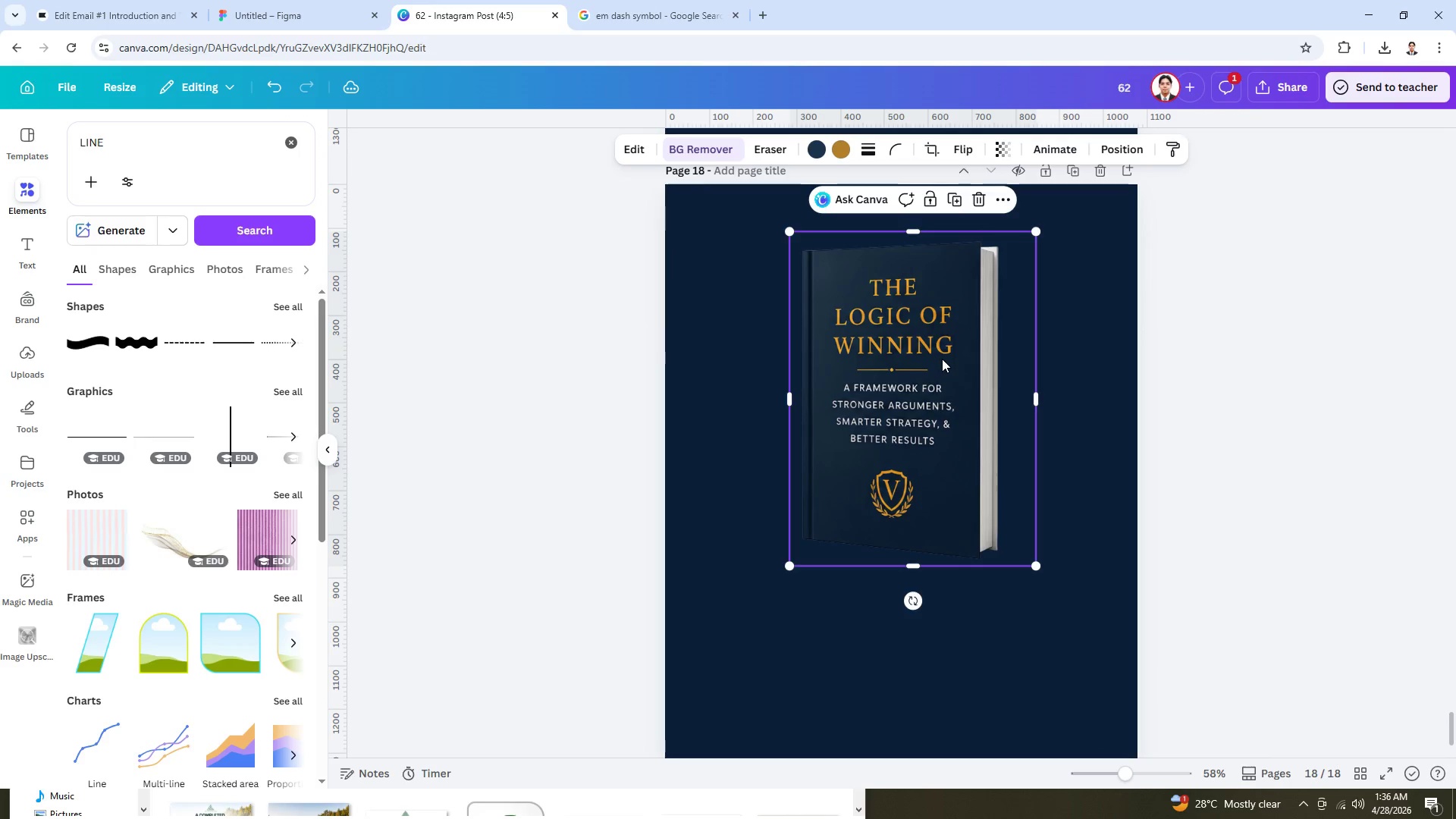 
left_click_drag(start_coordinate=[942, 359], to_coordinate=[939, 380])
 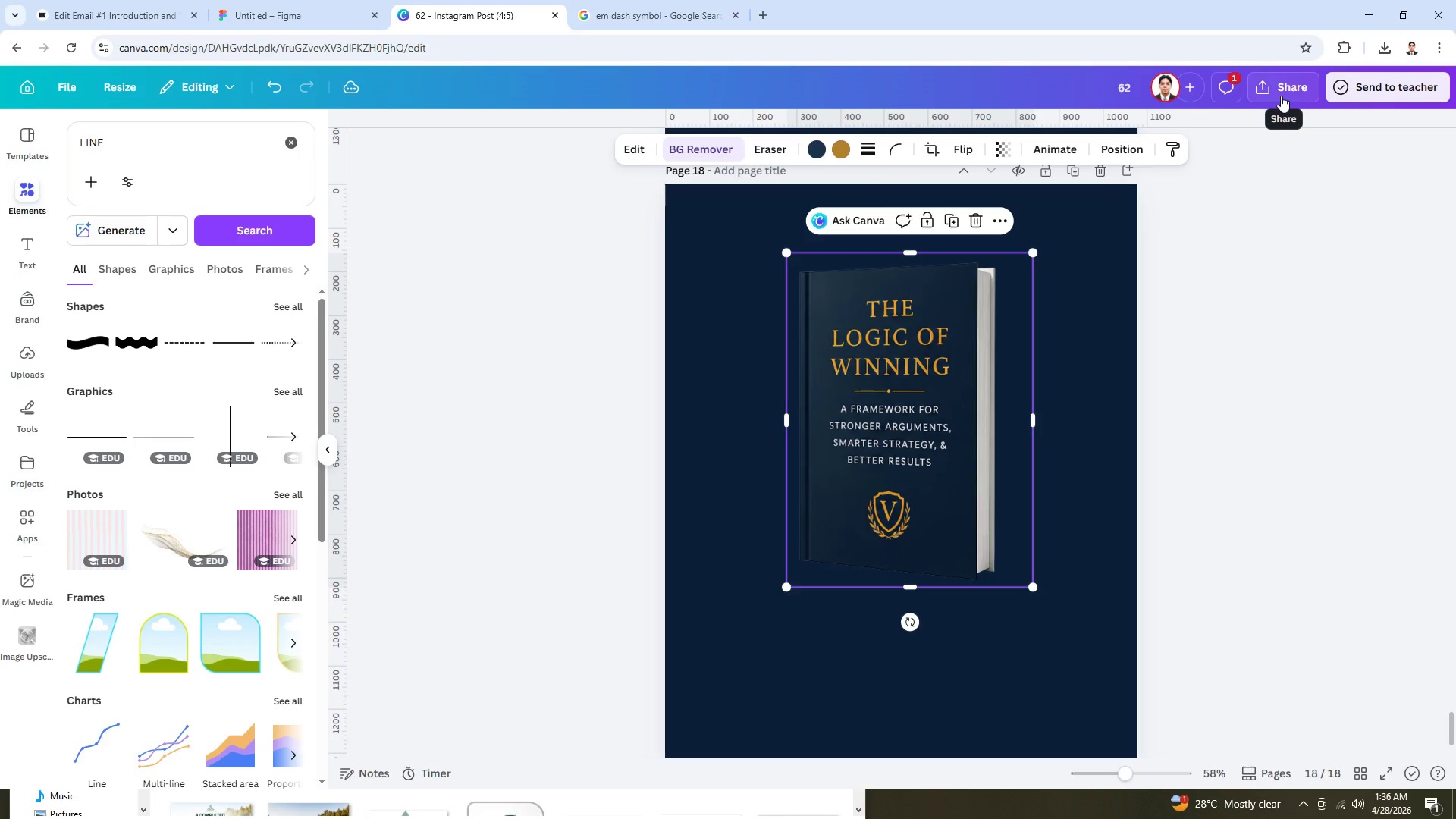 
left_click([1058, 325])
 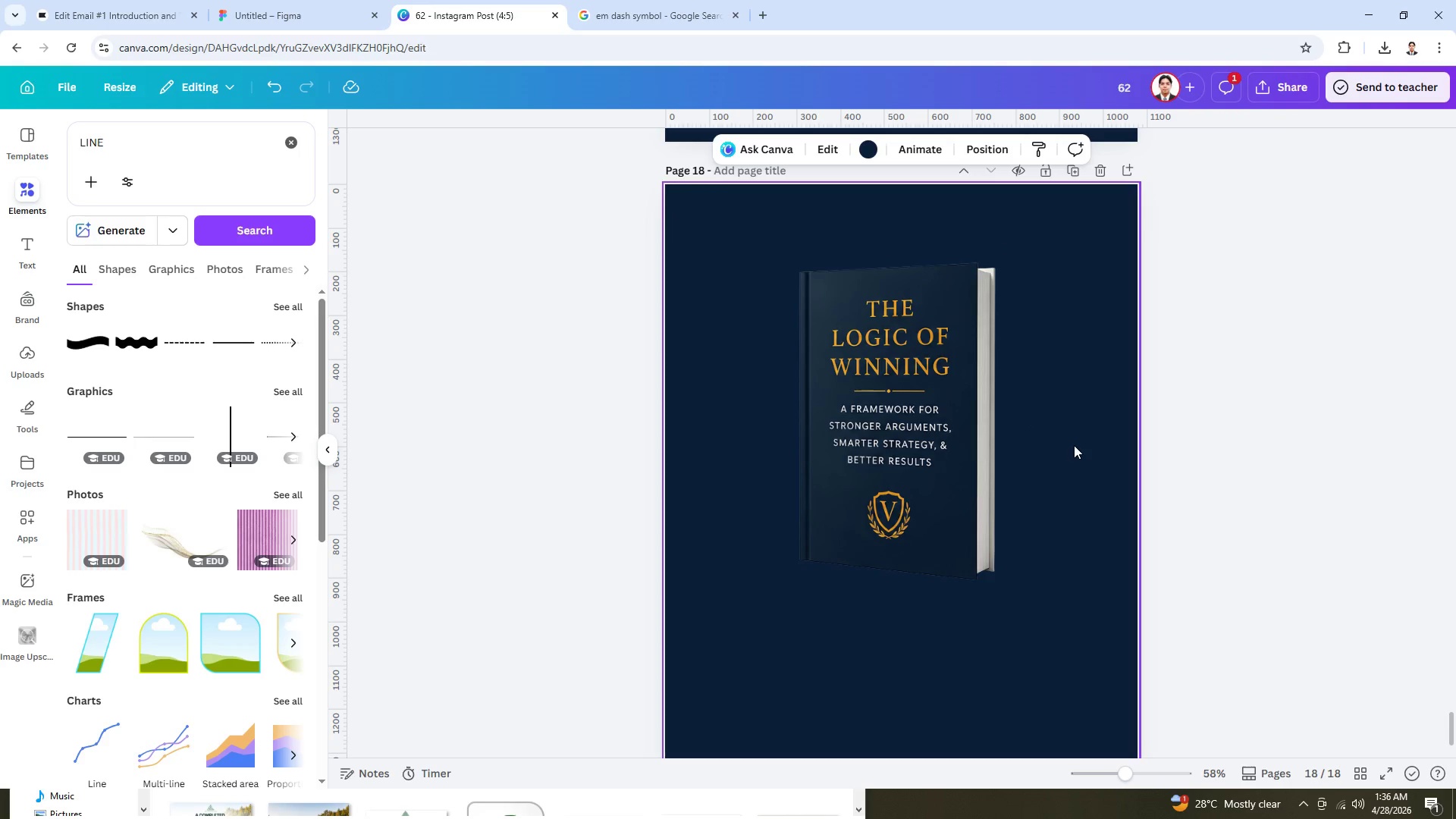 
wait(7.67)
 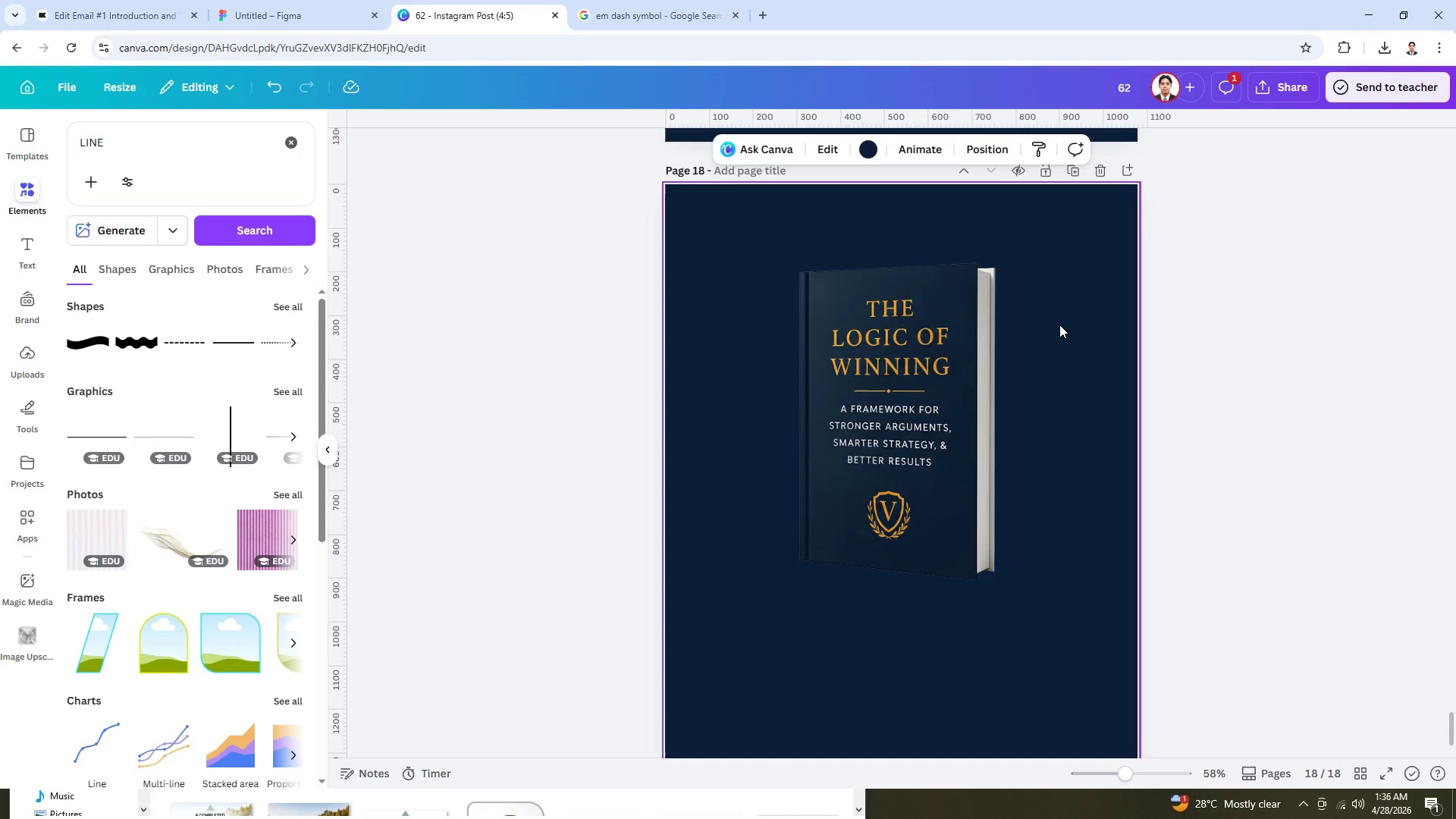 
left_click([874, 146])
 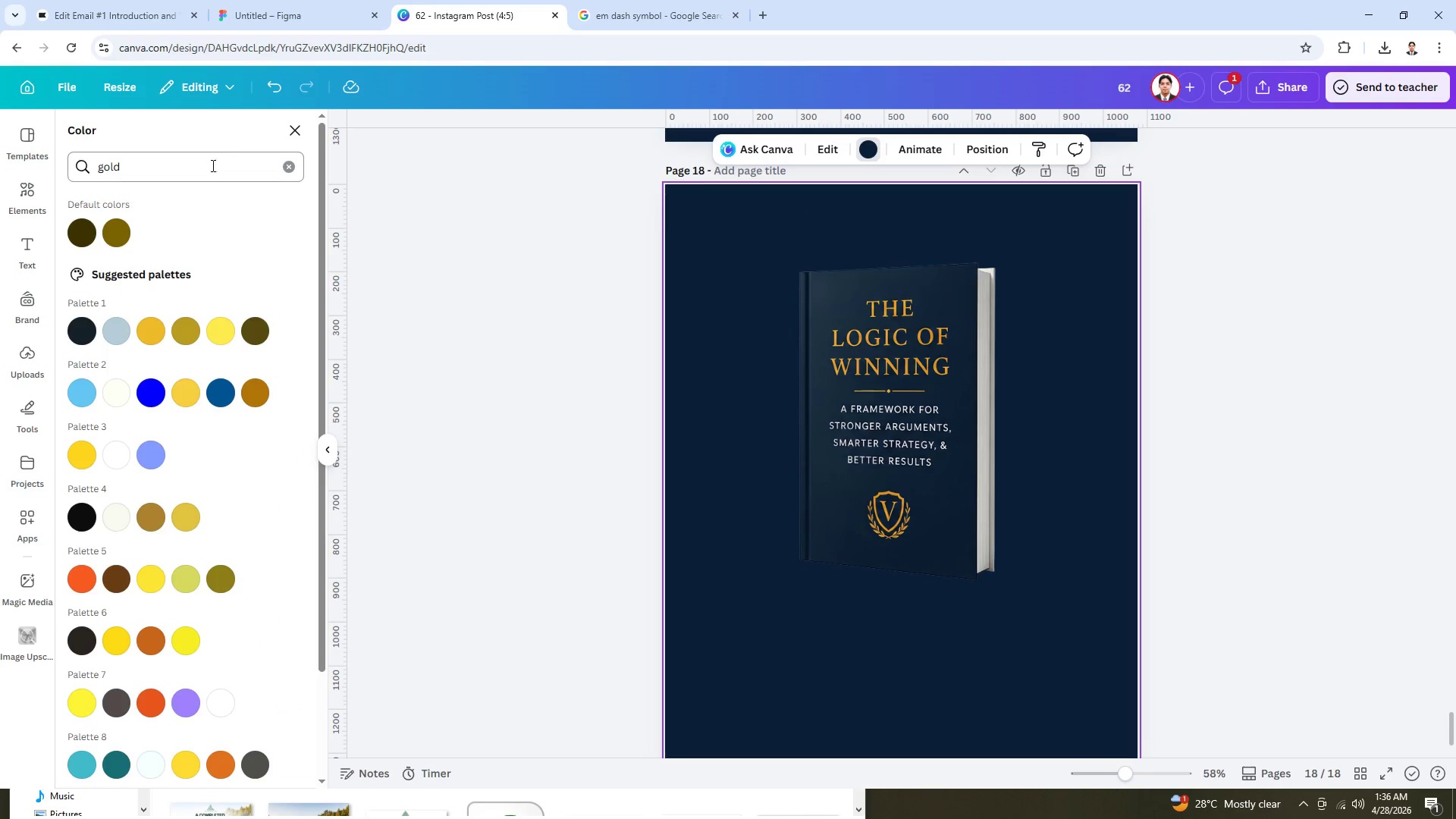 
left_click([287, 165])
 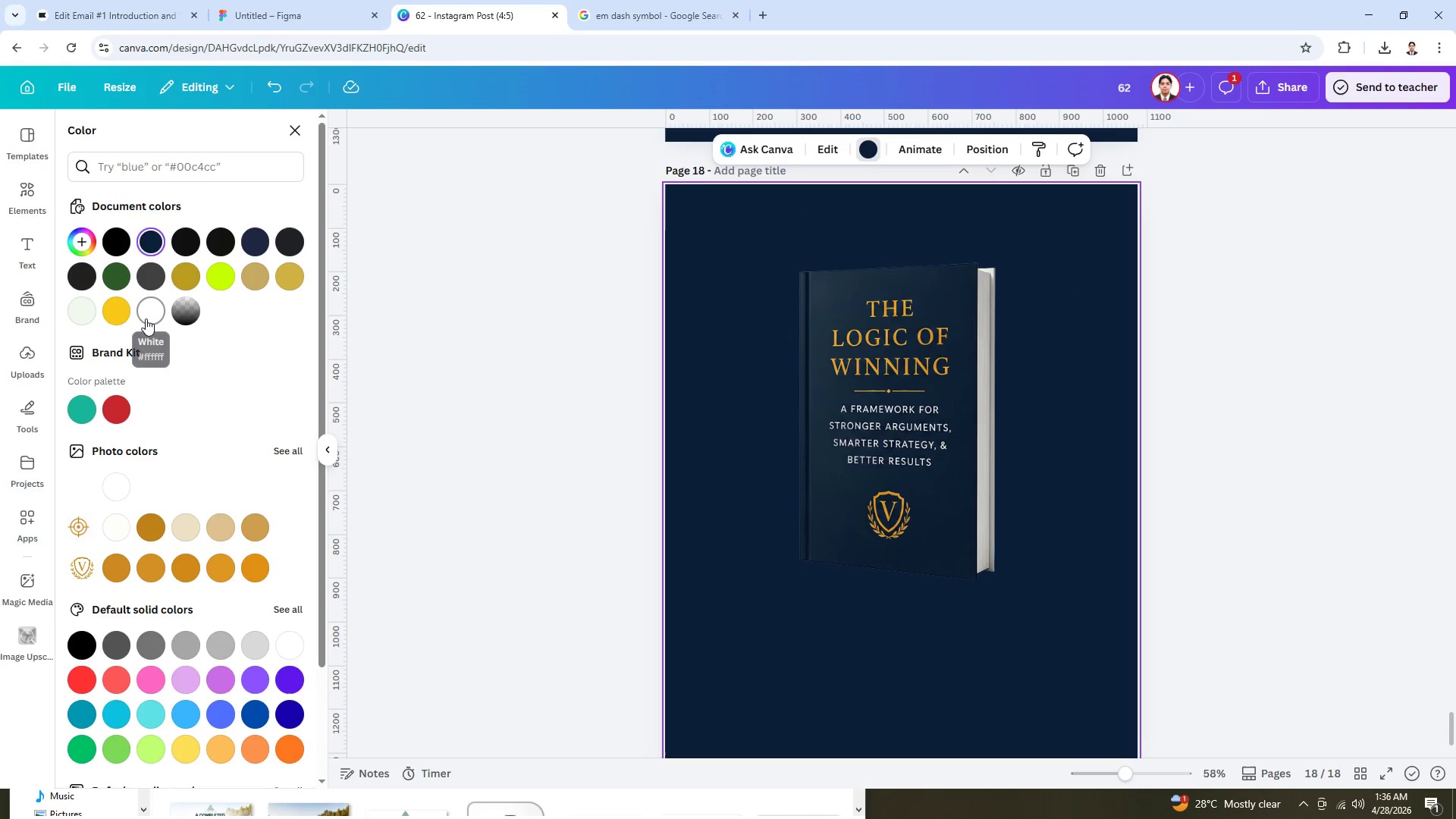 
left_click([144, 315])
 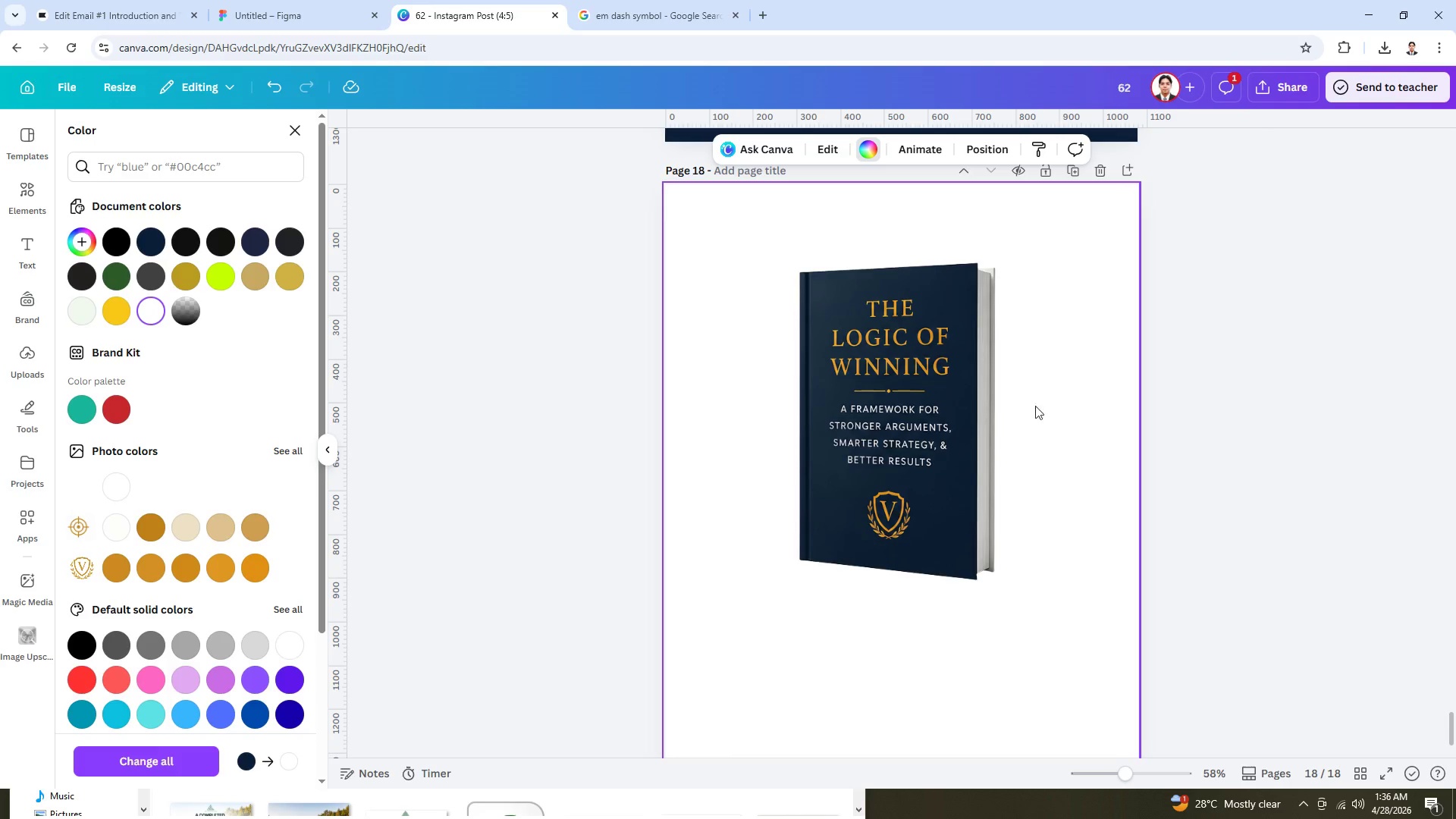 
left_click([956, 408])
 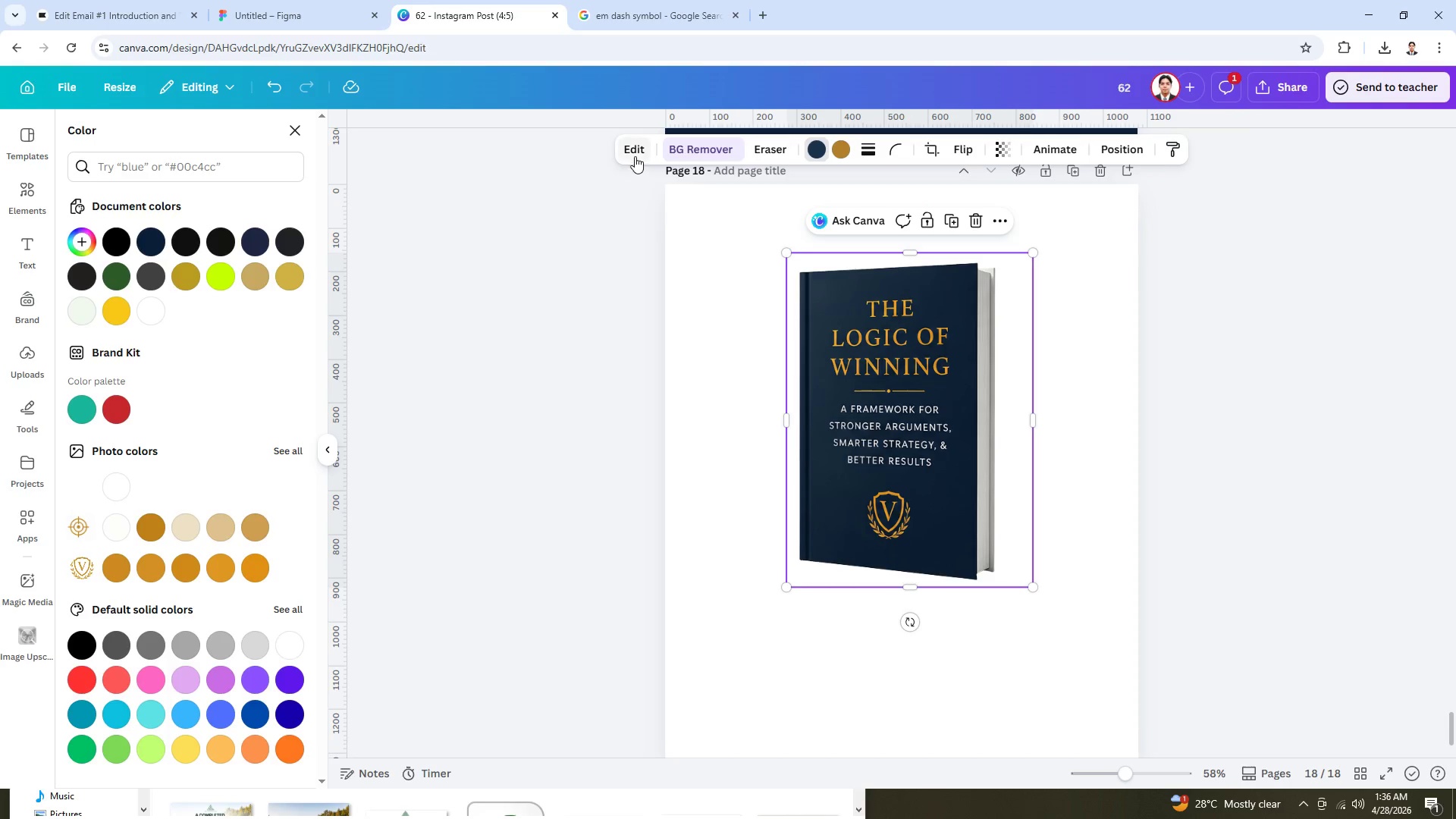 
left_click([632, 149])
 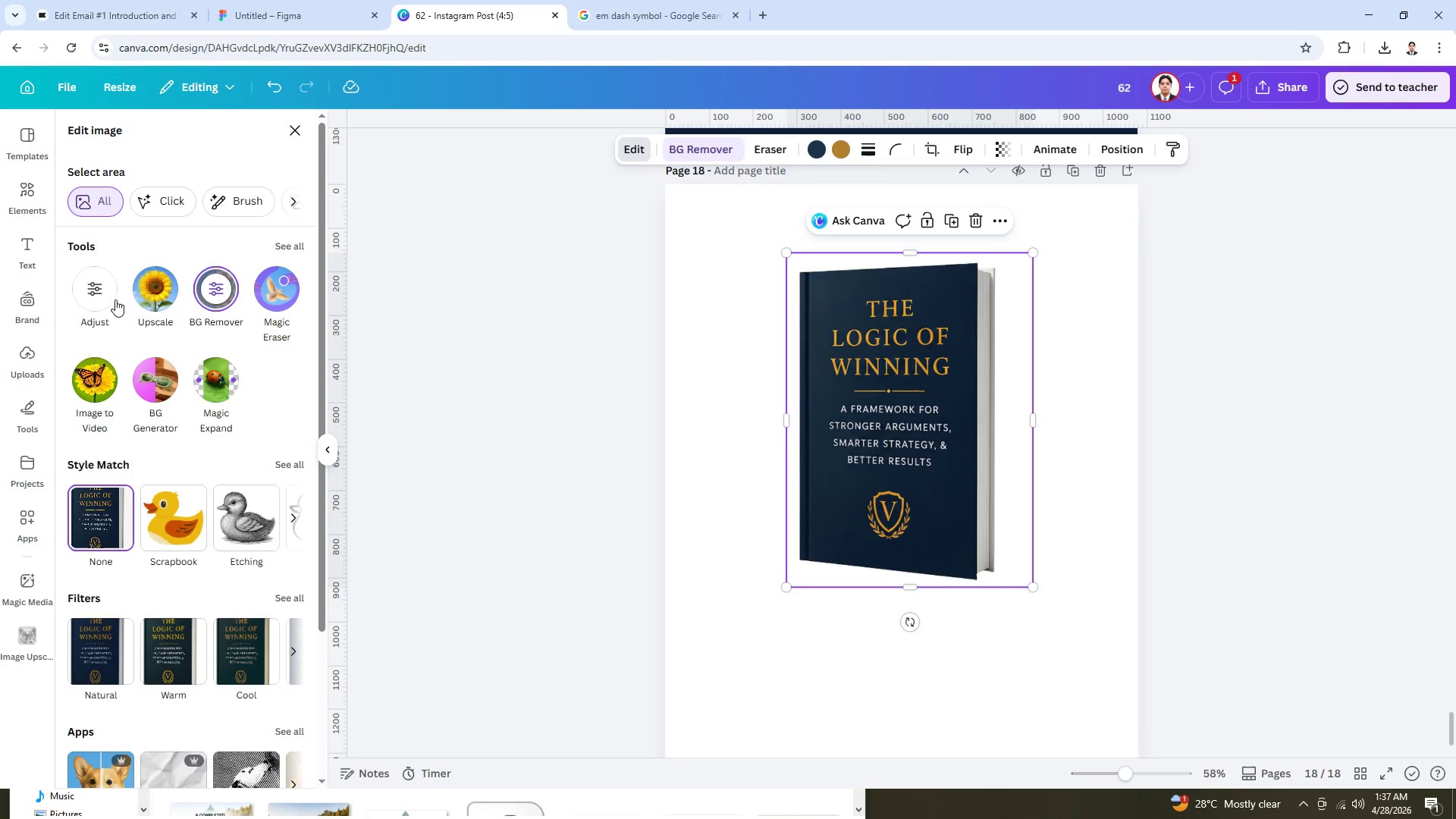 
scroll: coordinate [259, 614], scroll_direction: down, amount: 4.0
 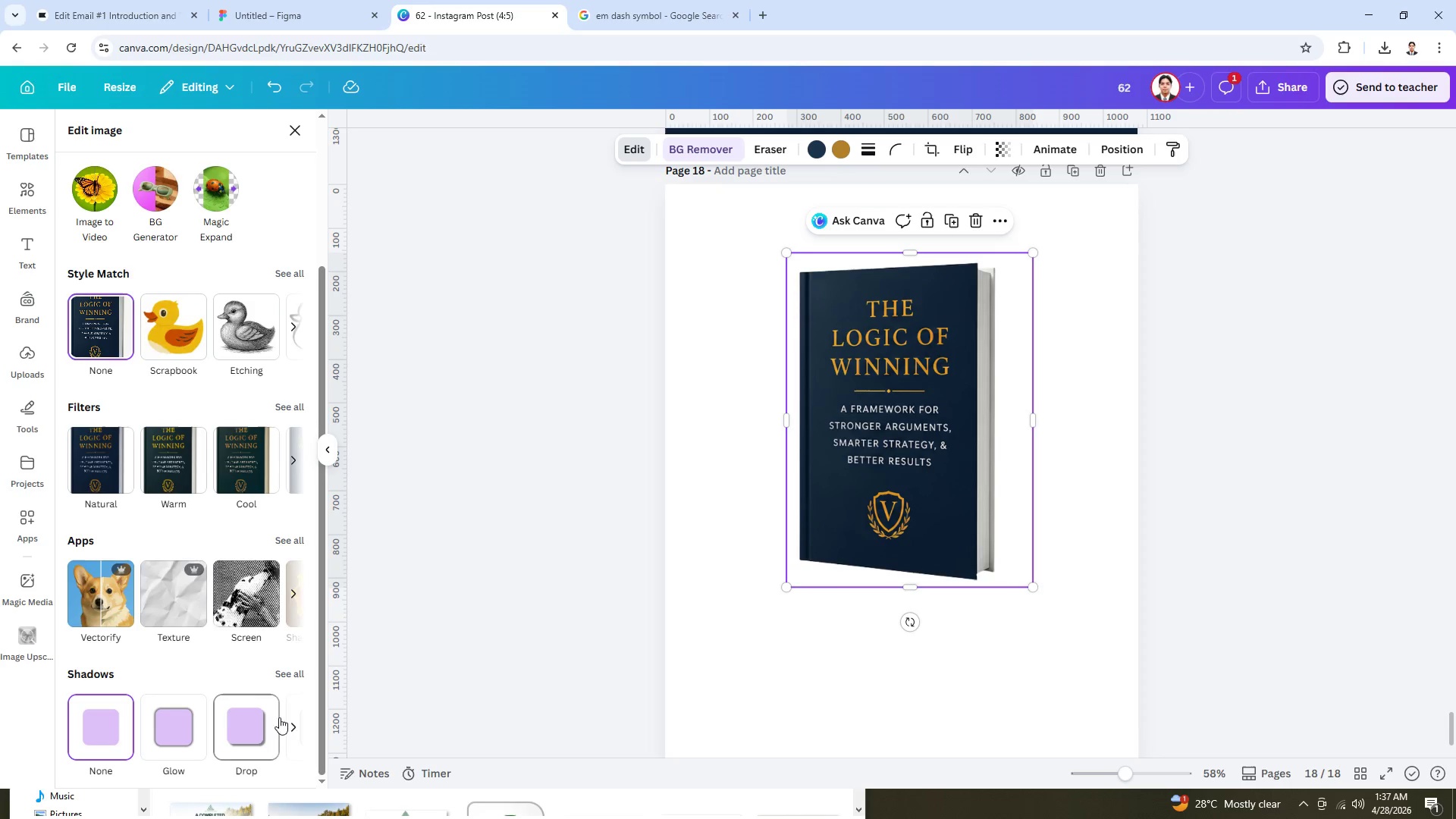 
left_click([246, 723])
 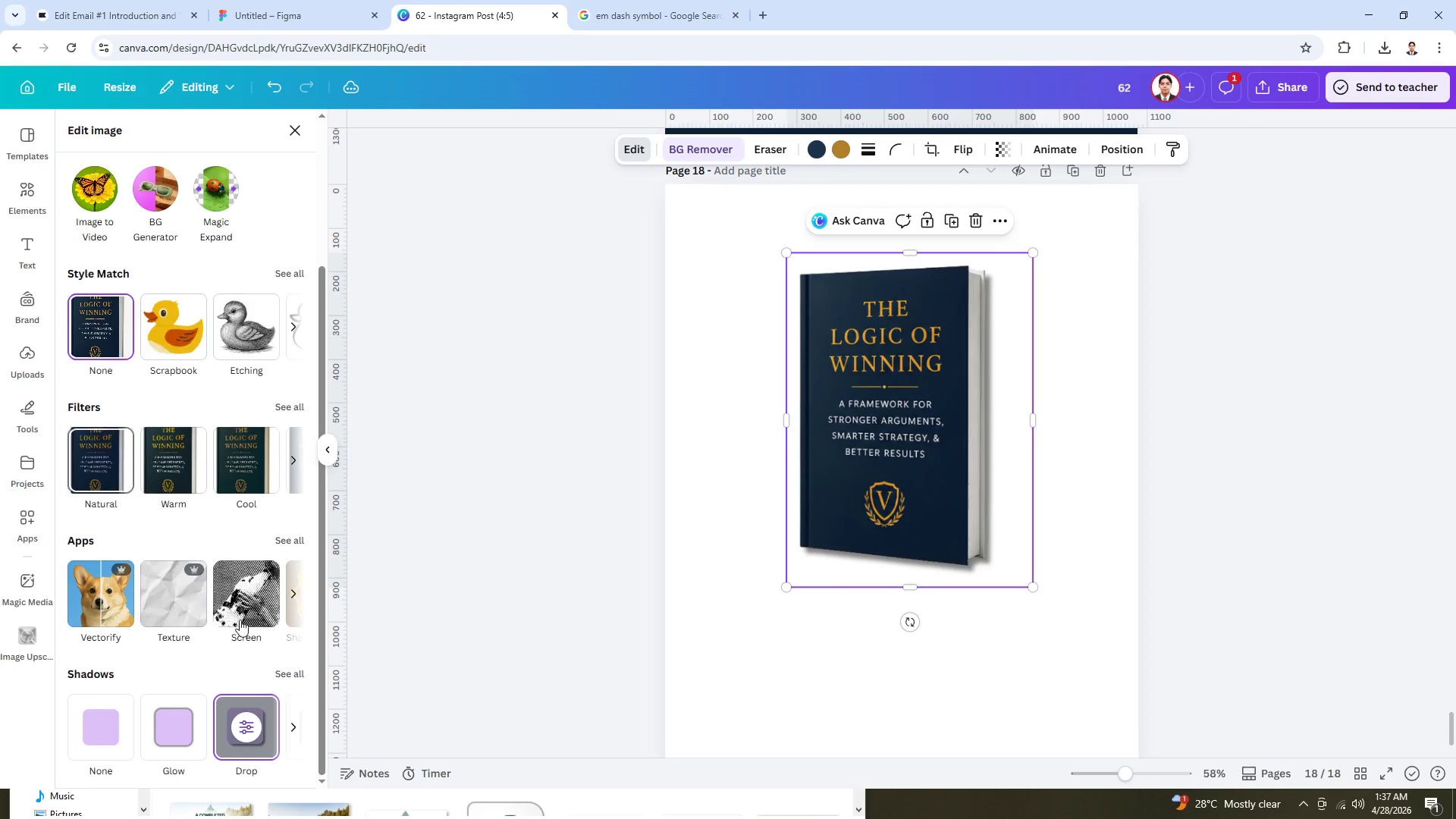 
left_click([251, 719])
 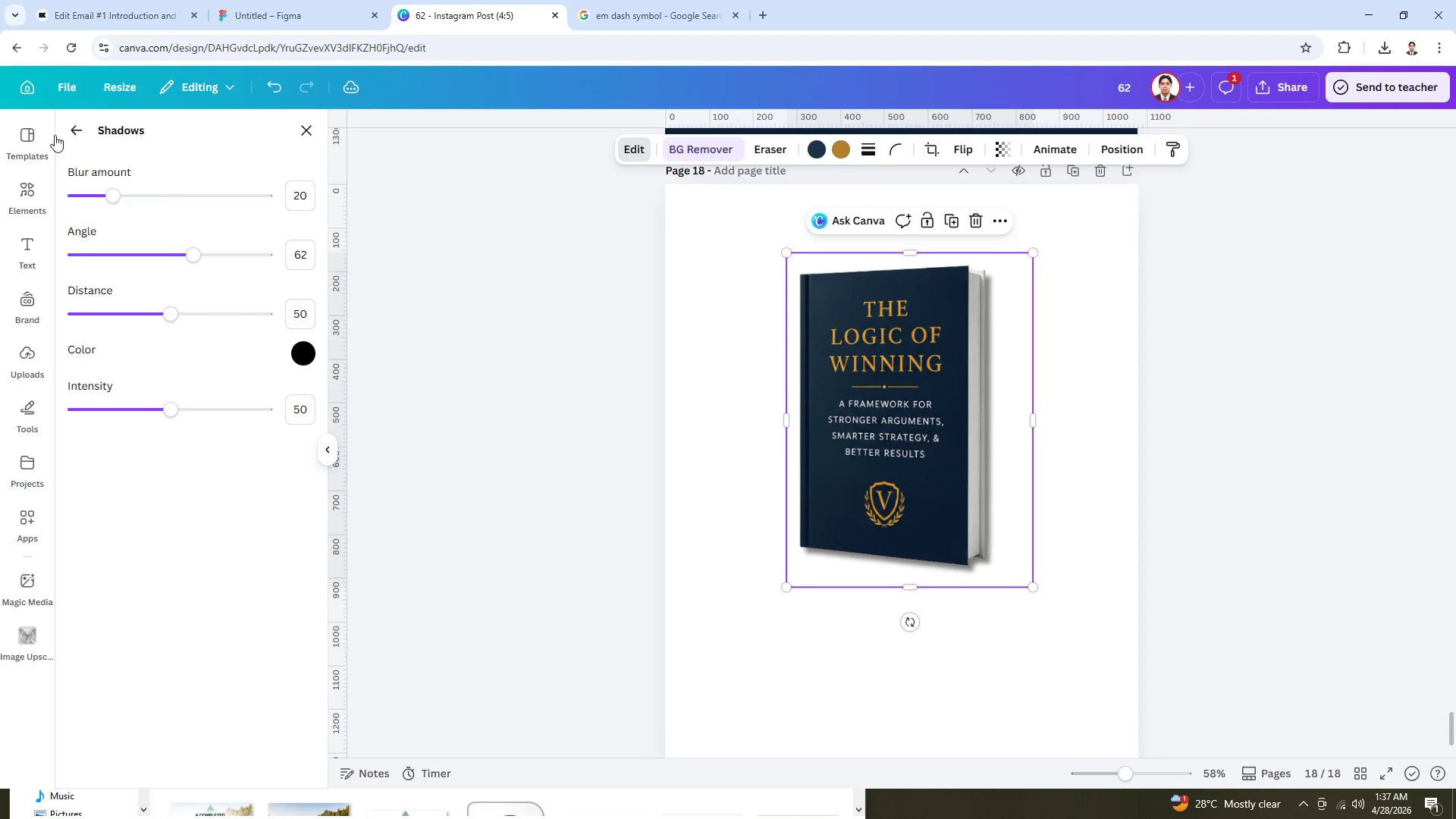 
left_click([68, 130])
 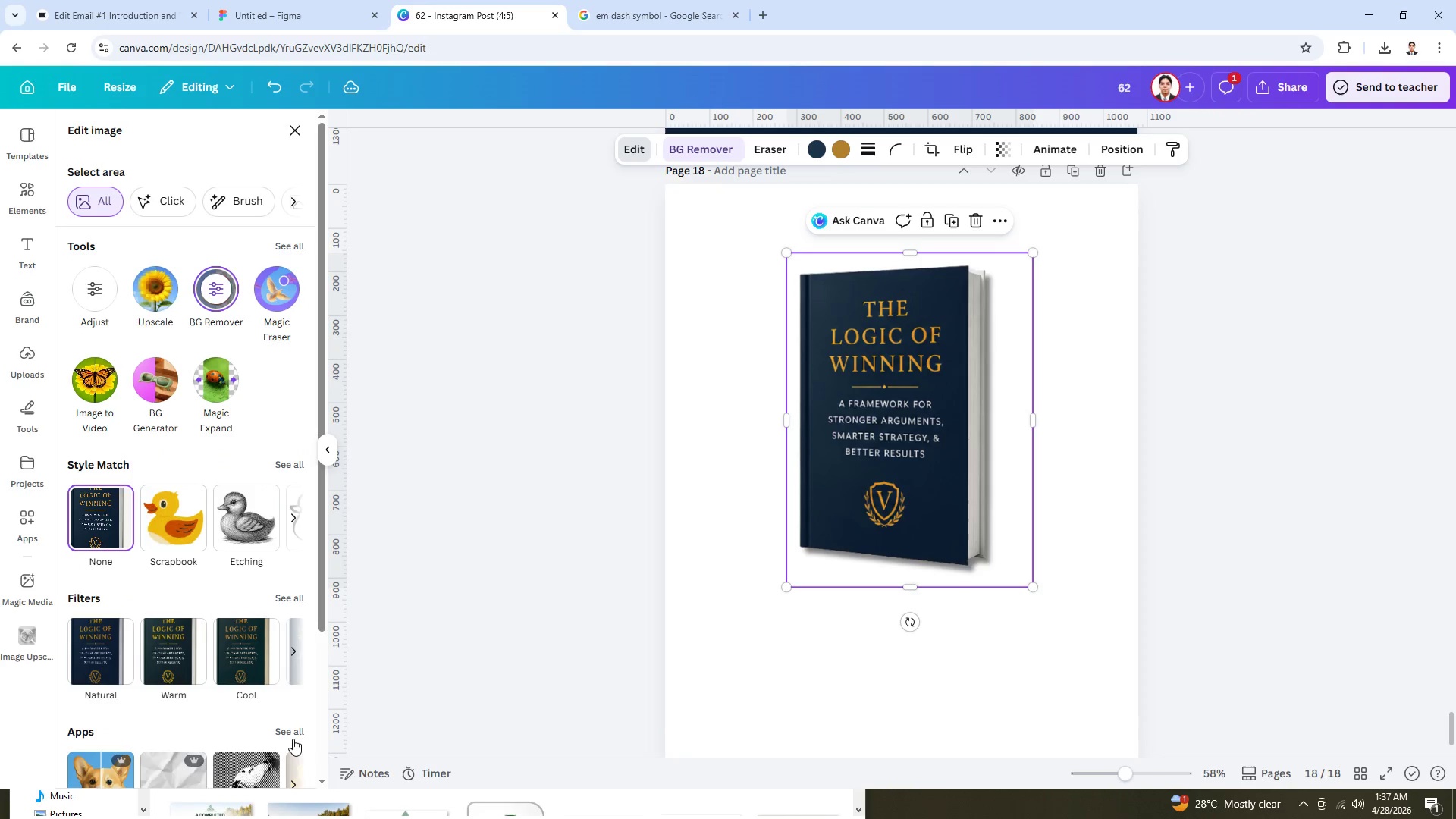 
scroll: coordinate [290, 722], scroll_direction: down, amount: 3.0
 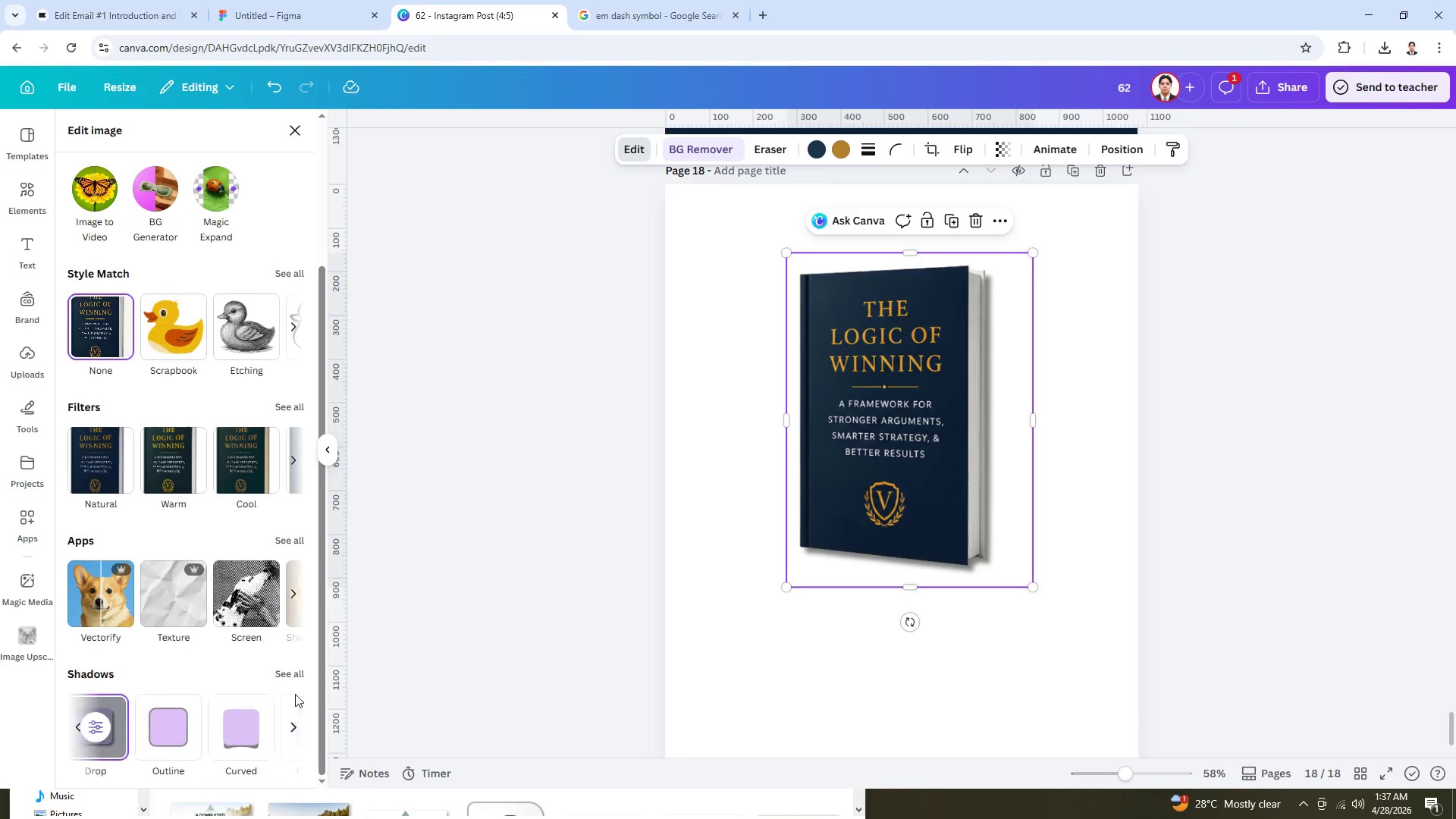 
left_click([292, 679])
 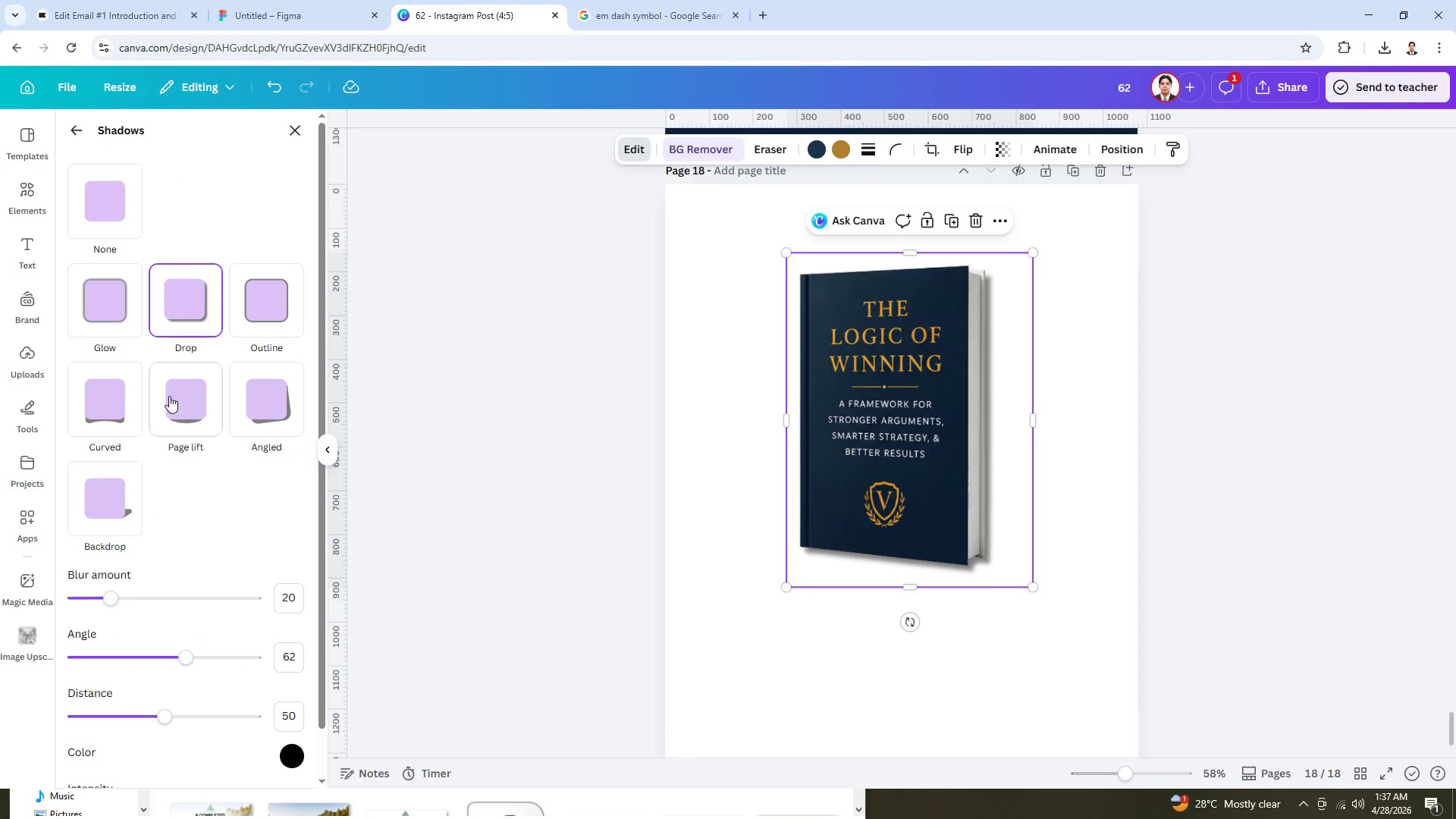 
left_click([121, 486])
 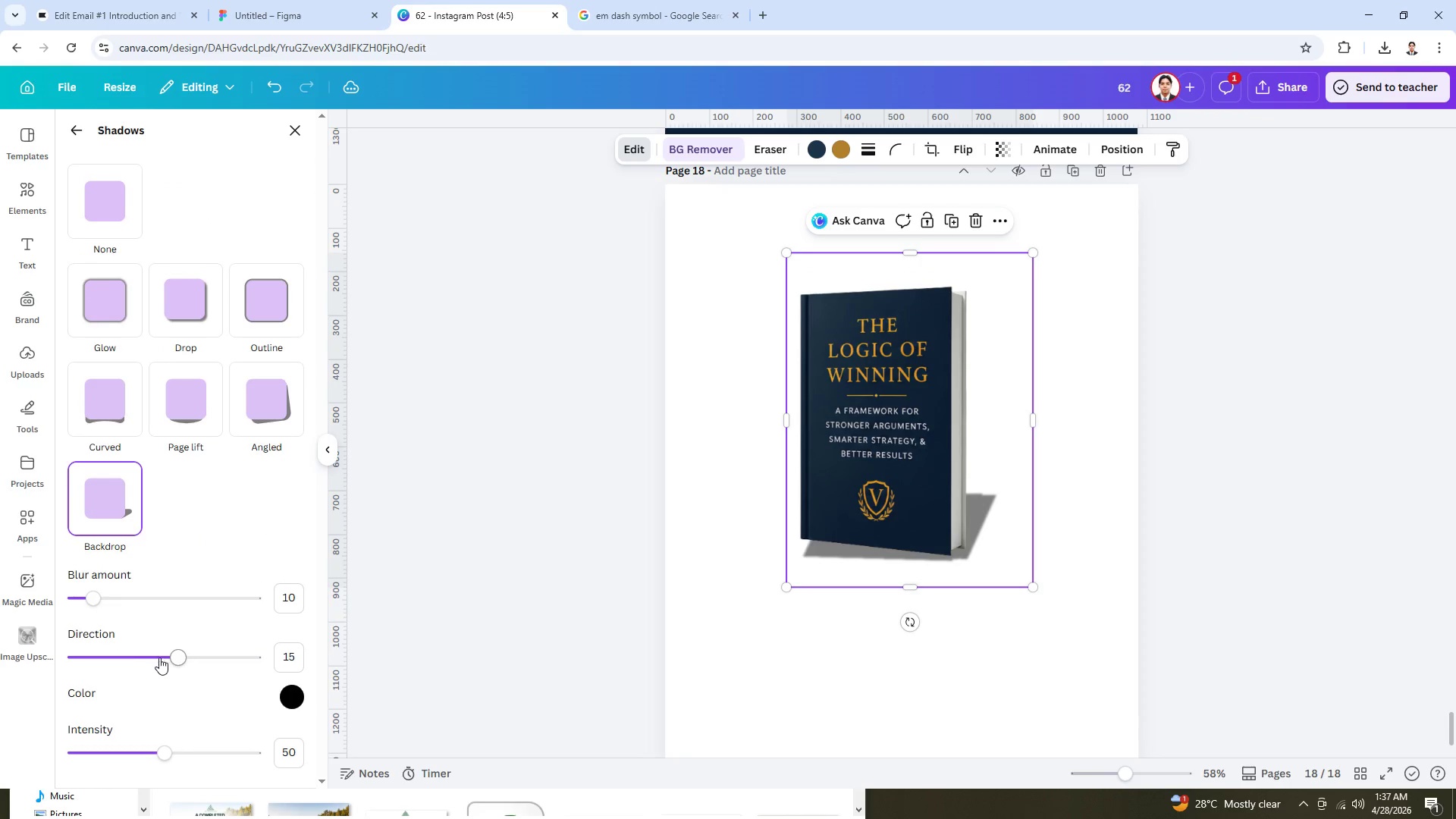 
left_click_drag(start_coordinate=[177, 648], to_coordinate=[183, 649])
 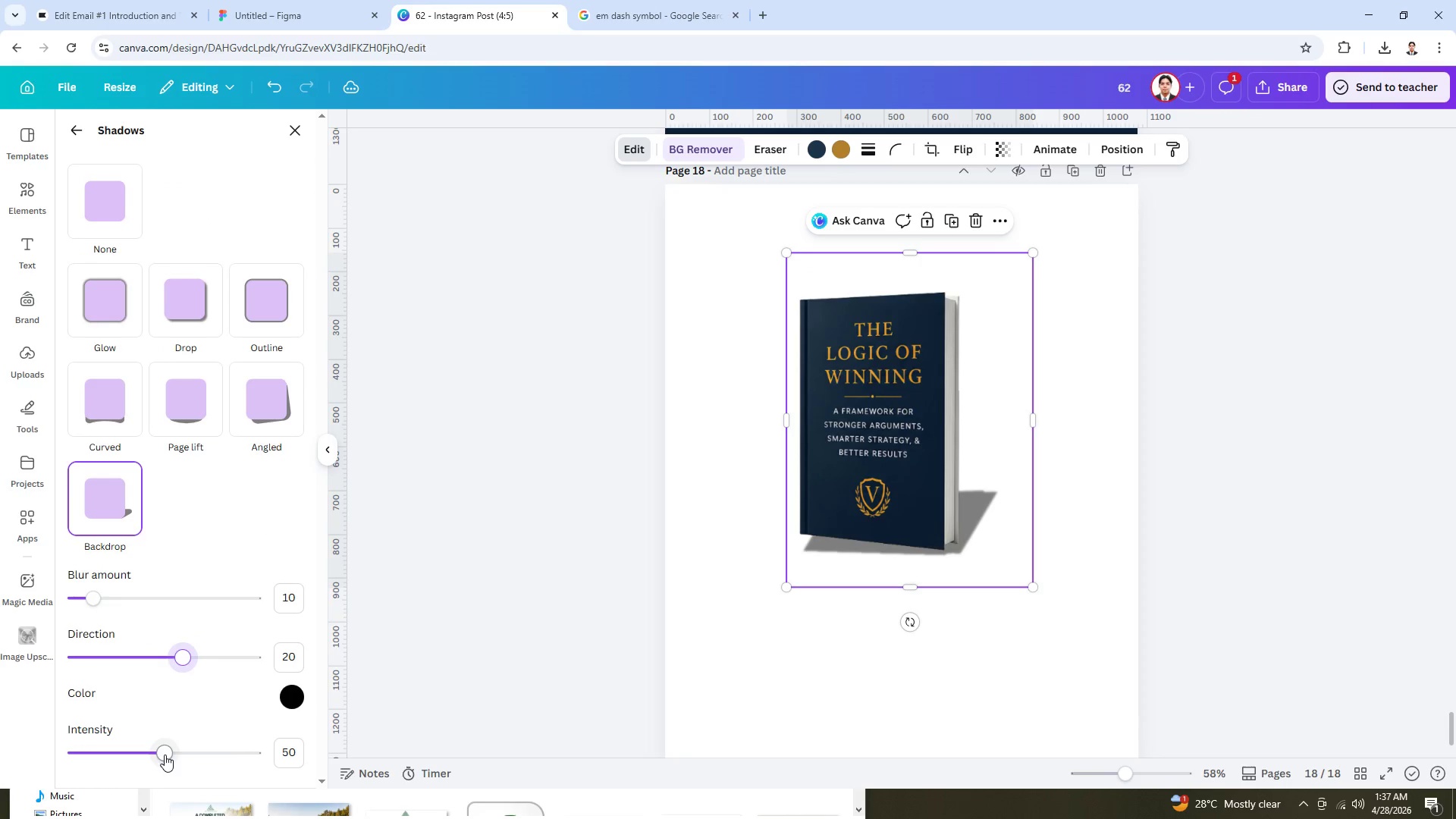 
left_click_drag(start_coordinate=[162, 754], to_coordinate=[86, 747])
 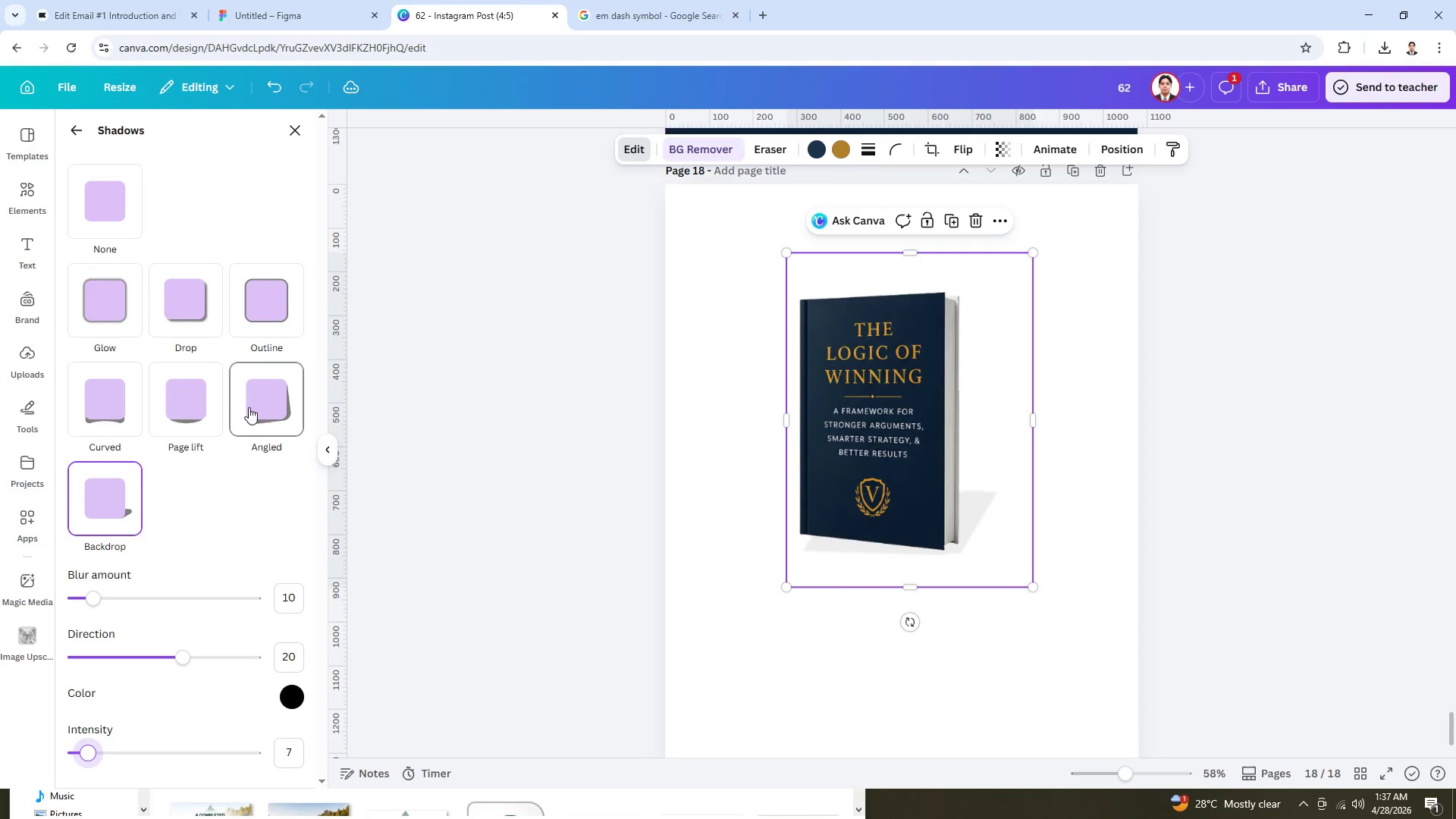 
left_click([213, 404])
 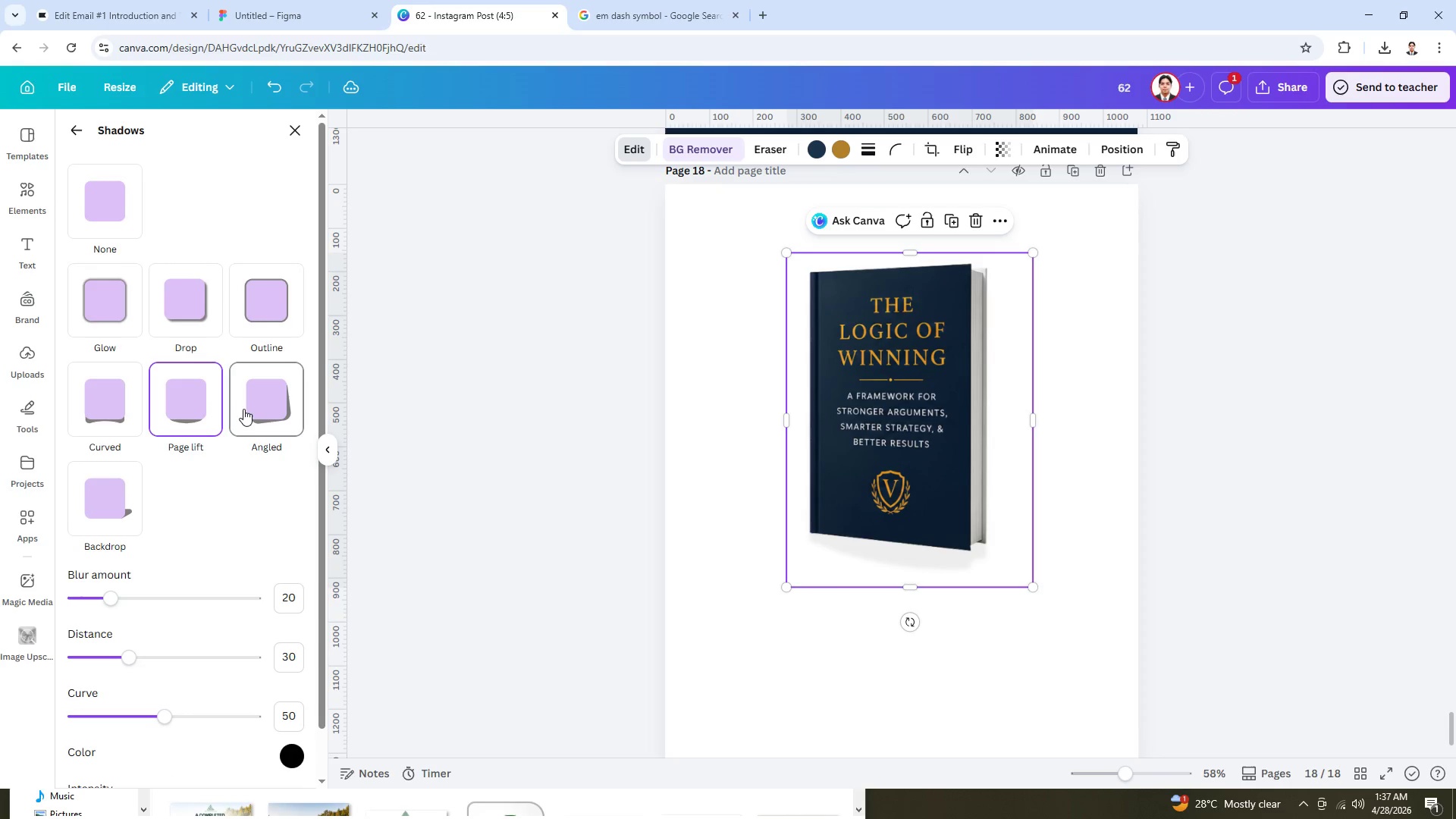 
left_click([266, 410])
 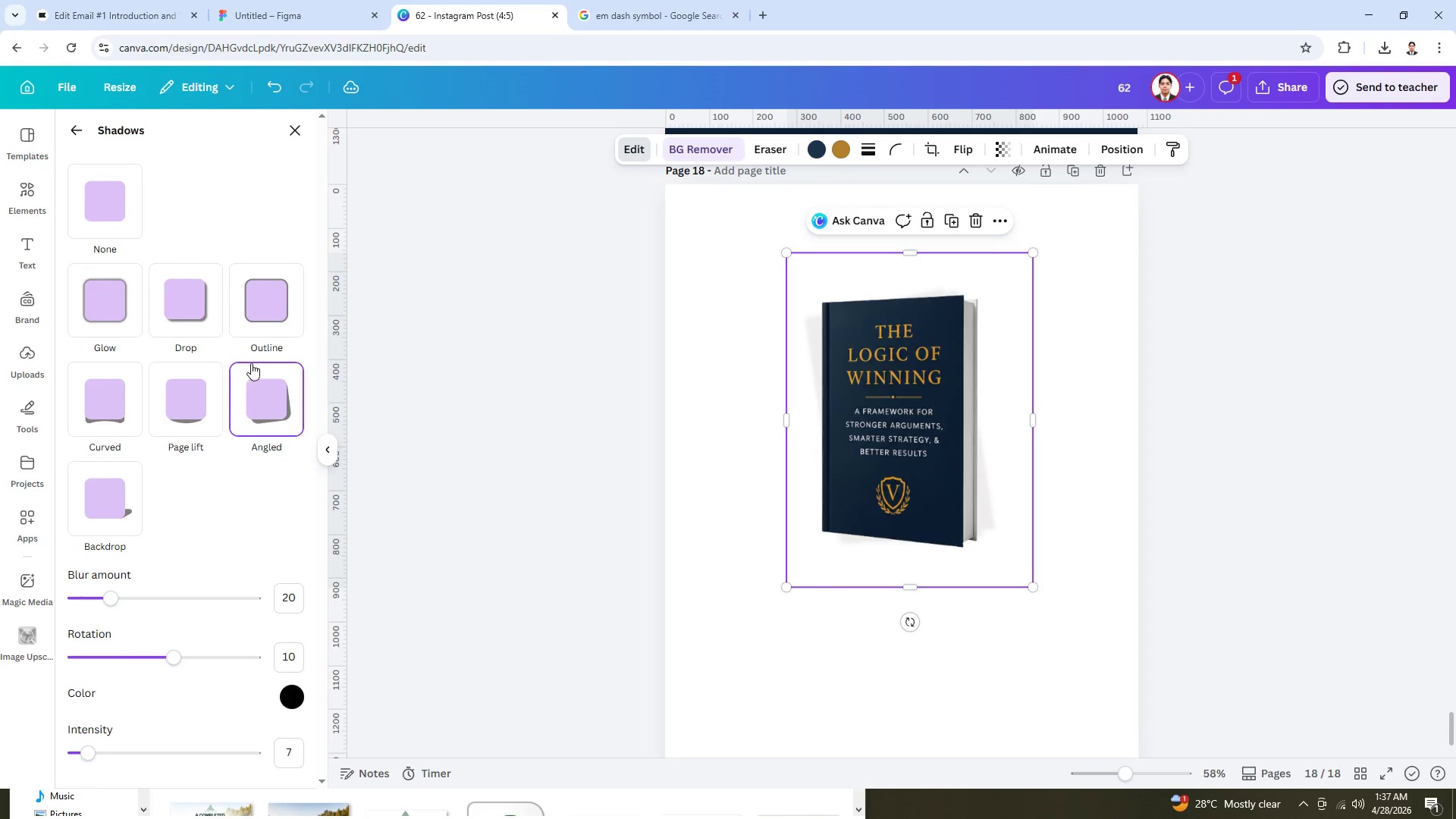 
left_click([249, 345])
 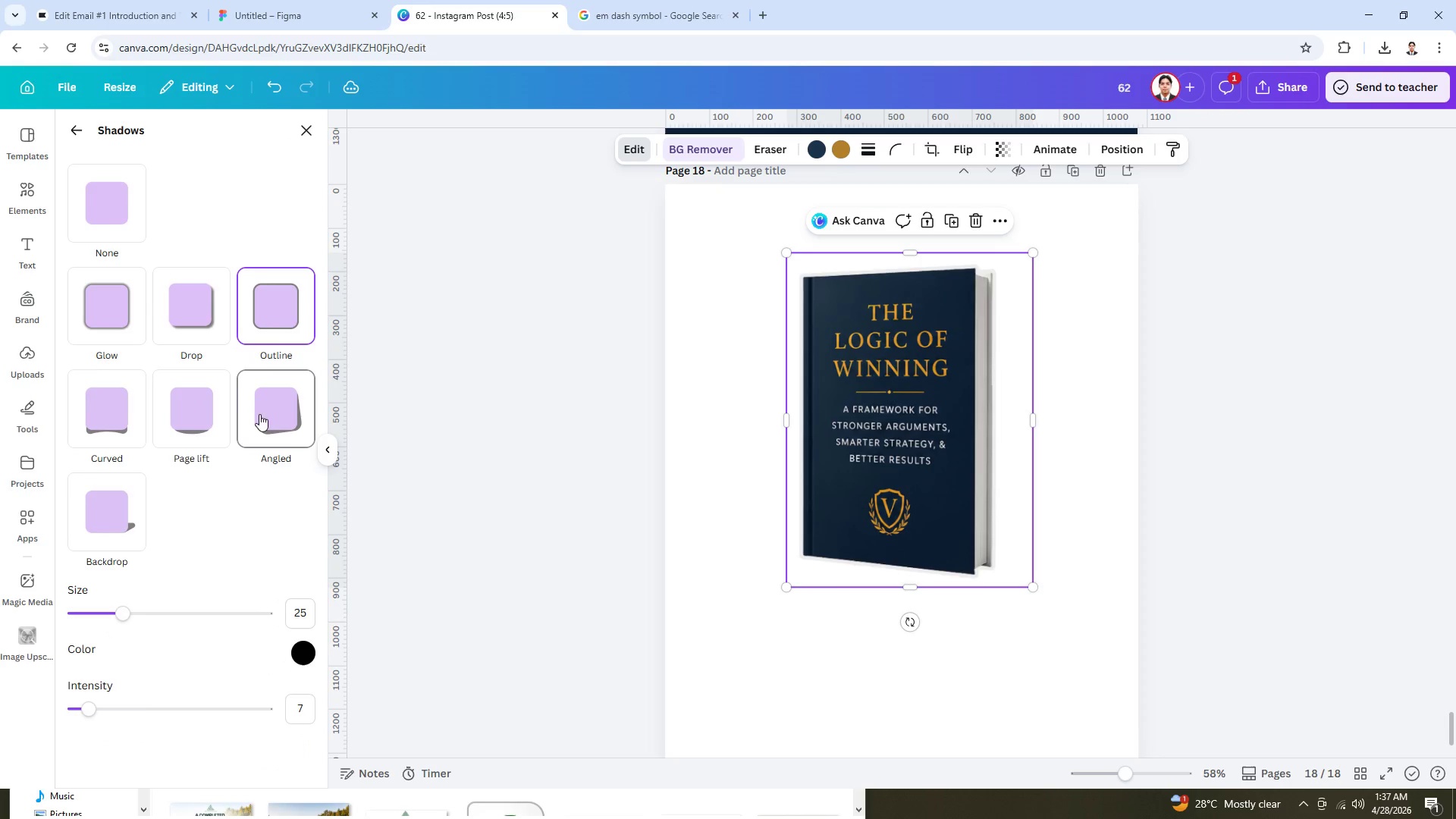 
left_click([202, 312])
 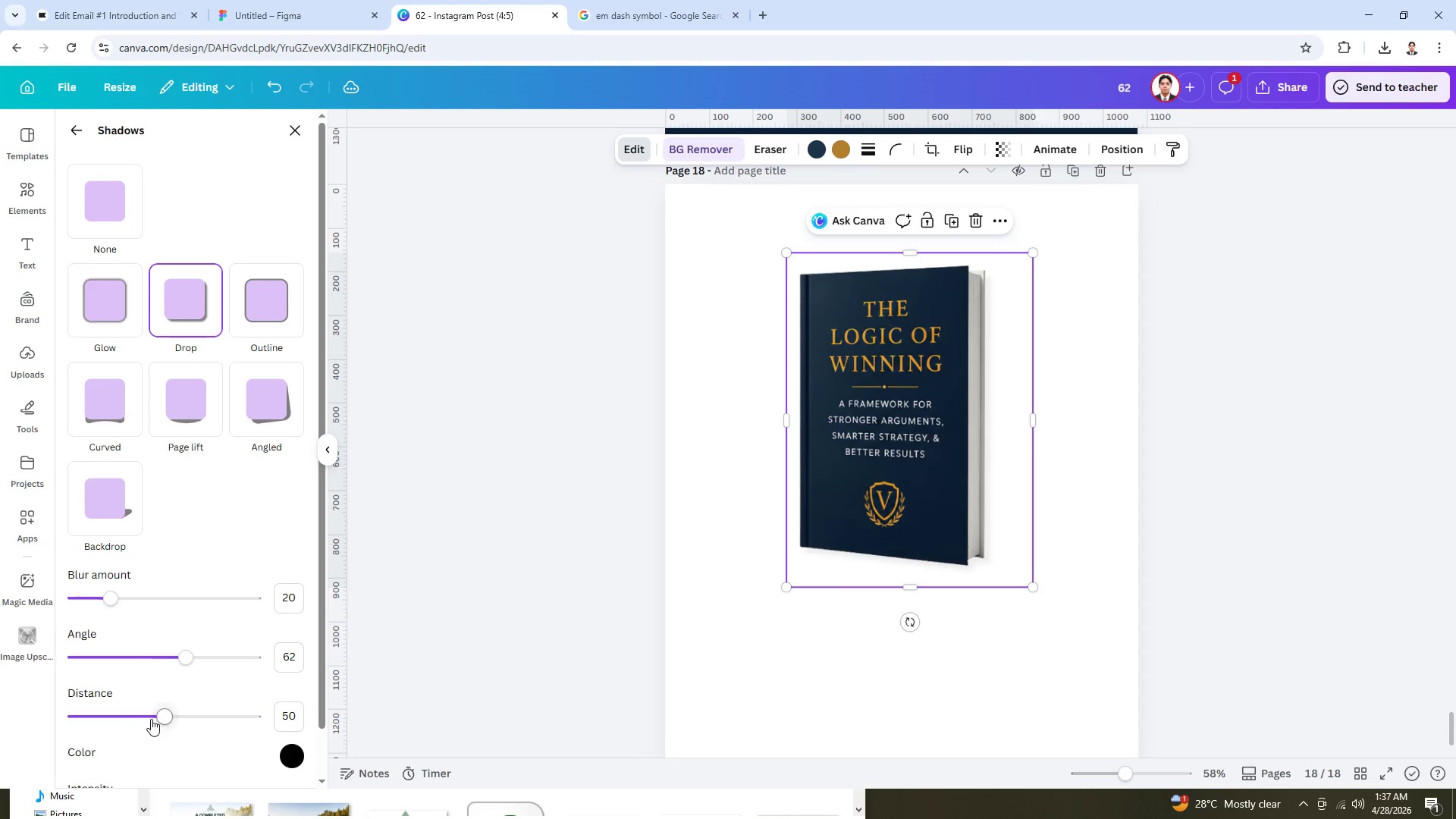 
scroll: coordinate [194, 706], scroll_direction: down, amount: 1.0
 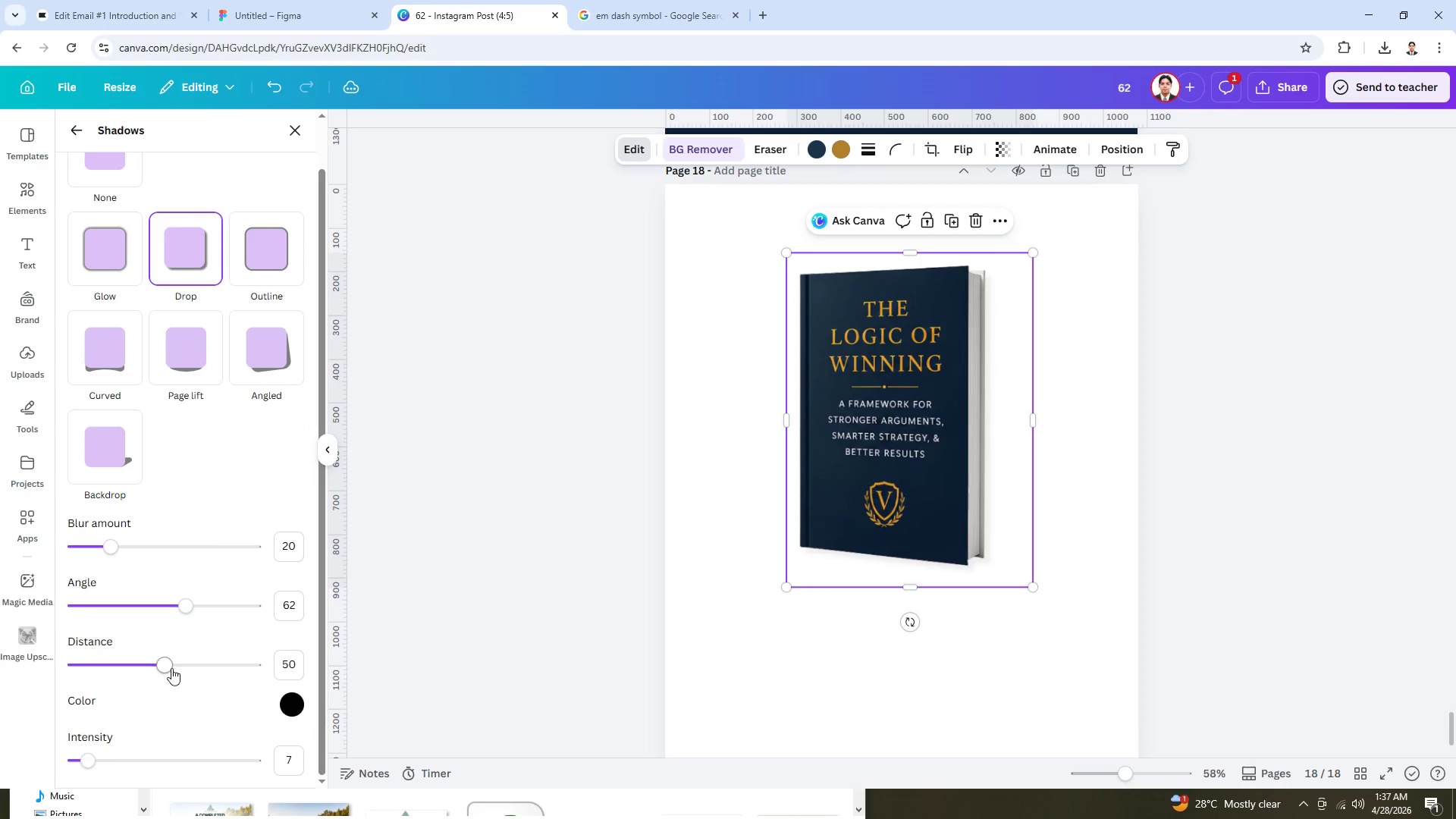 
left_click_drag(start_coordinate=[169, 664], to_coordinate=[171, 636])
 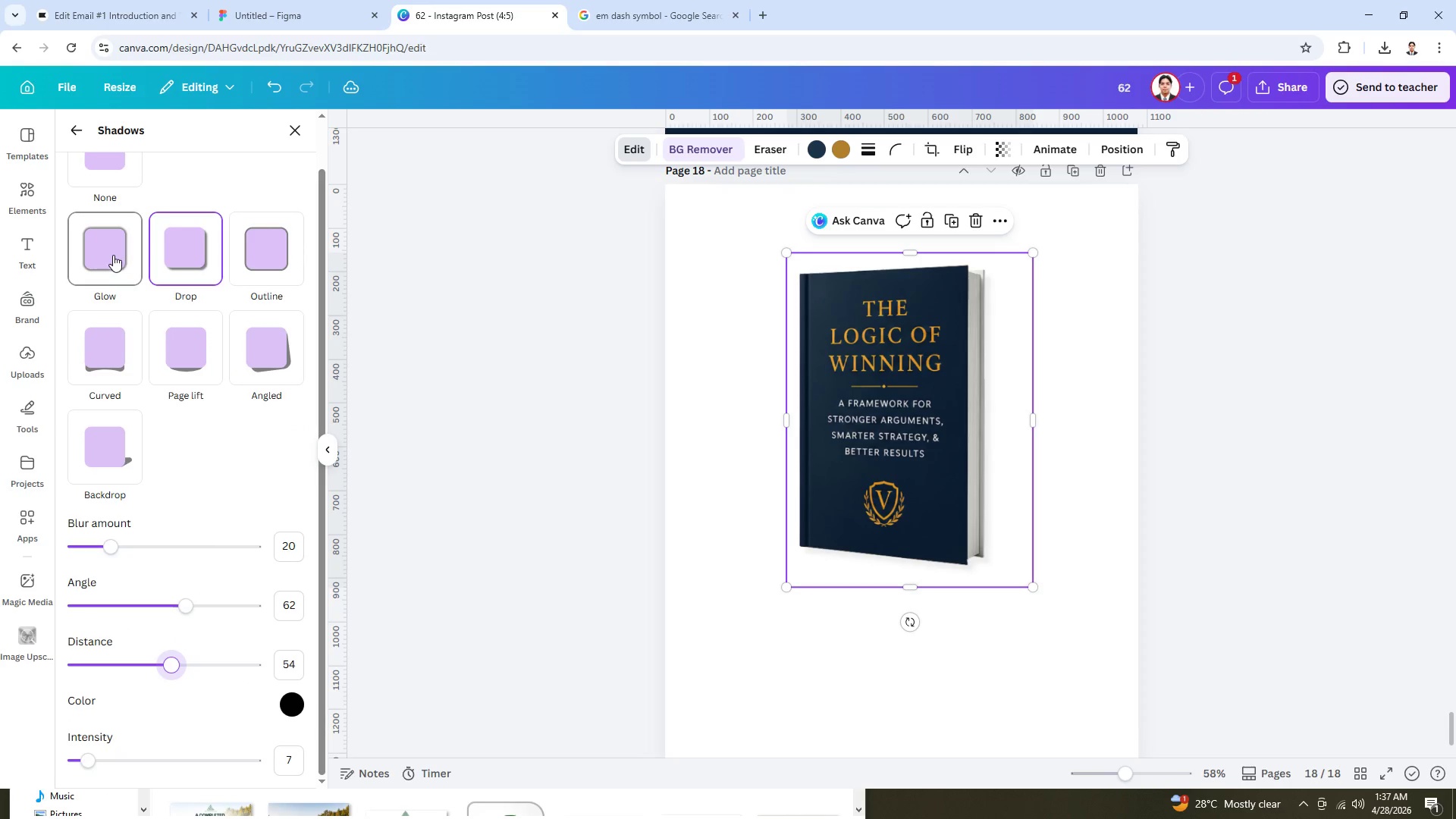 
left_click([113, 255])
 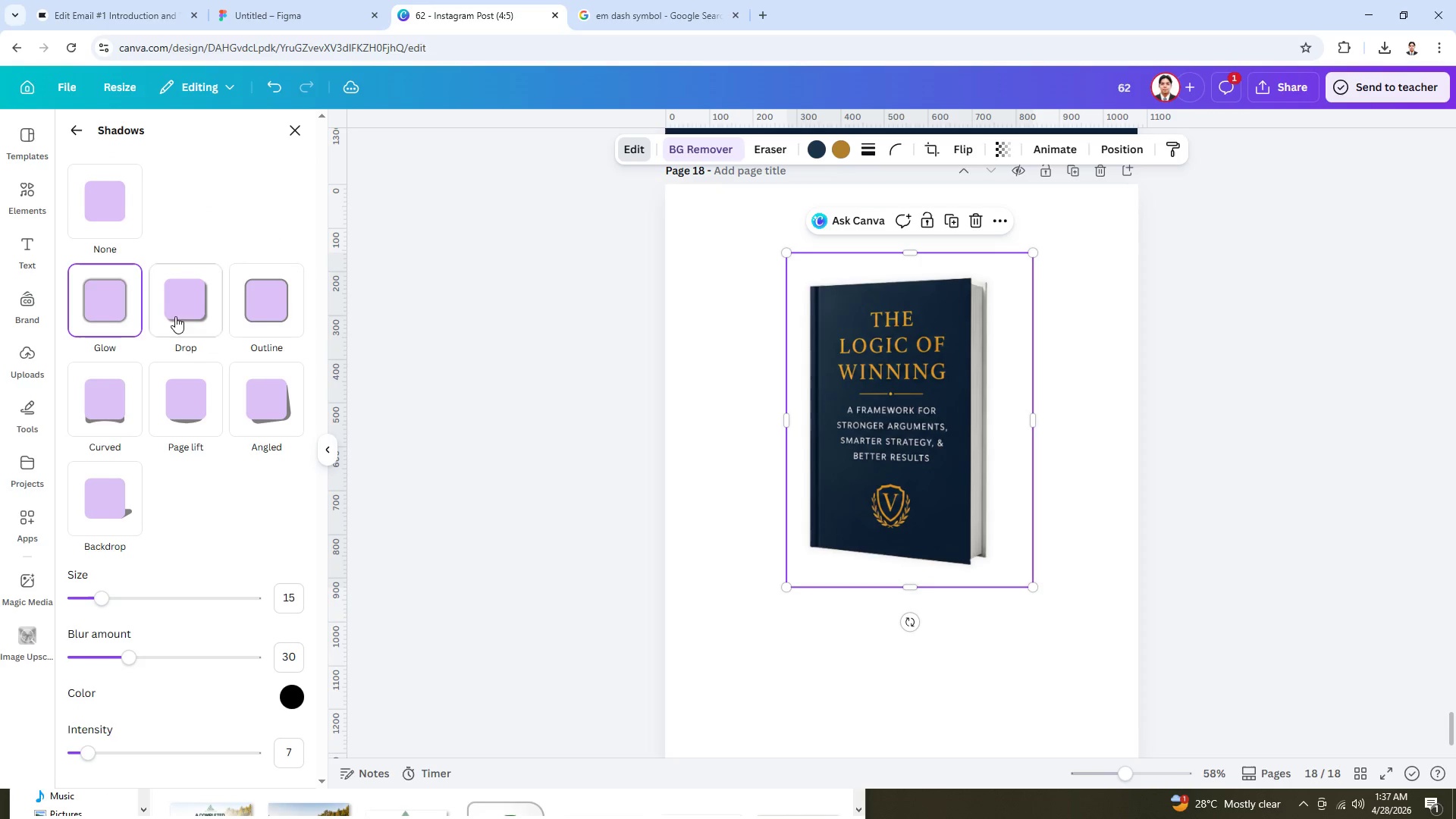 
left_click([206, 296])
 